 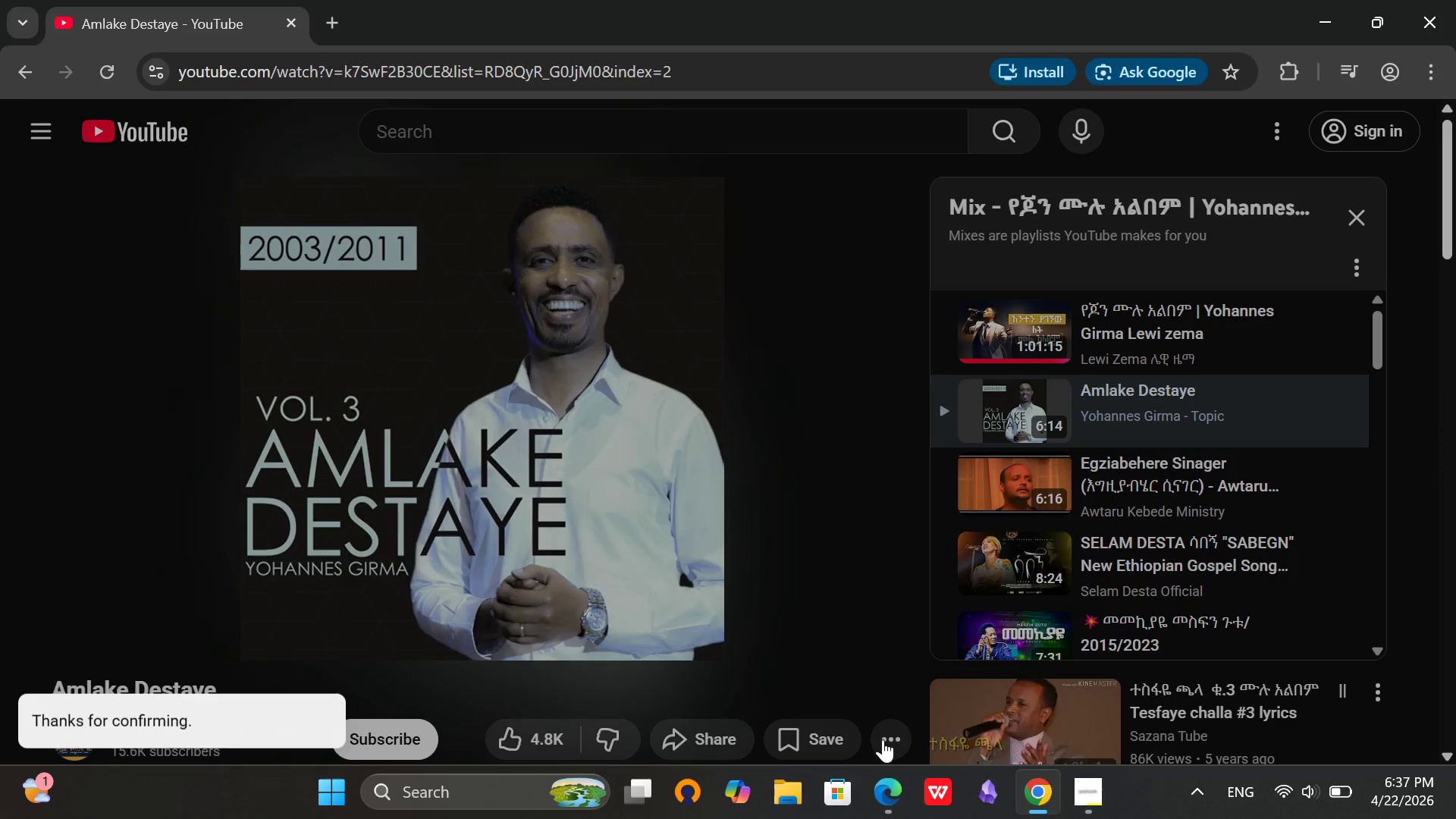 
left_click([880, 798])
 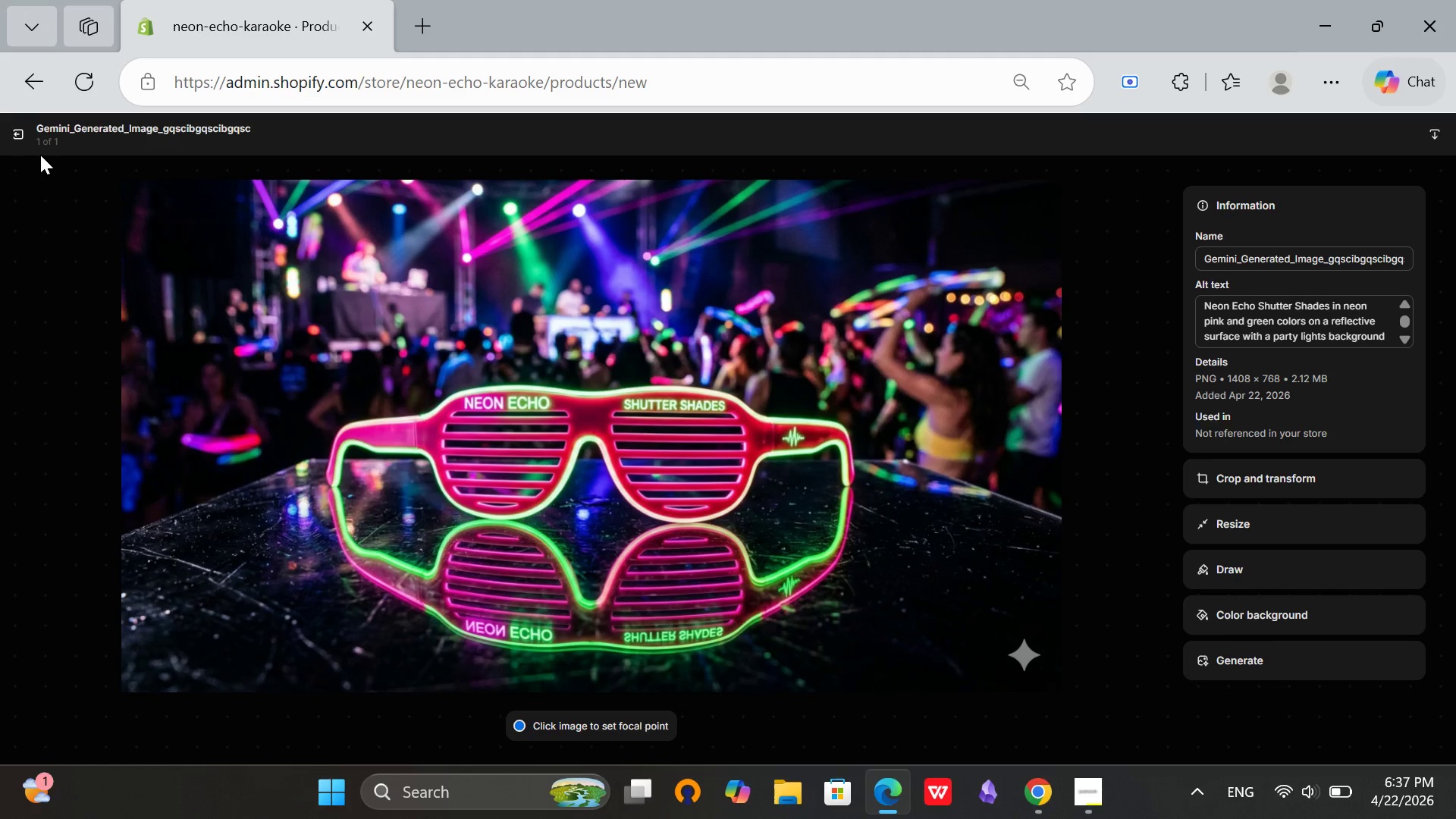 
left_click([11, 138])
 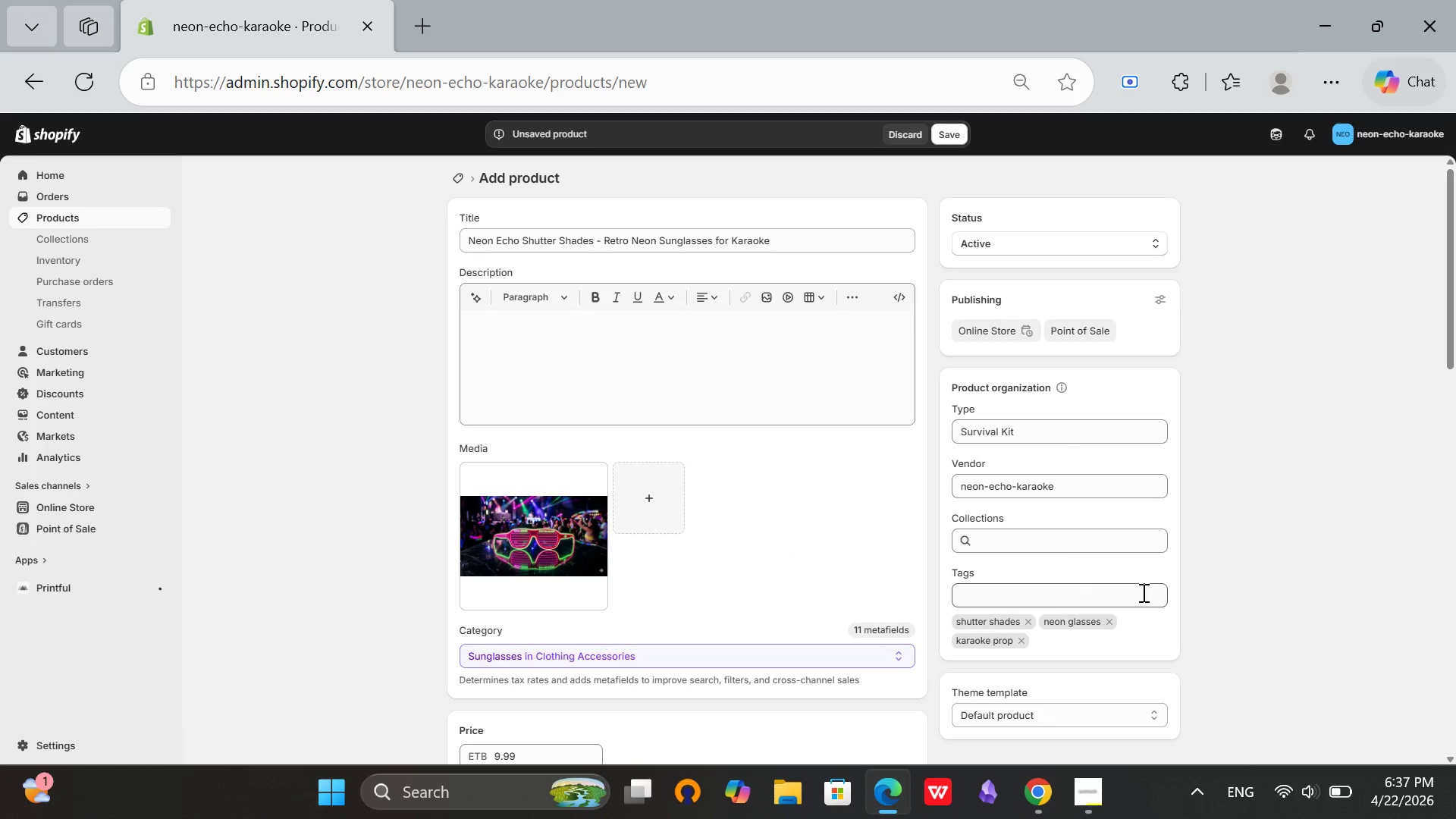 
scroll: coordinate [1278, 541], scroll_direction: down, amount: 6.0
 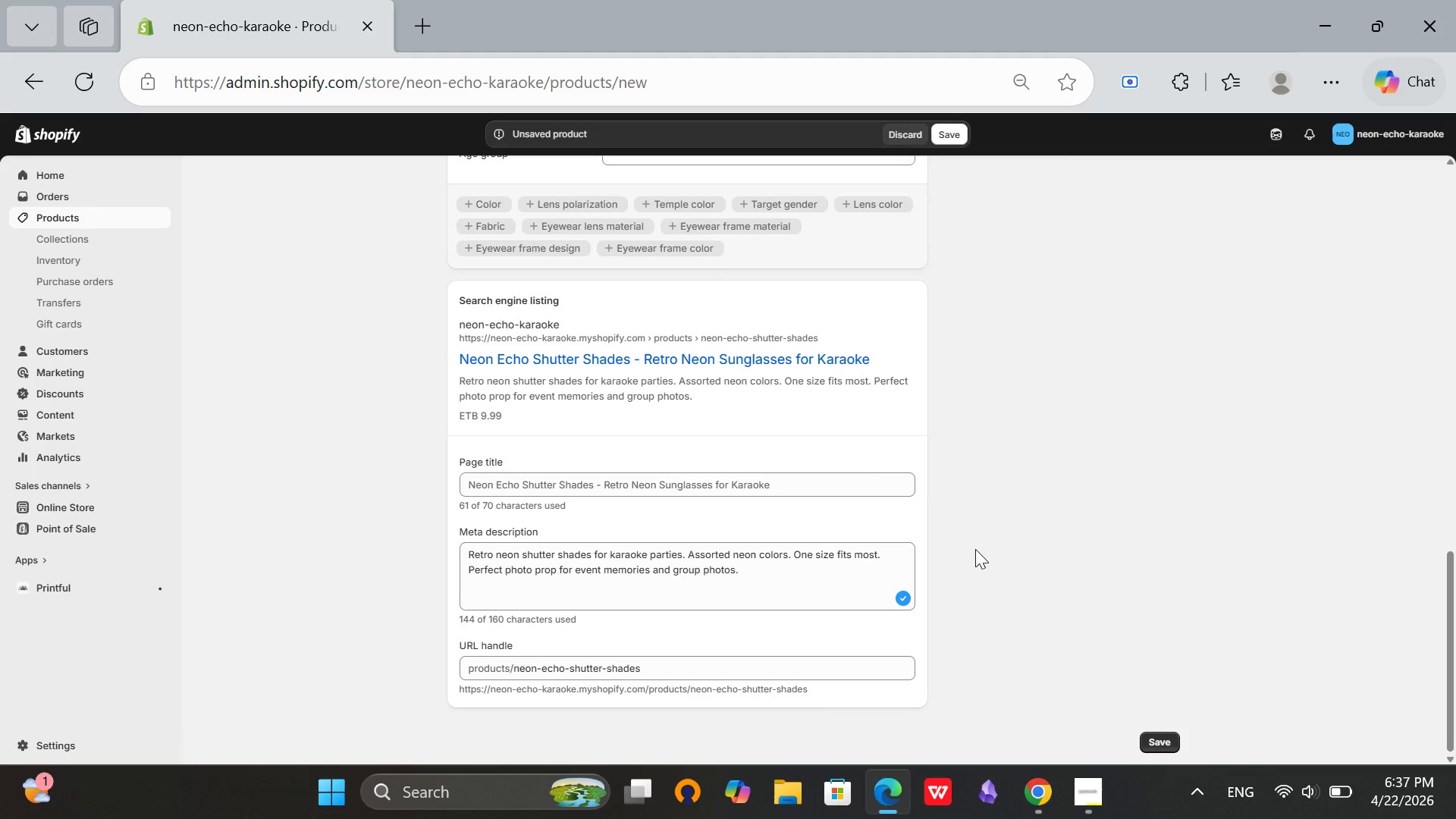 
scroll: coordinate [677, 598], scroll_direction: up, amount: 13.0
 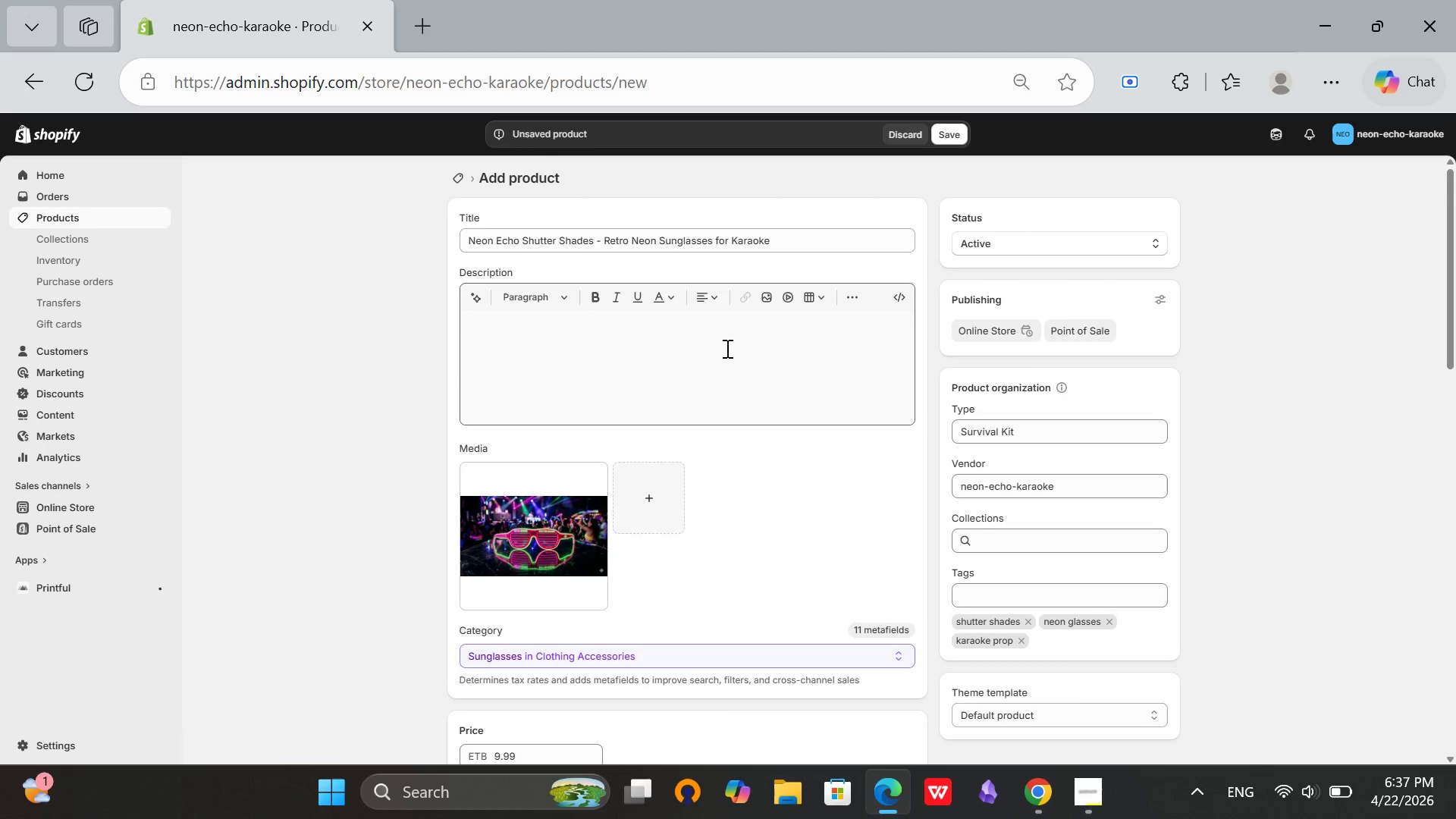 
scroll: coordinate [726, 349], scroll_direction: down, amount: 5.0
 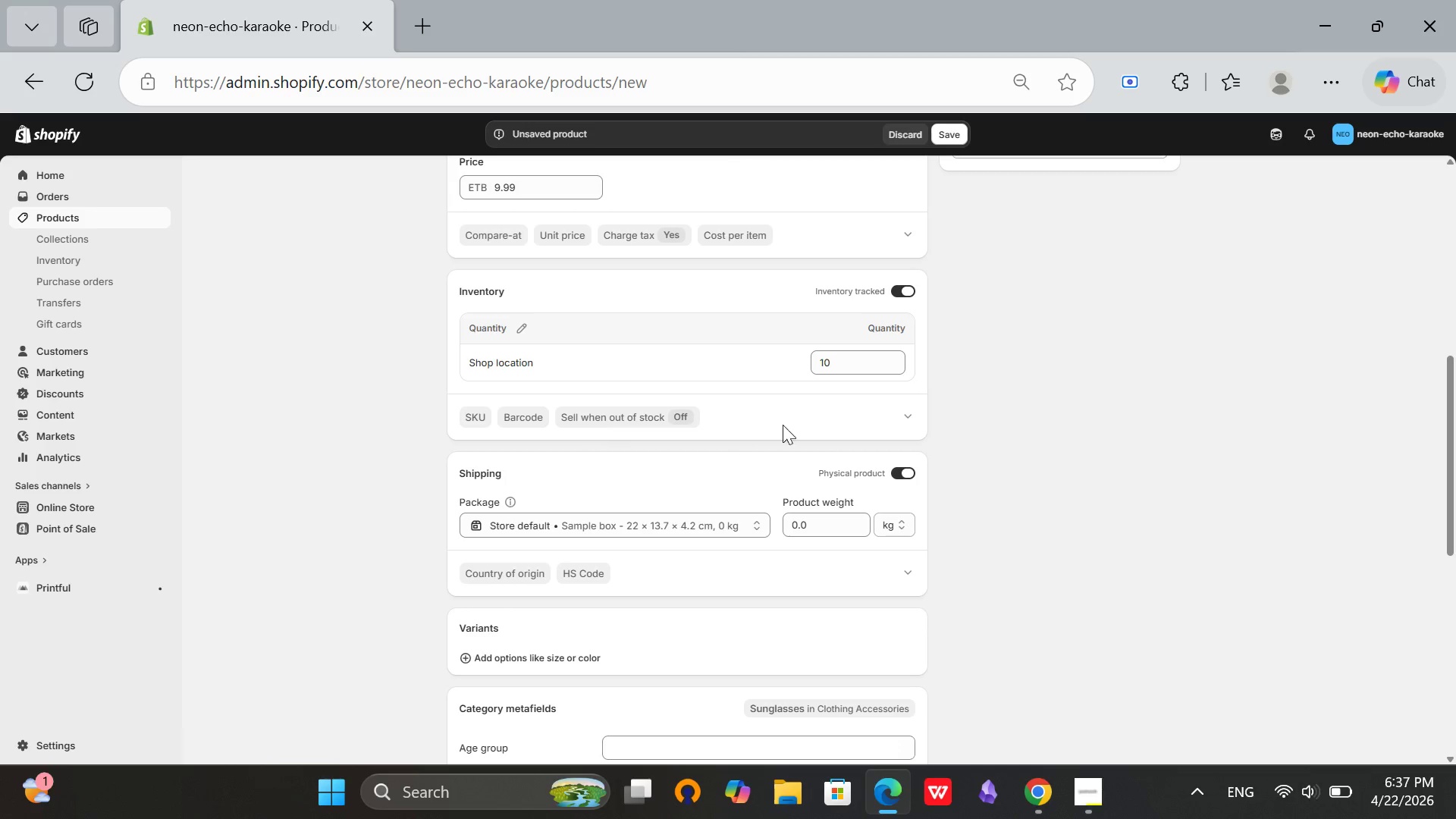 
left_click([910, 414])
 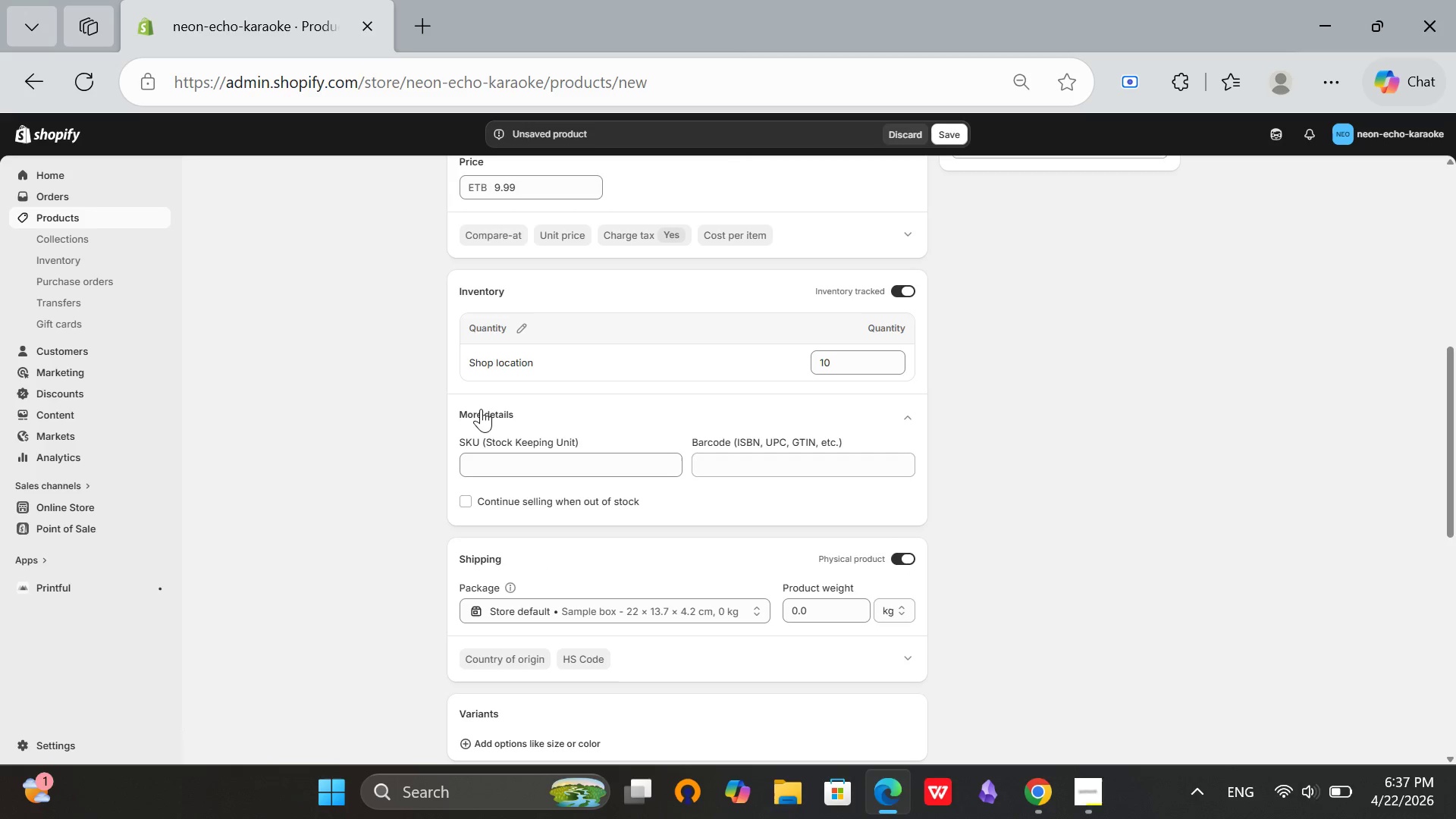 
scroll: coordinate [653, 369], scroll_direction: down, amount: 2.0
 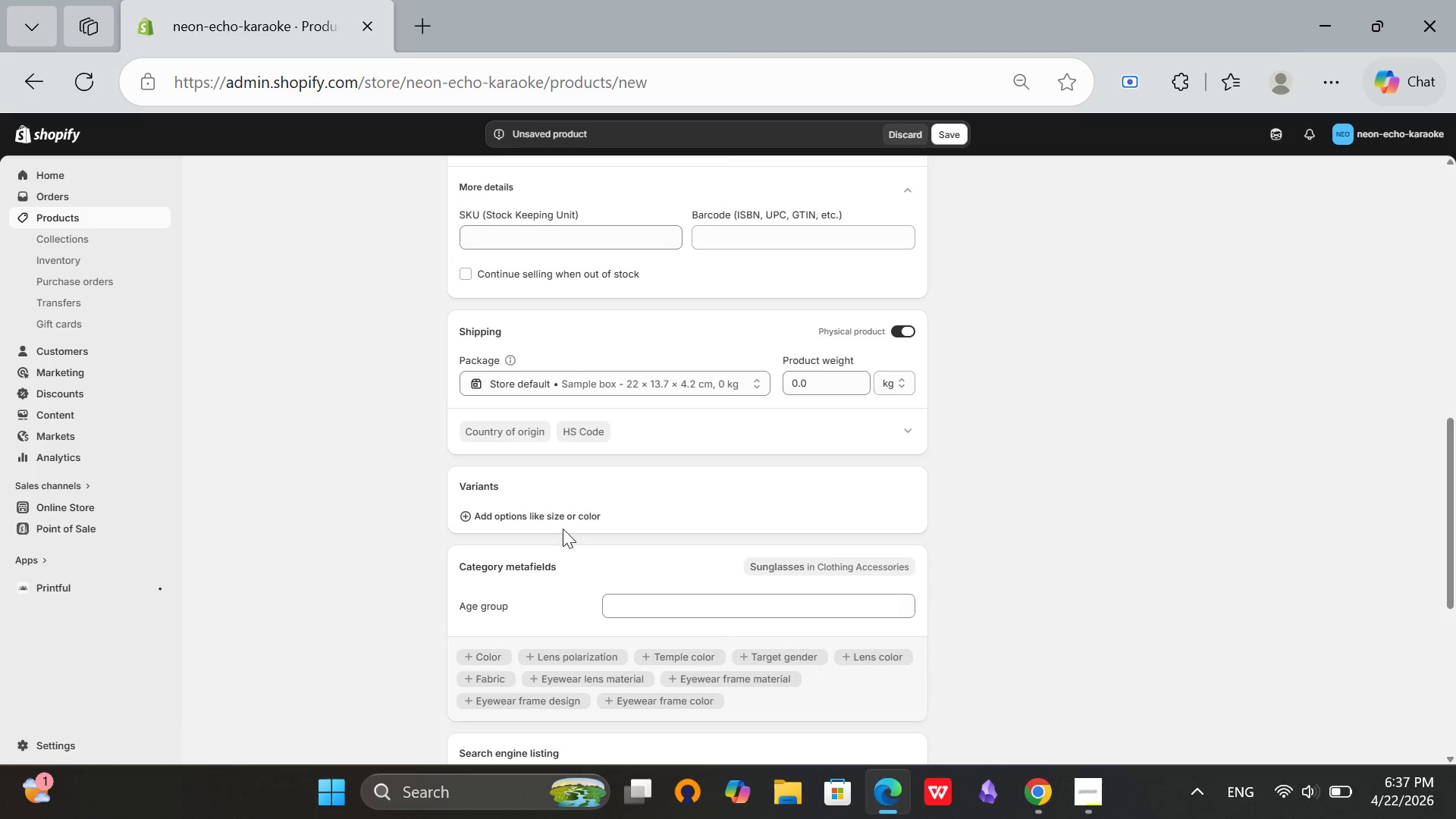 
scroll: coordinate [777, 274], scroll_direction: up, amount: 13.0
 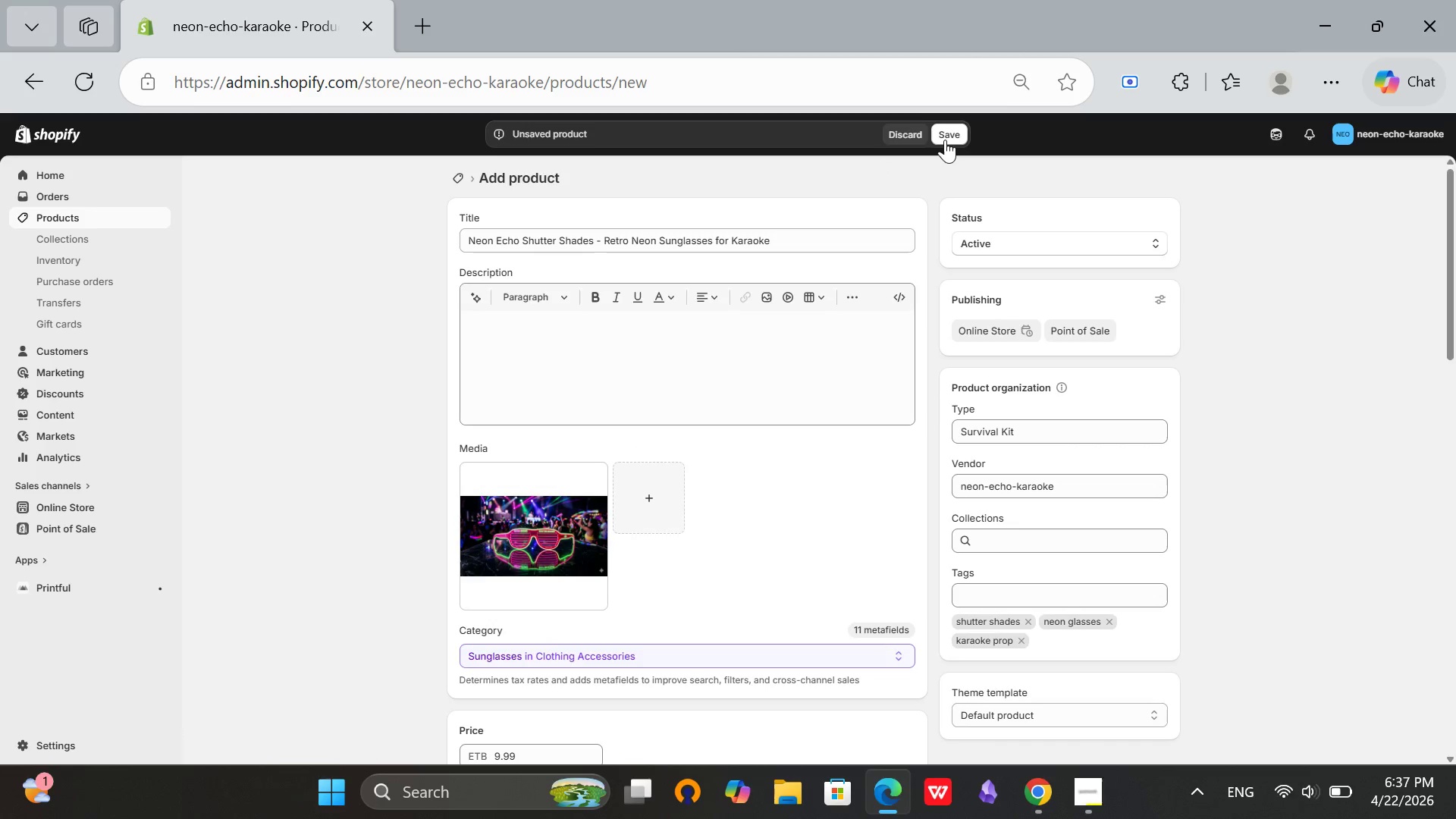 
left_click([945, 140])
 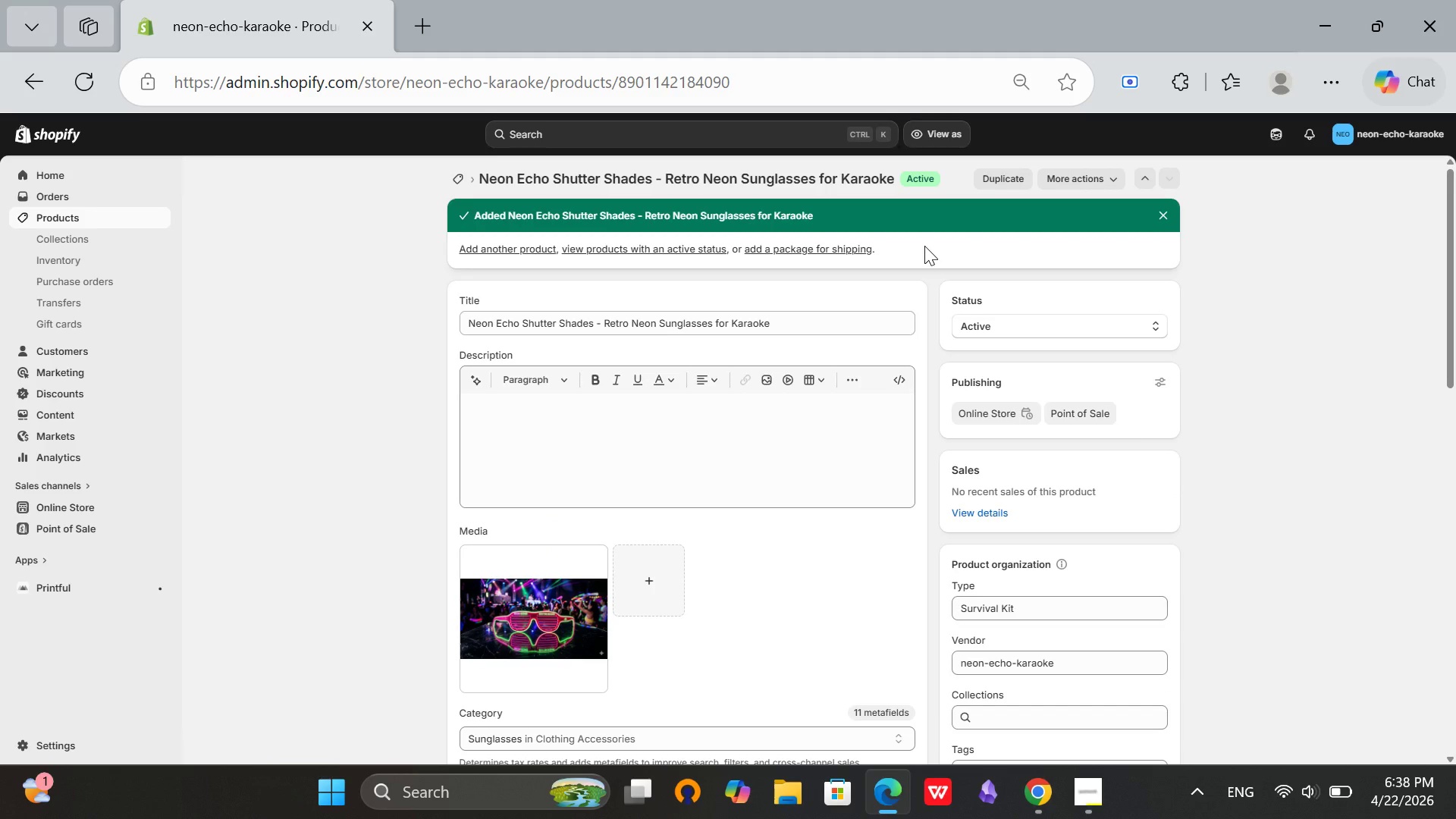 
wait(20.05)
 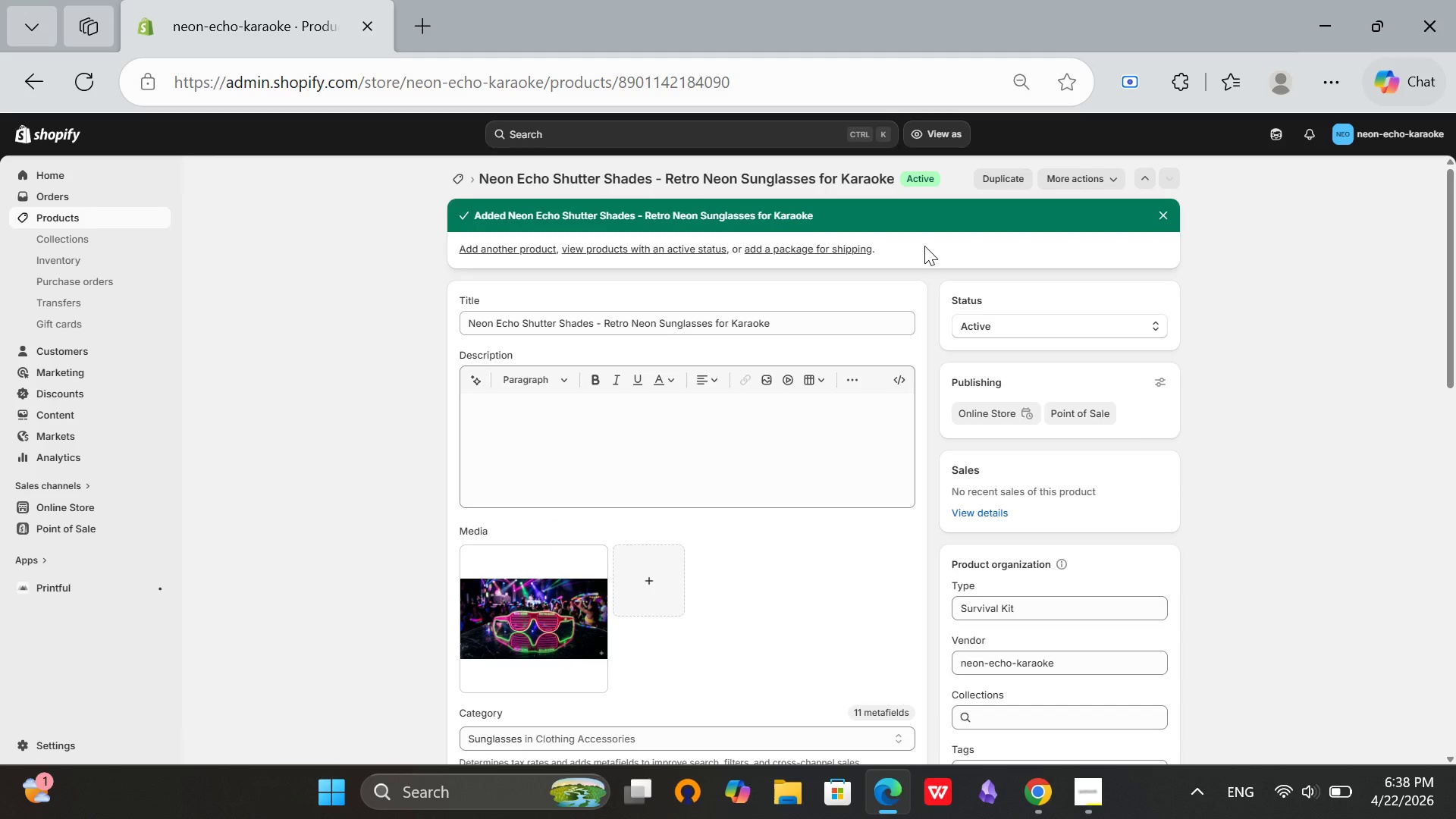 
left_click([452, 180])
 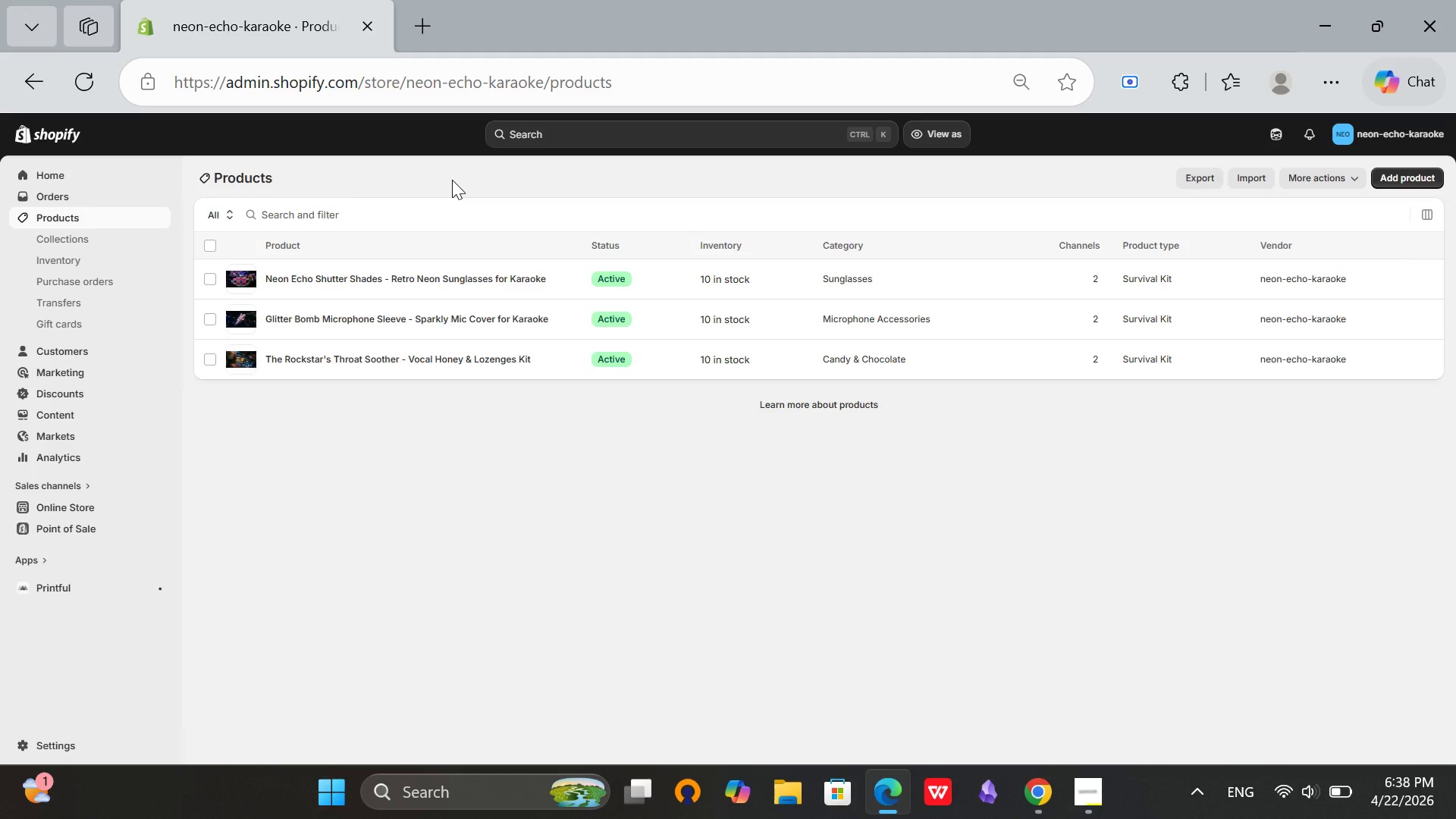 
wait(9.61)
 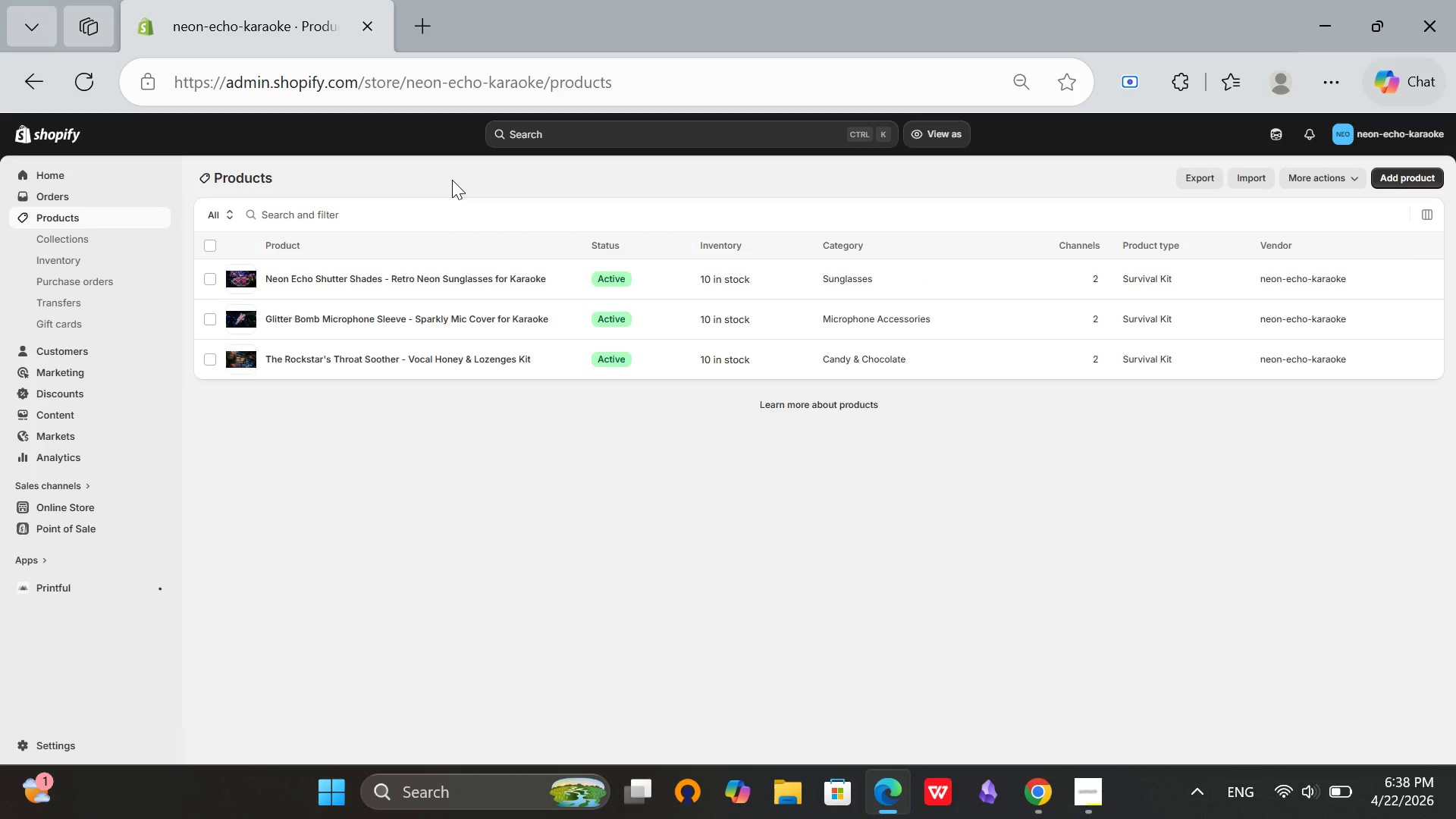 
left_click_drag(start_coordinate=[312, 302], to_coordinate=[312, 312])
 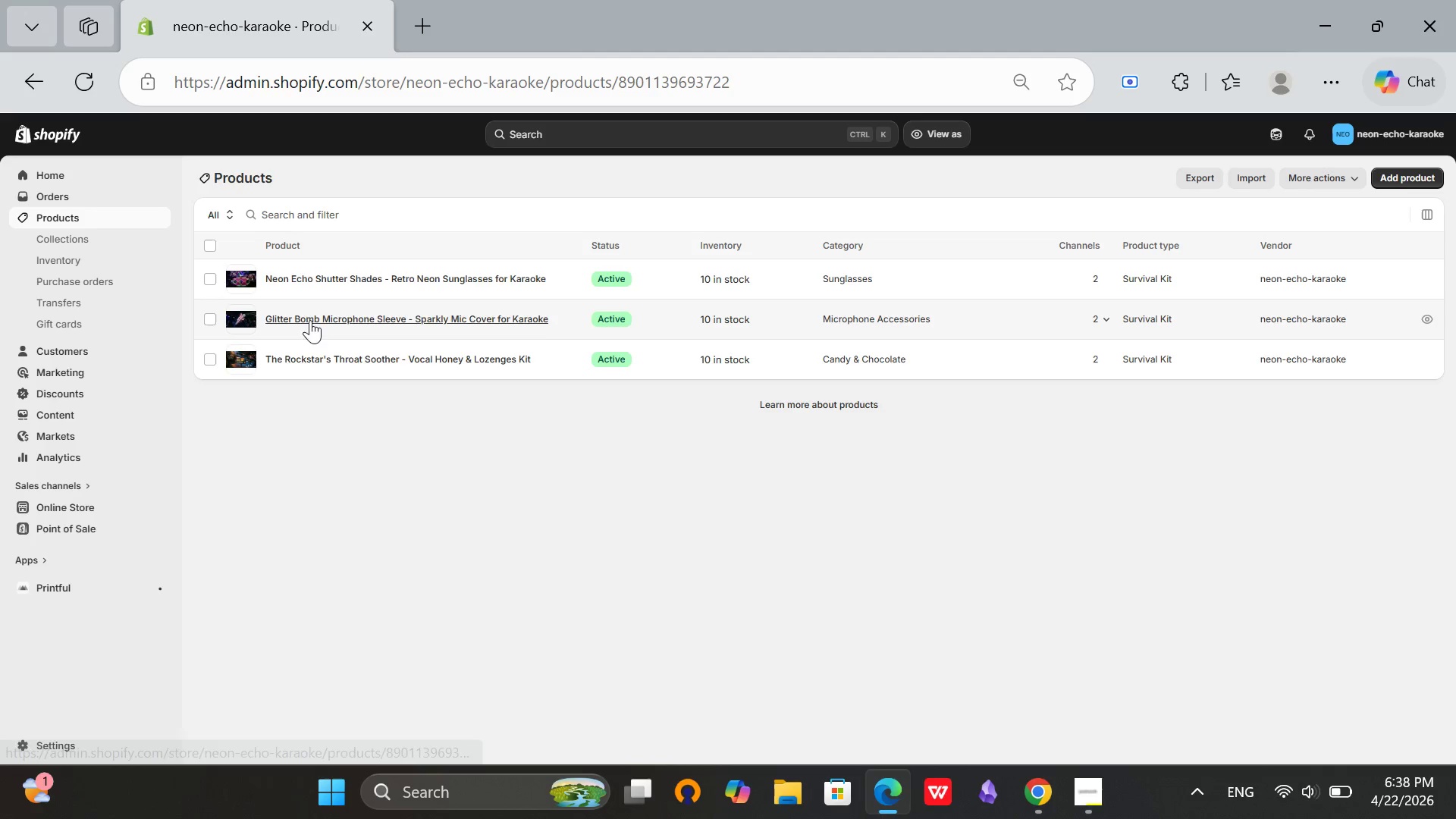 
left_click([310, 320])
 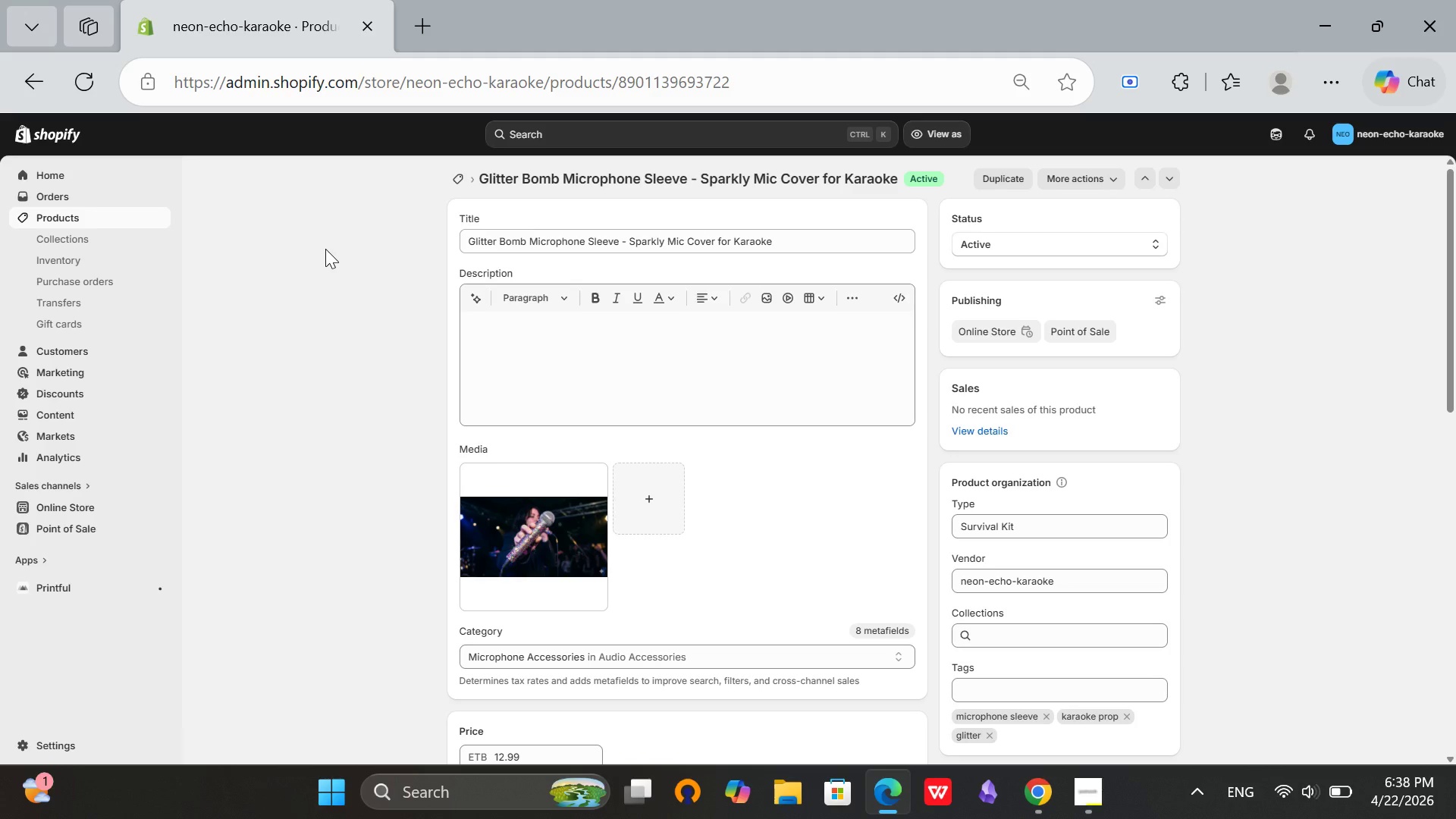 
wait(18.24)
 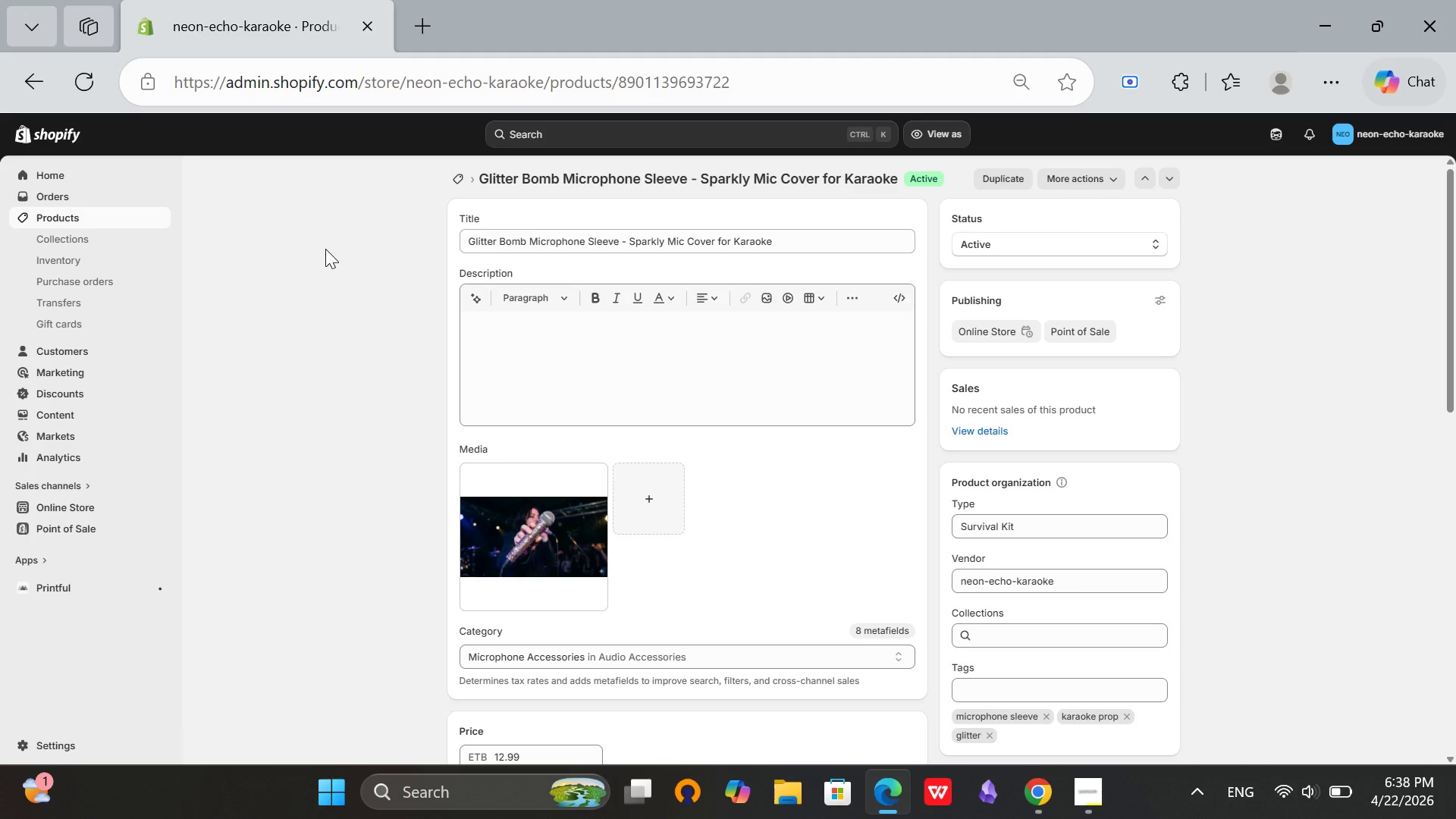 
left_click([897, 296])
 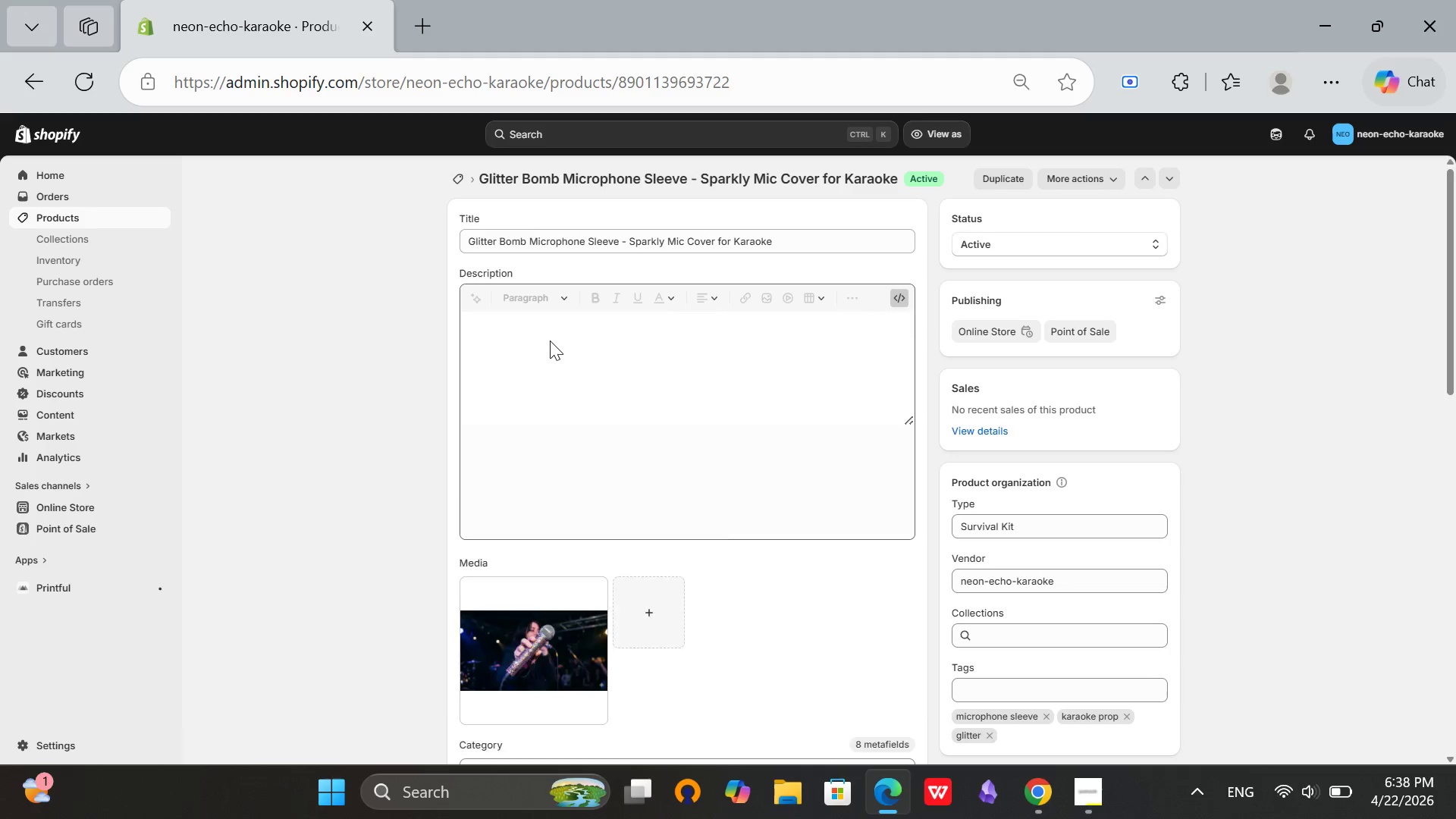 
left_click([550, 340])
 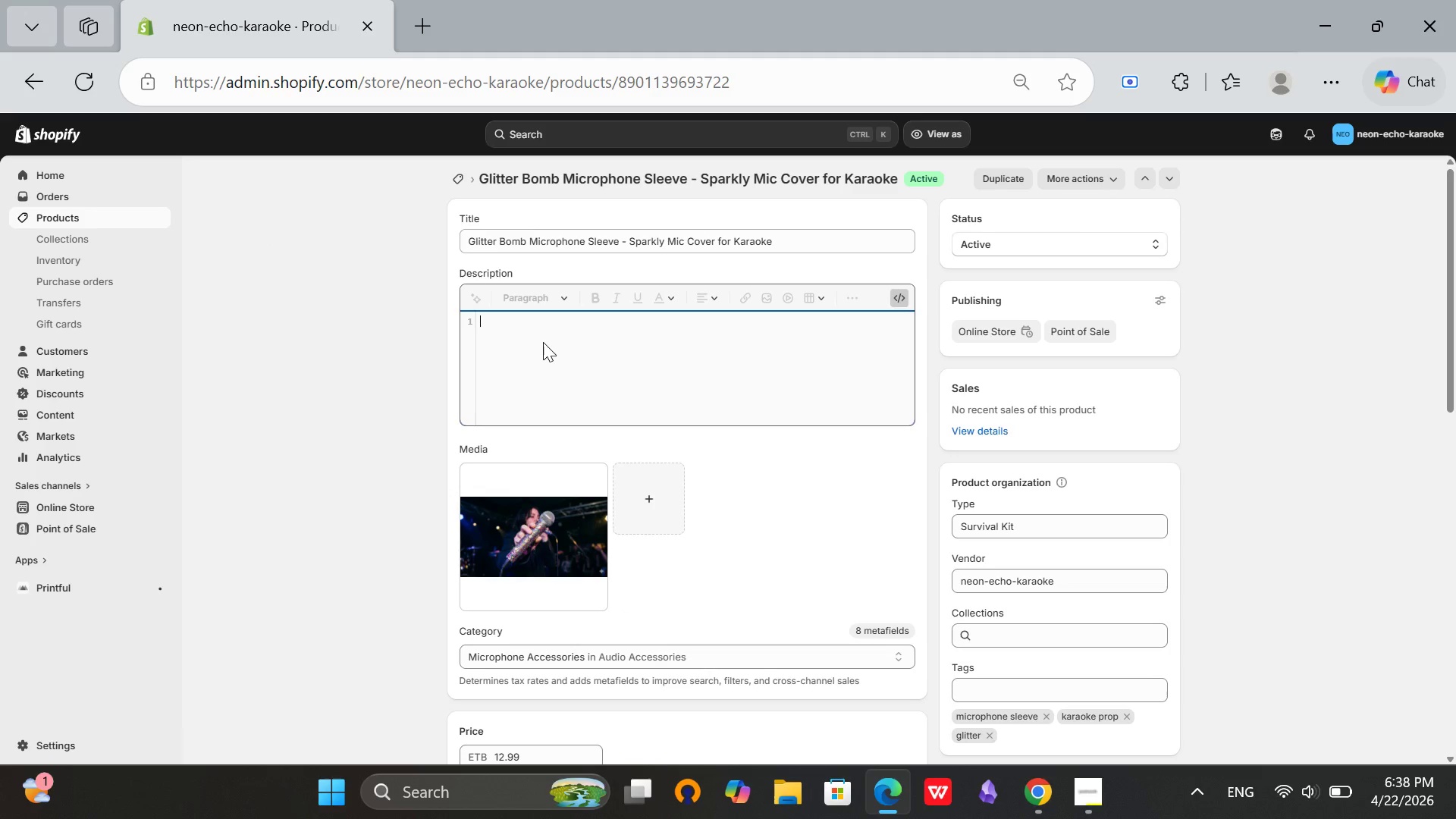 
type(The )
 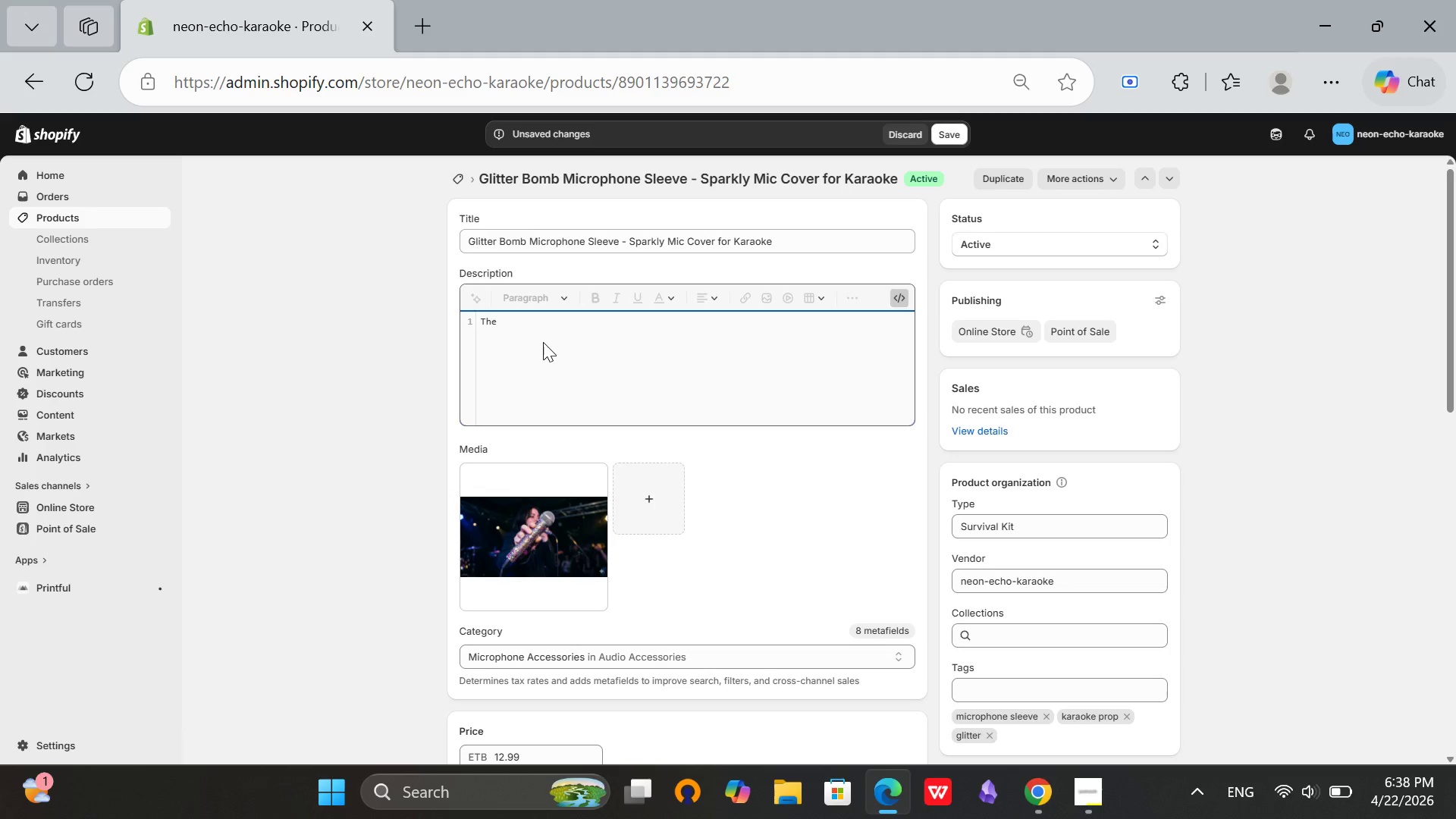 
type(Glitter )
 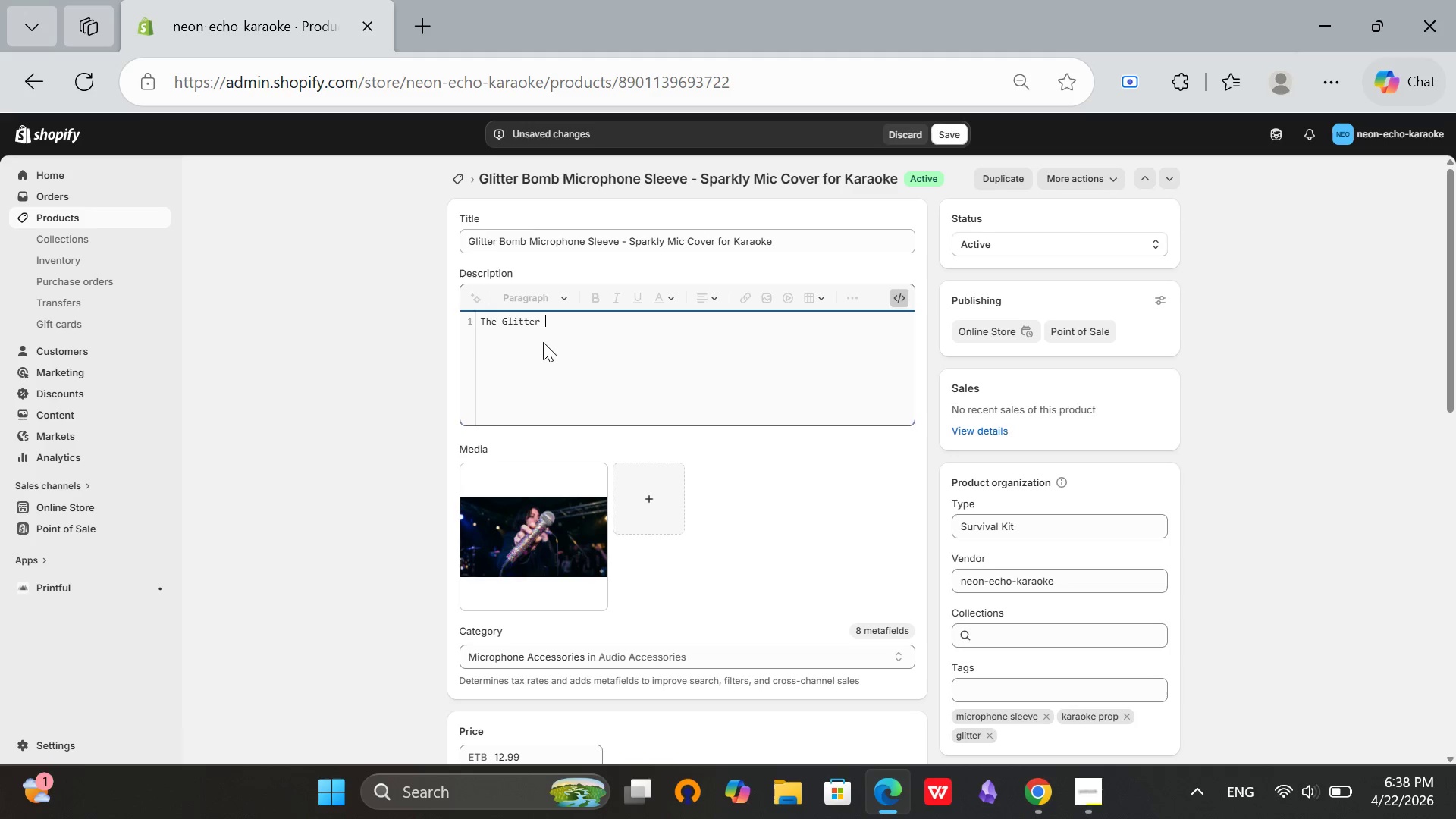 
type(Co)
key(Backspace)
key(Backspace)
type(Bomb)
 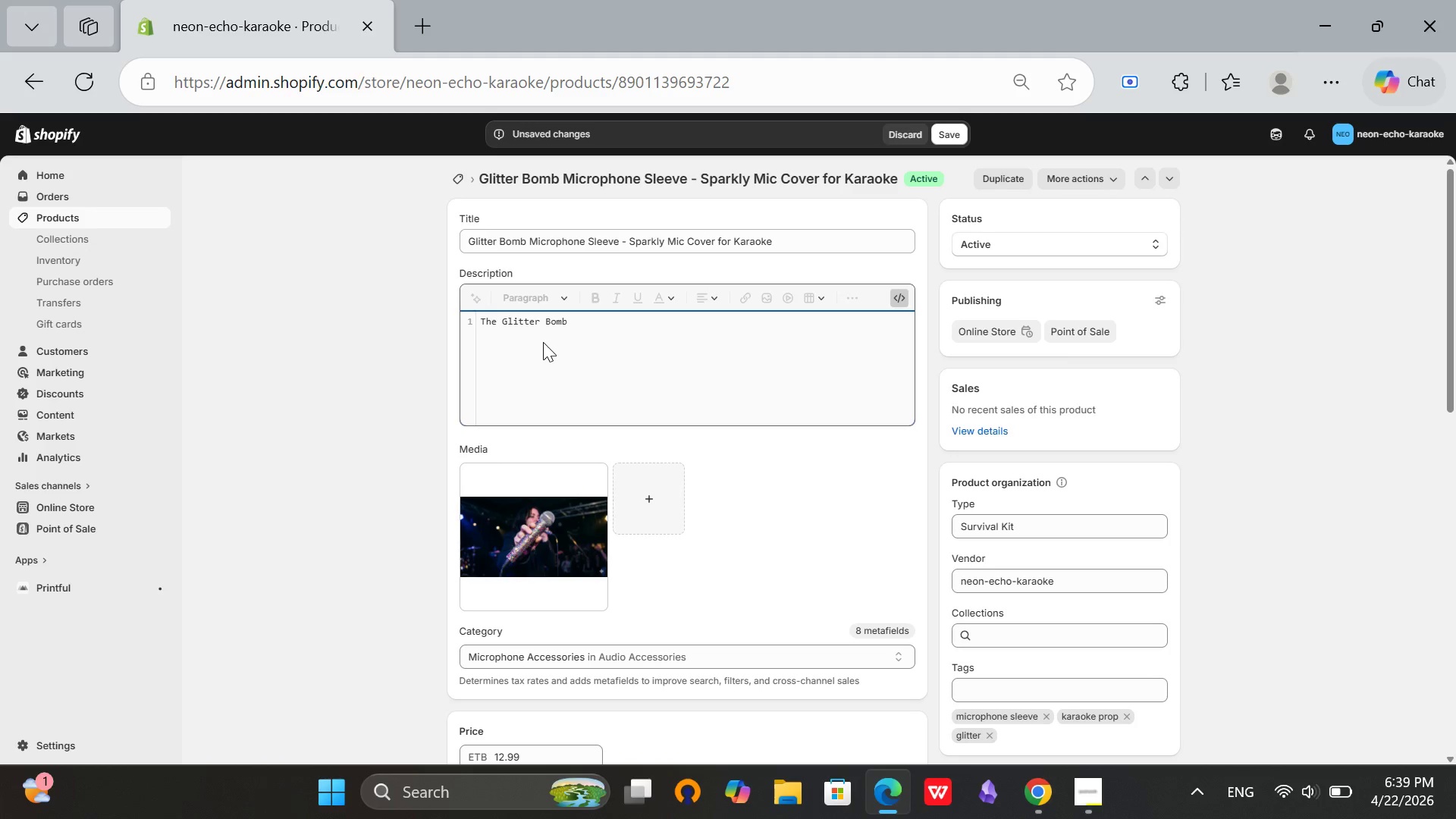 
wait(8.56)
 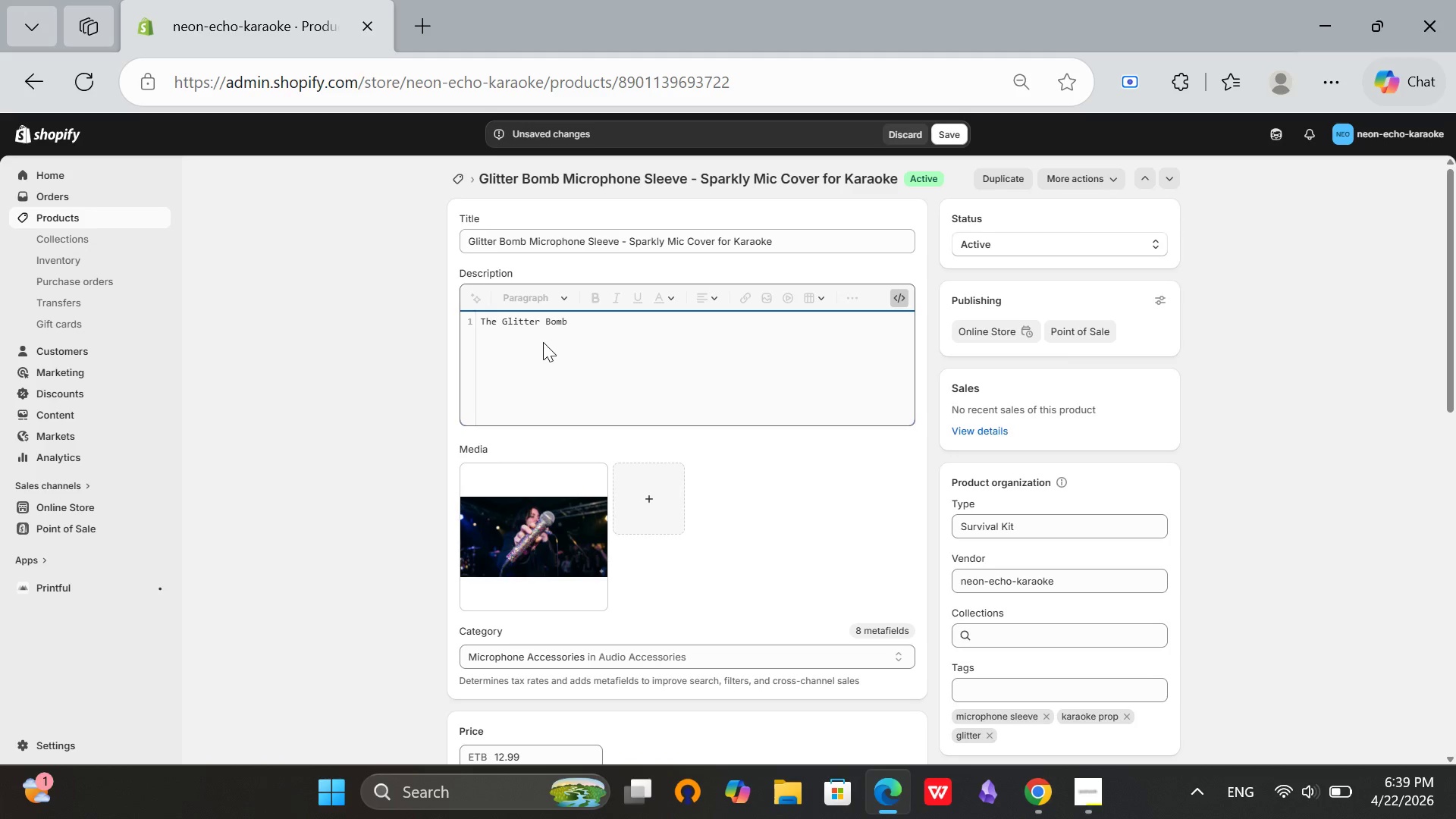 
key(Space)
 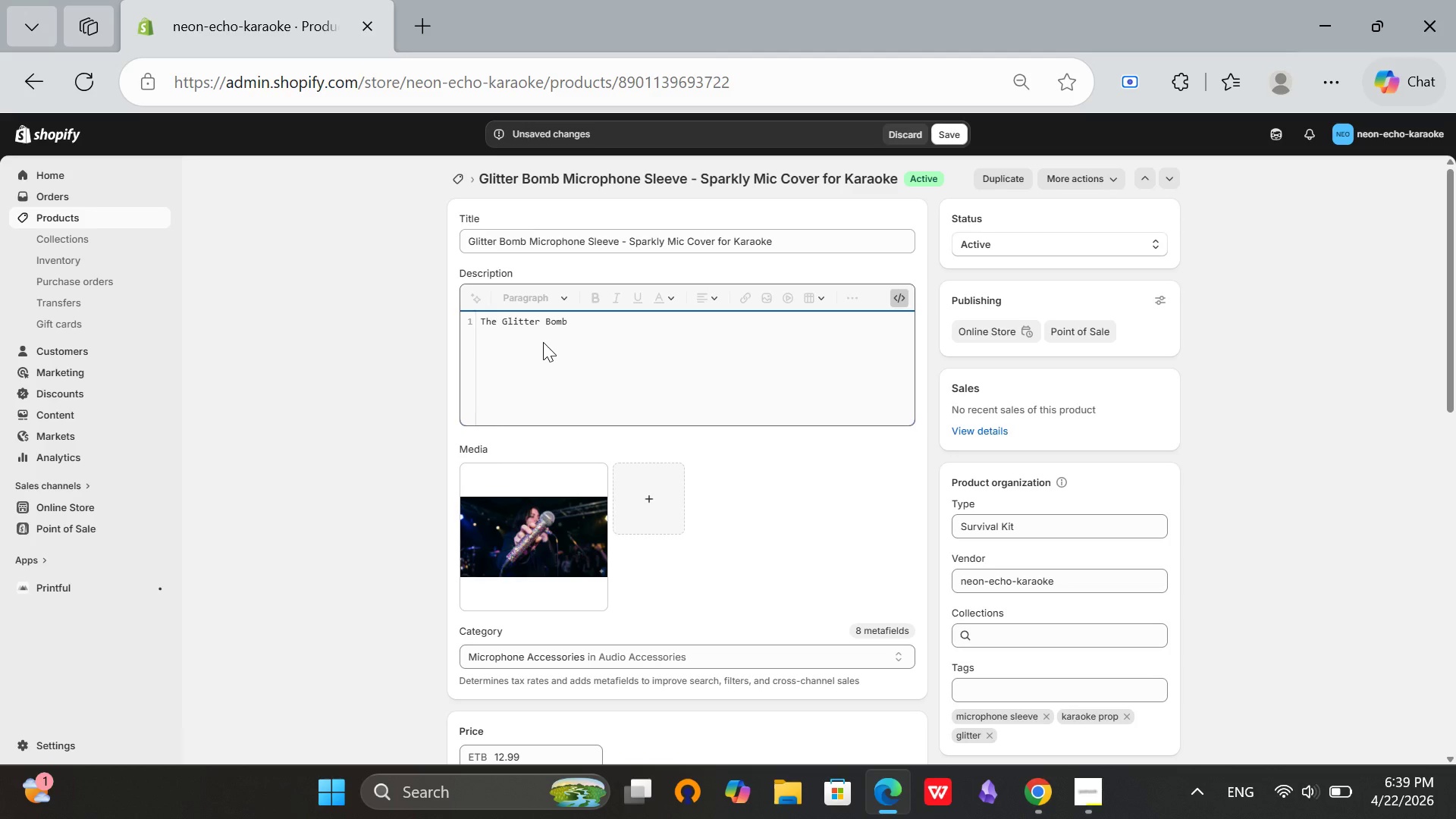 
wait(22.58)
 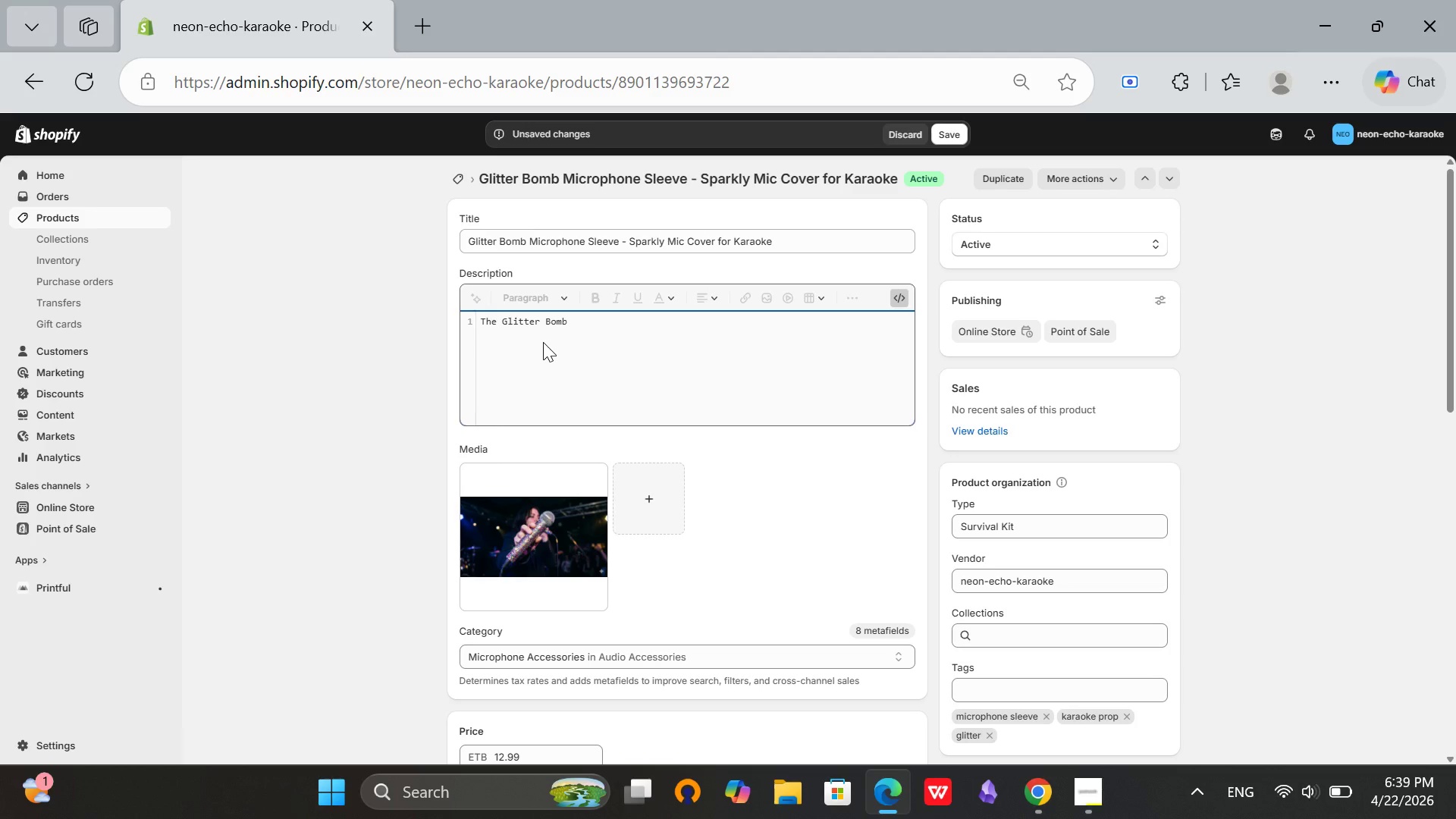 
type(Microphones Sleeve transforms any ordinary mic into a snow)
key(Backspace)
key(Backspace)
key(Backspace)
type(how)
 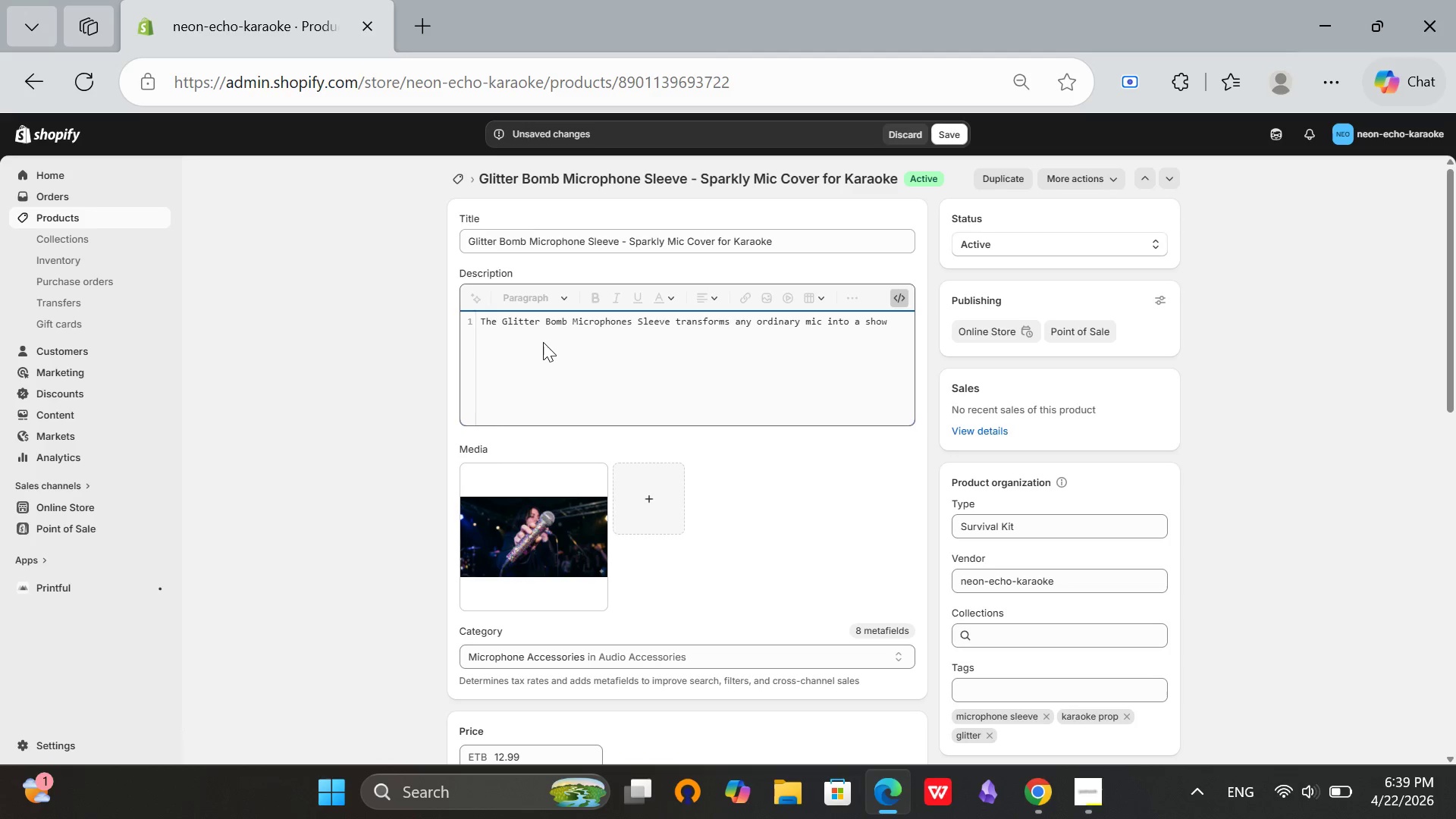 
type(stopper)
 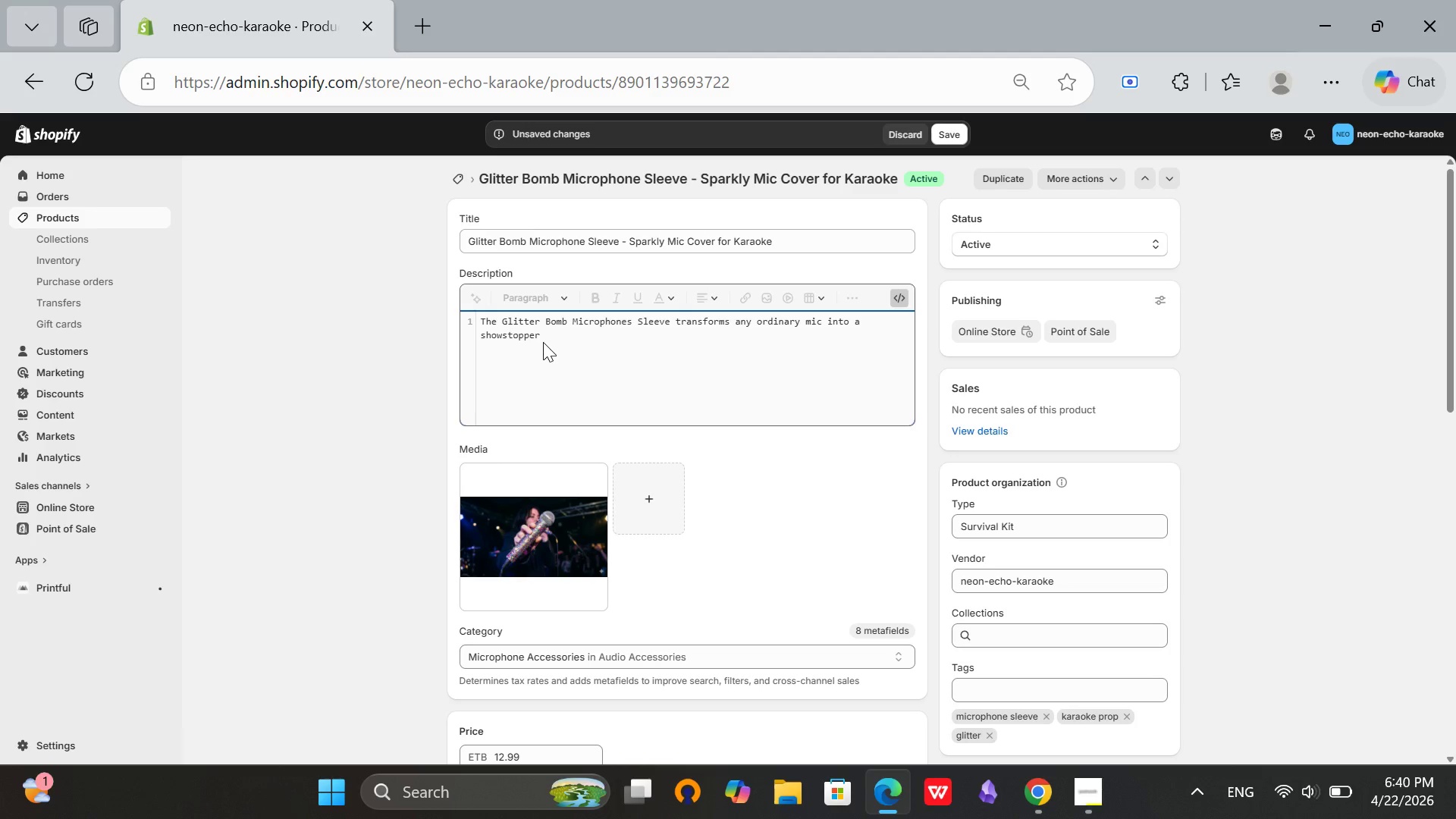 
key(Period)
 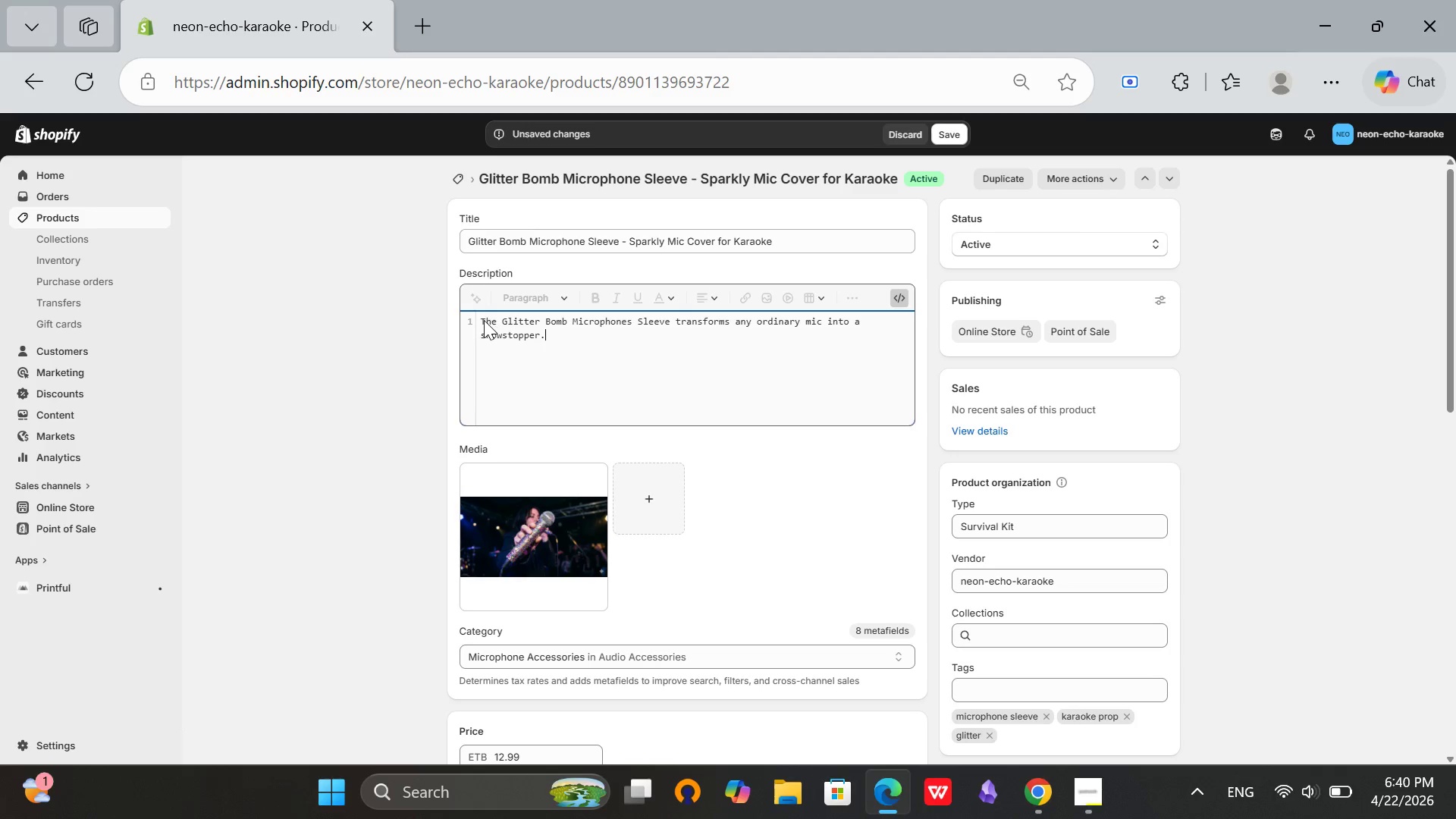 
left_click([479, 321])
 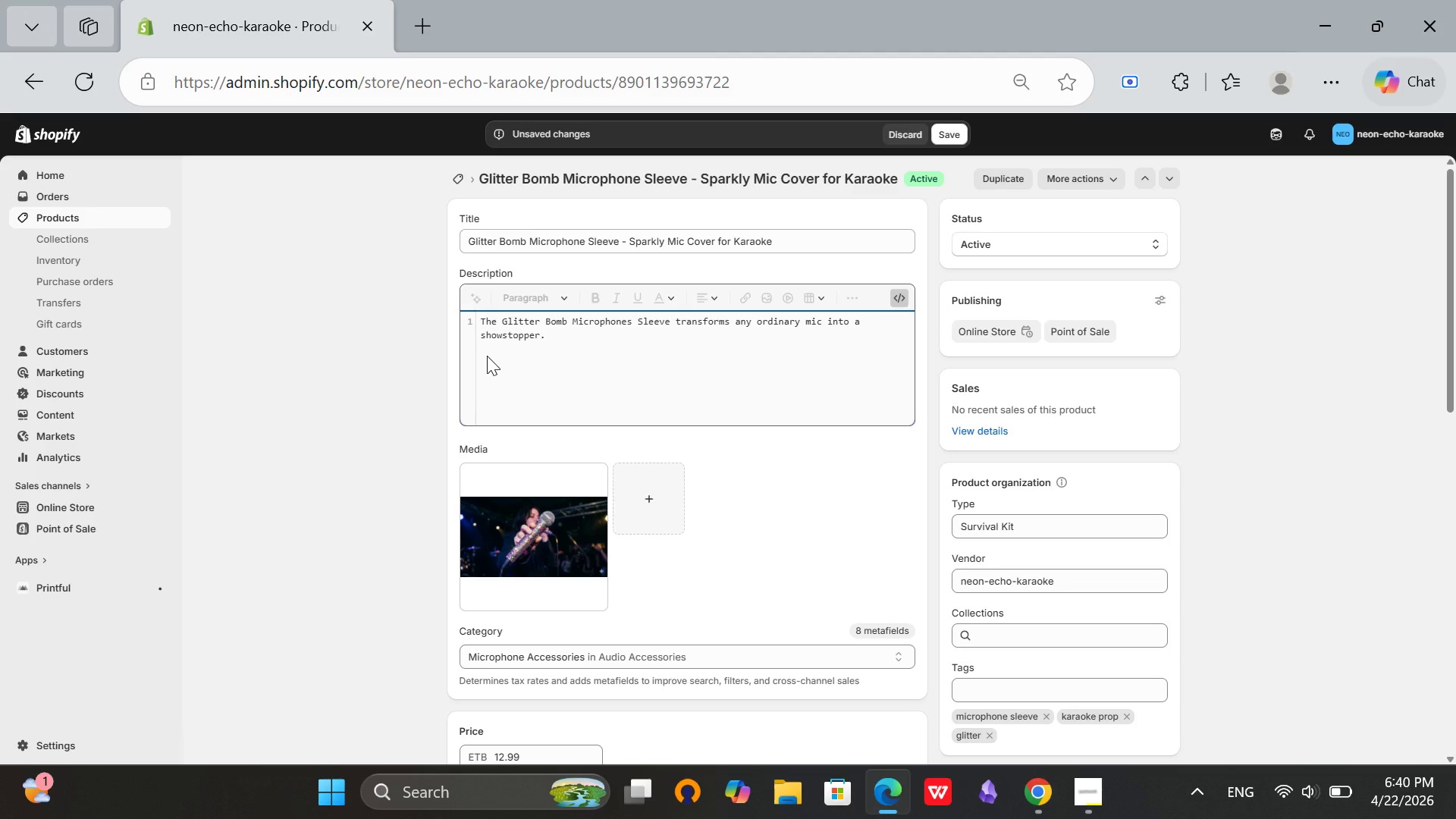 
key(Shift+ShiftRight)
 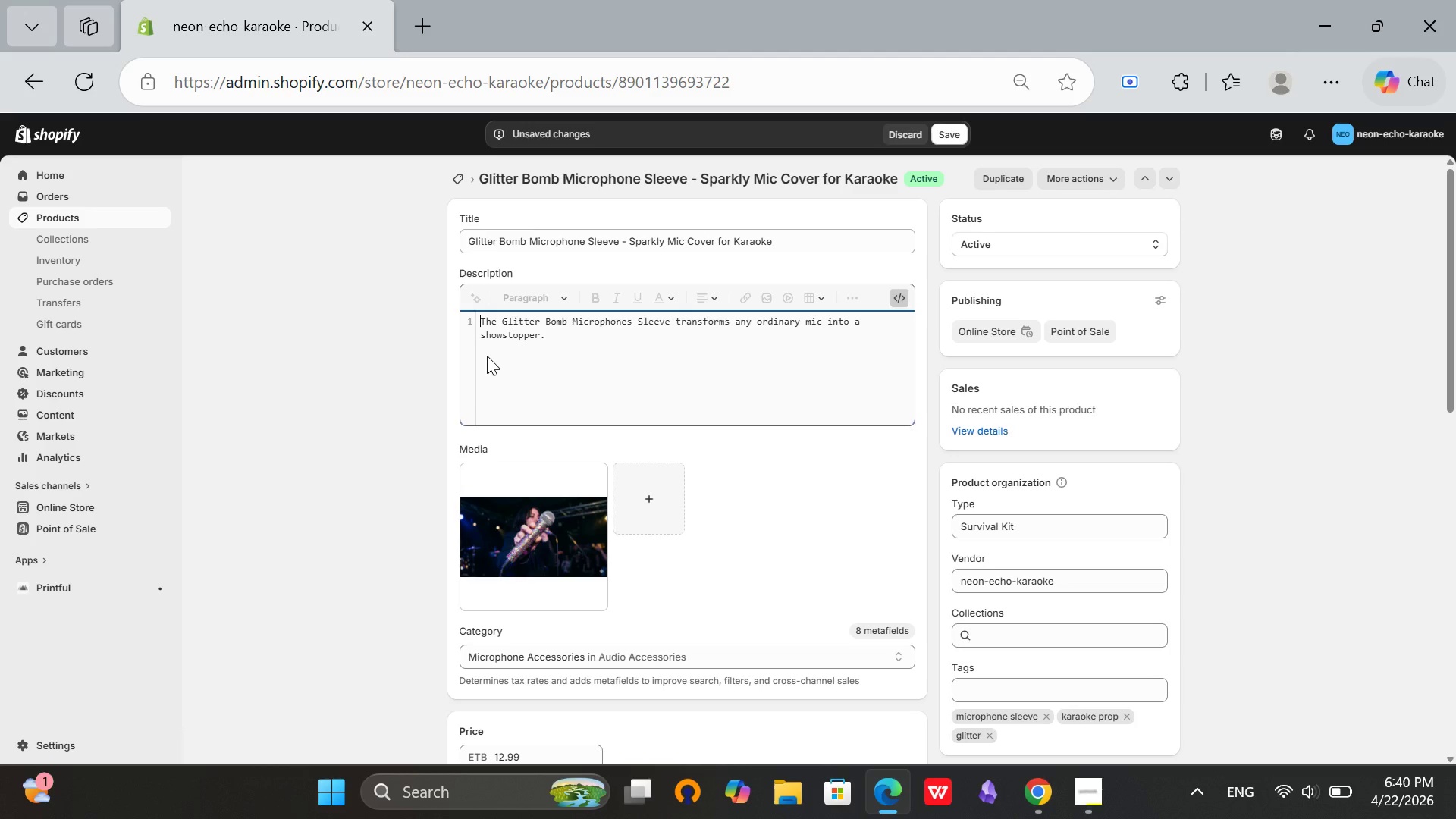 
key(Shift+Comma)
 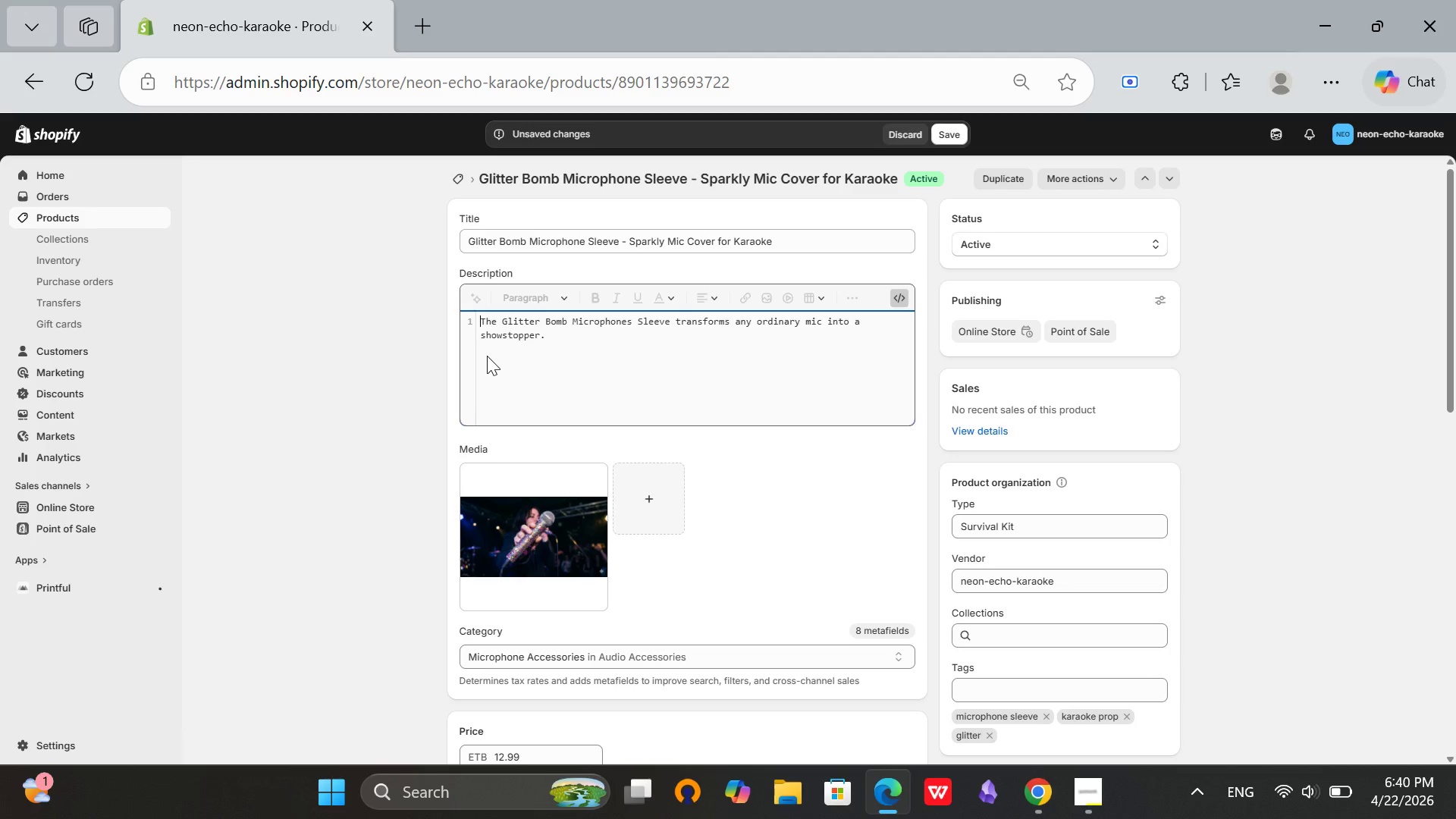 
key(P)
 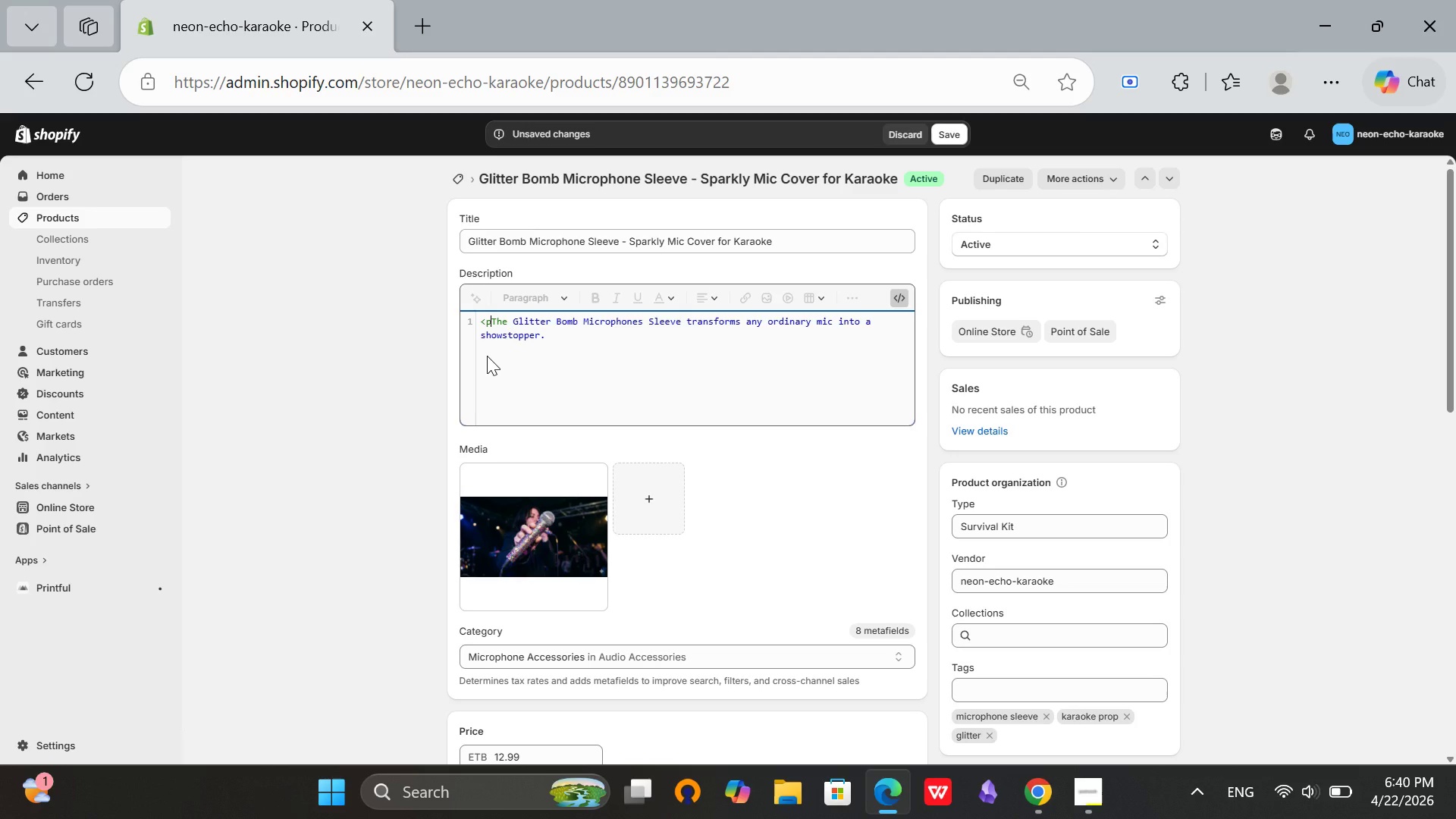 
key(Shift+ShiftRight)
 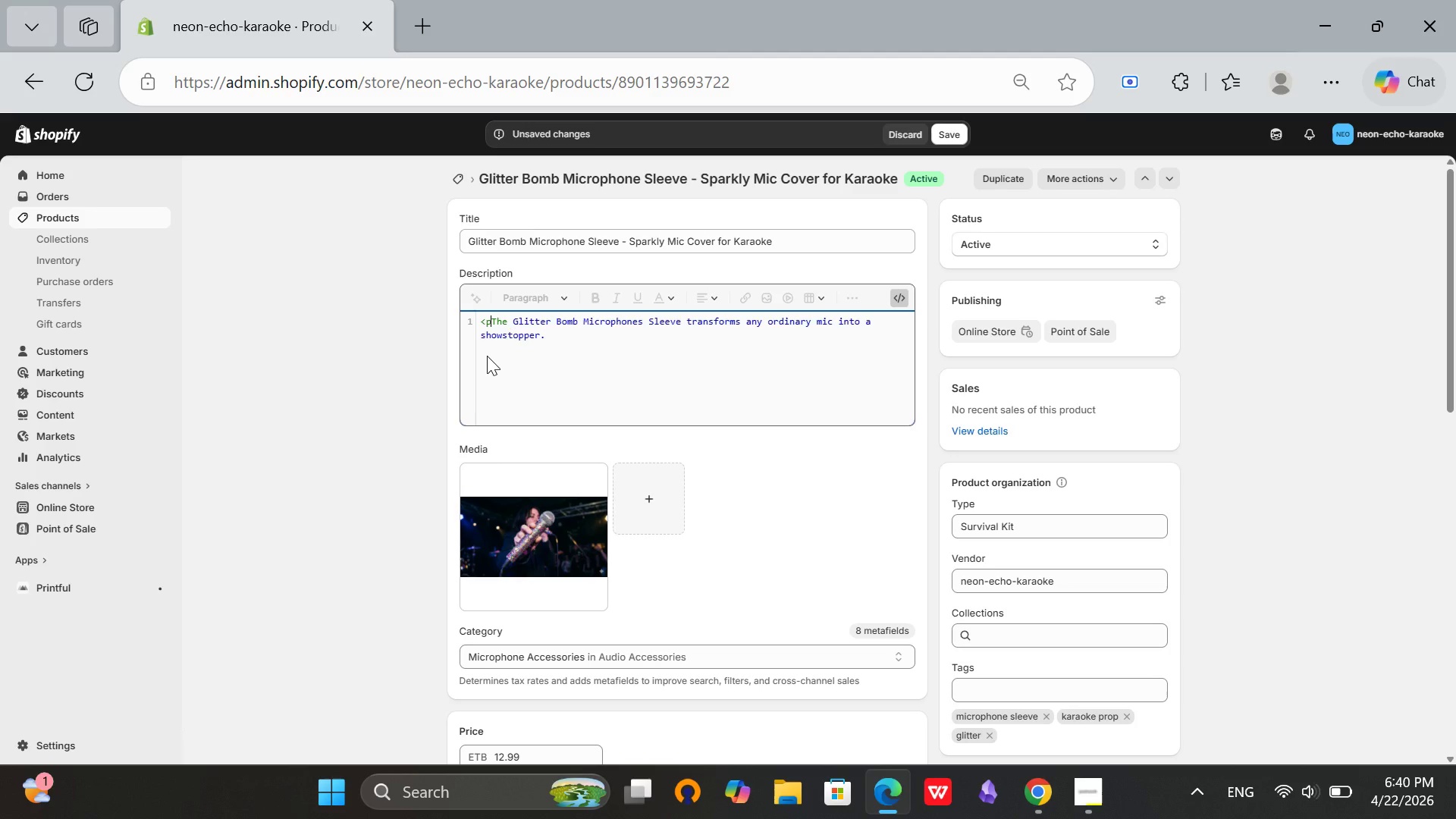 
key(Shift+Period)
 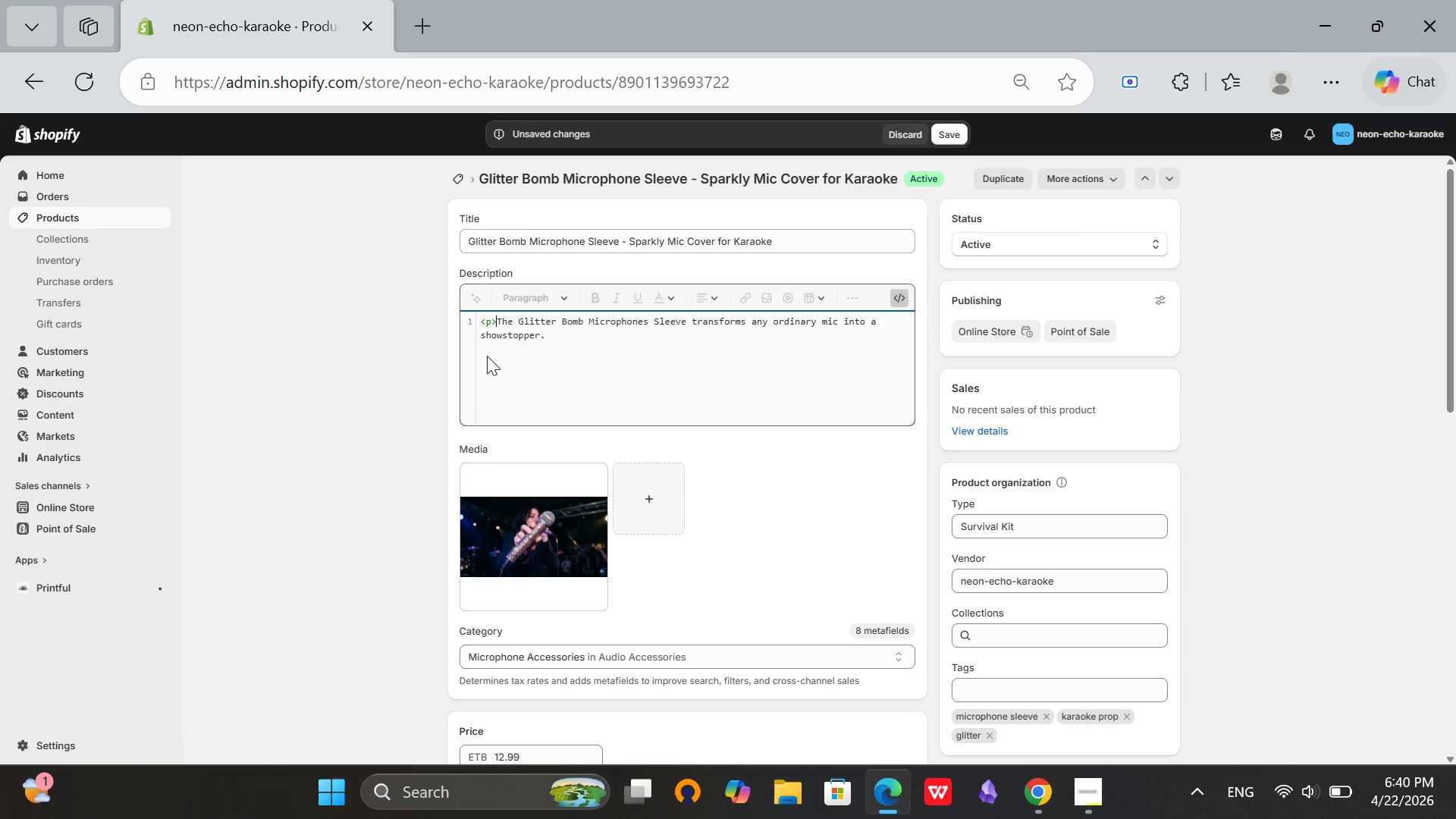 
key(Space)
 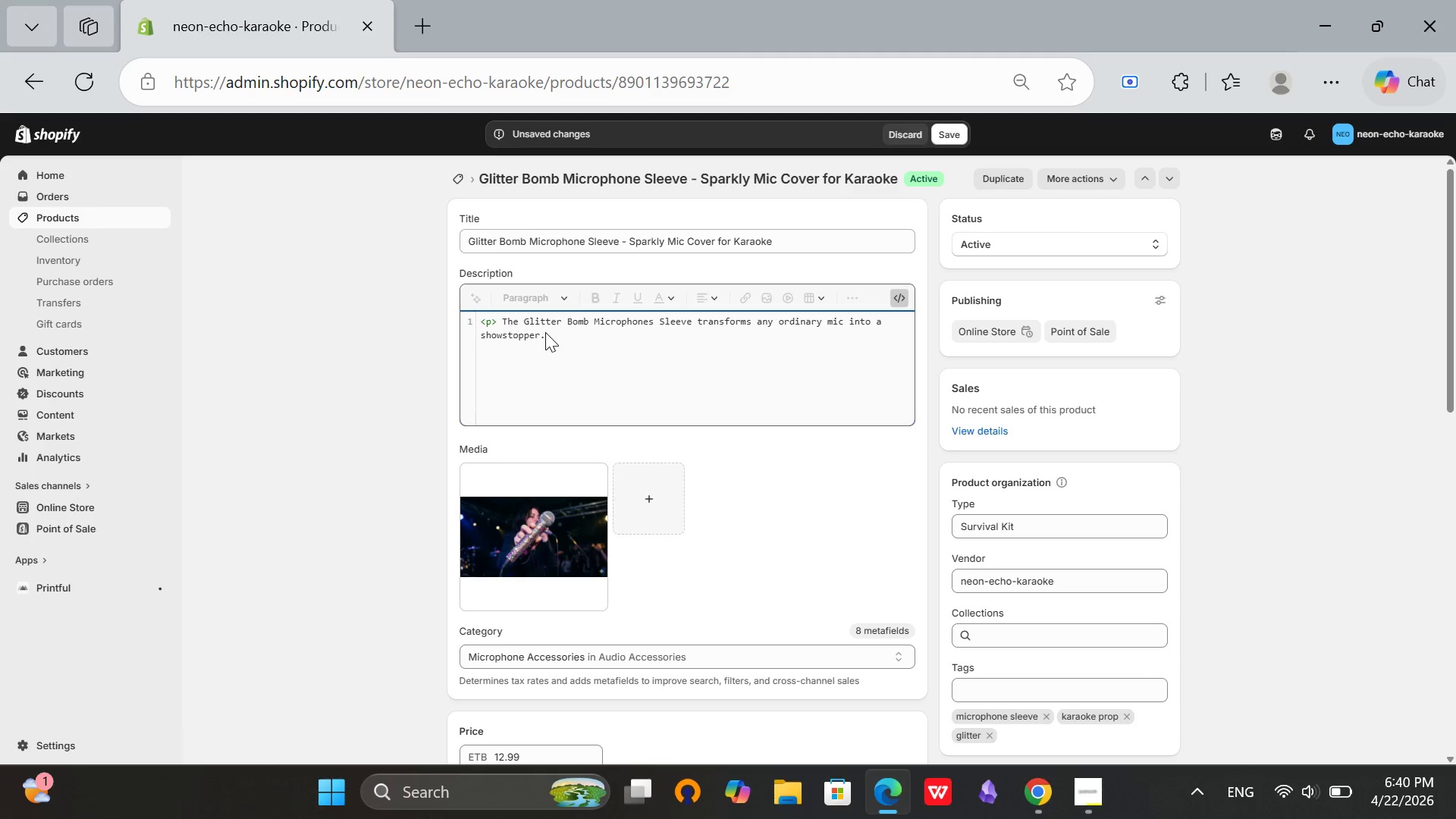 
key(Backspace)
 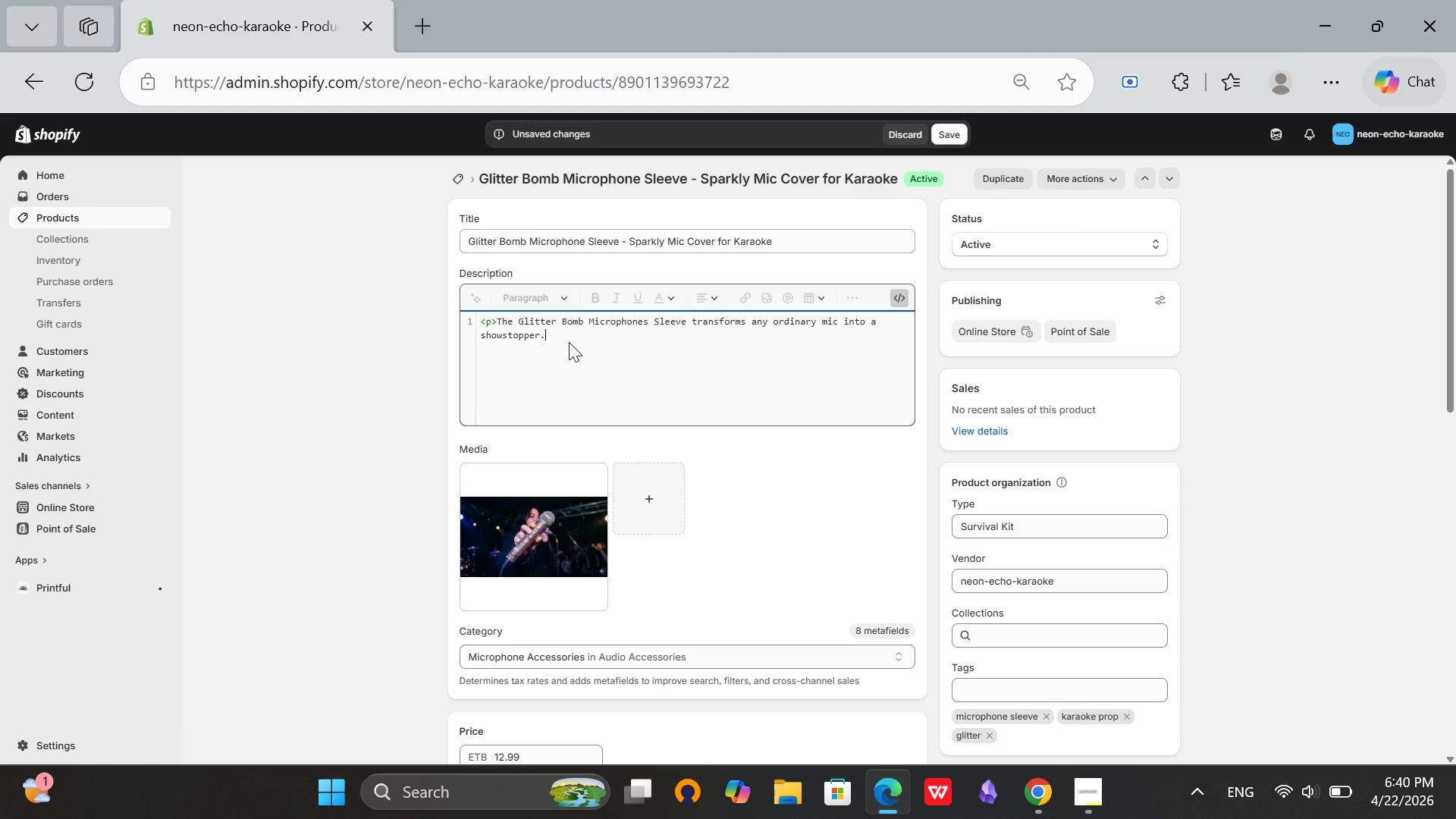 
left_click([569, 342])
 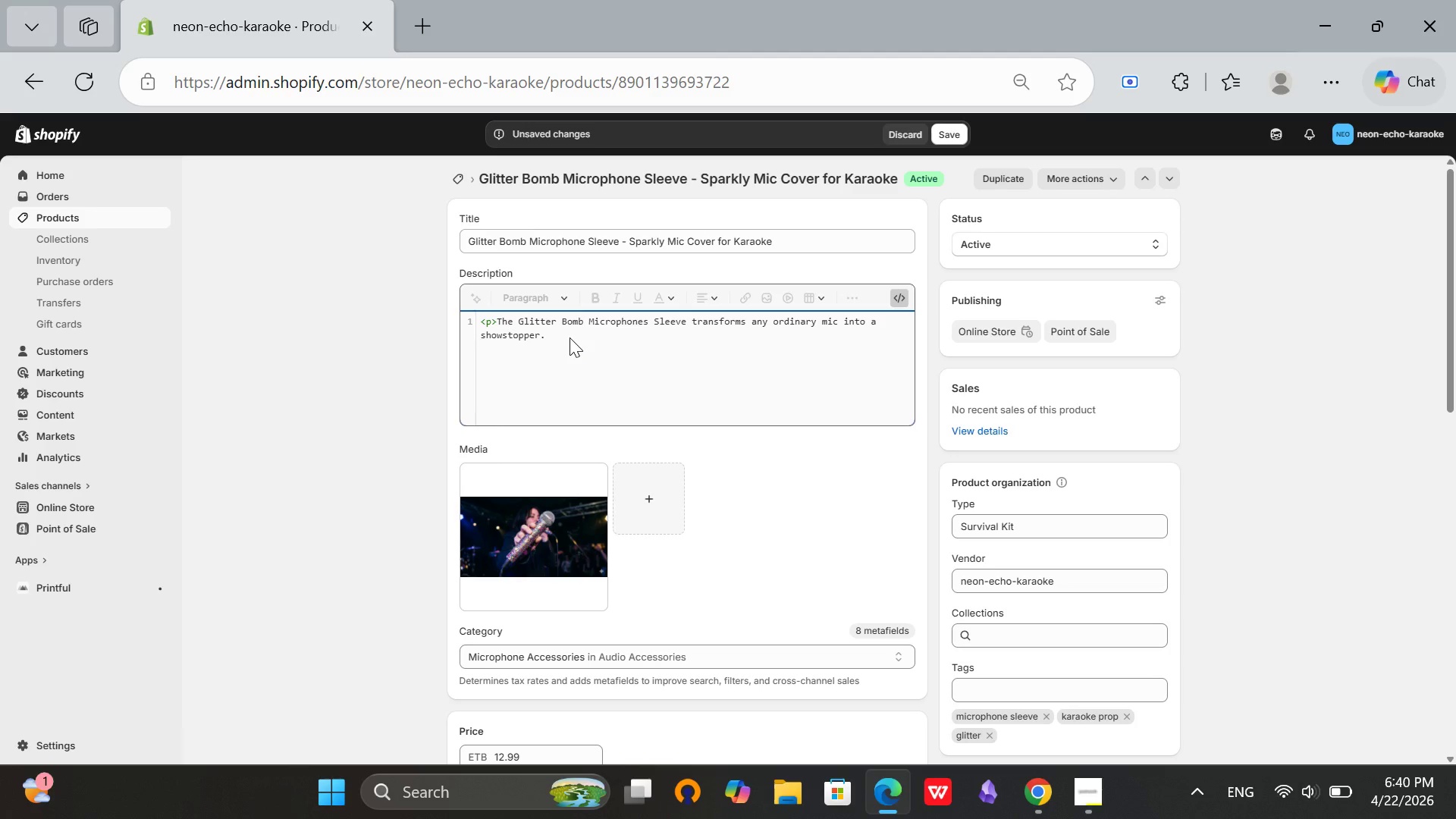 
type( Covered )
 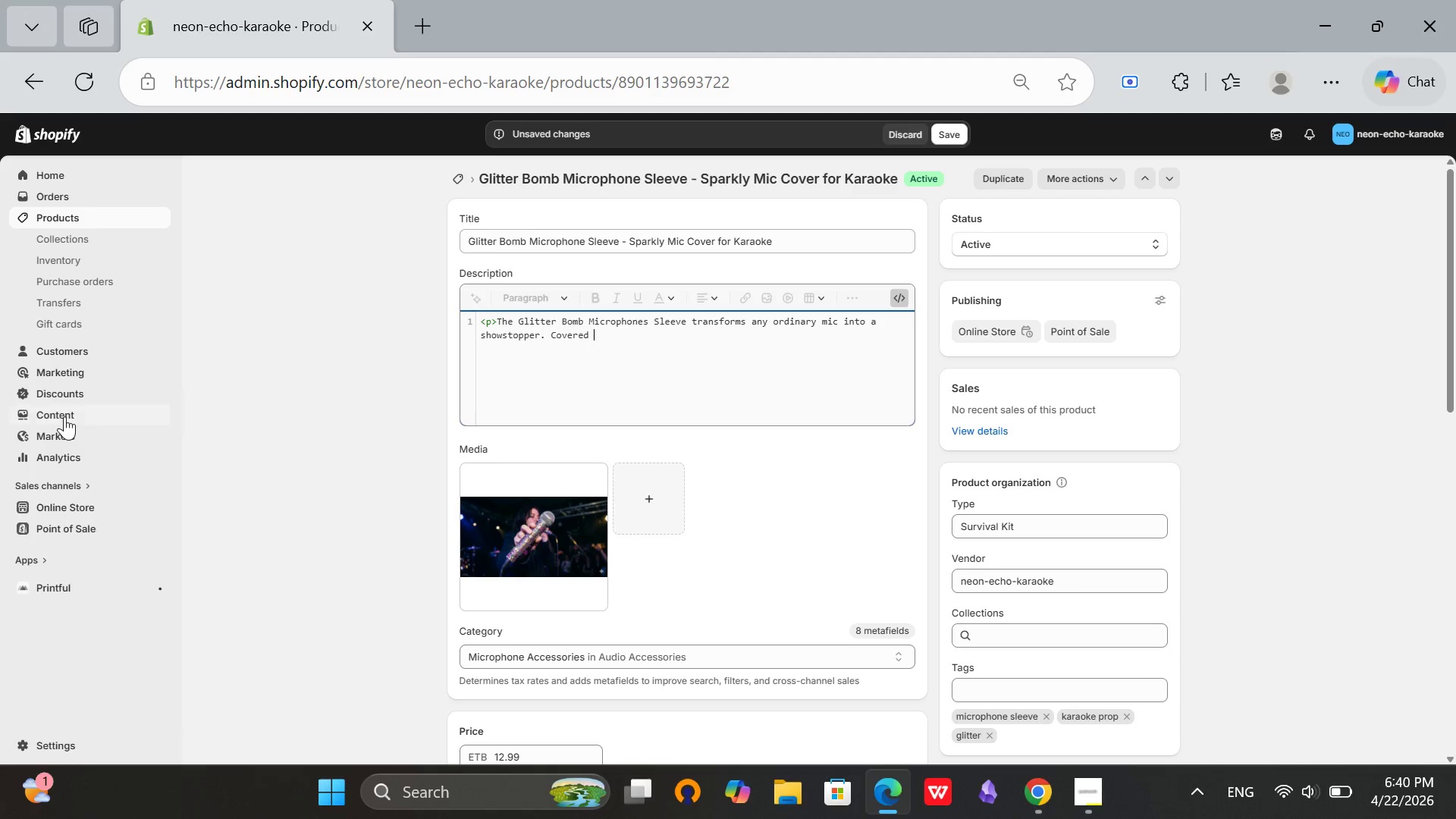 
type(in sparki)
key(Backspace)
type(ling glitter that cathes any)
key(Backspace)
key(Backspace)
key(Backspace)
type(every light, this sleeve makes every)
 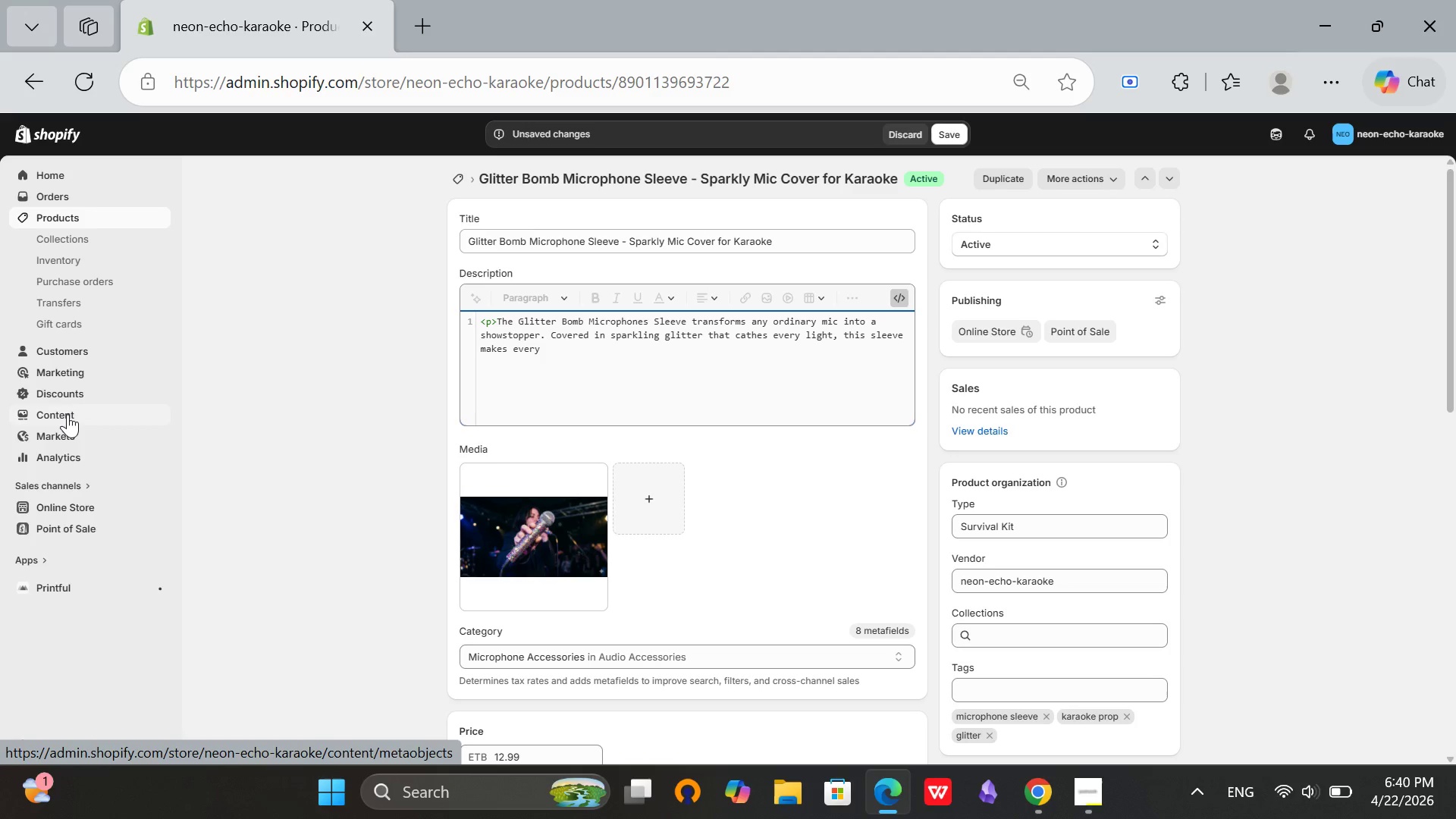 
type( singer feel like a superstar.</P)
key(Backspace)
type(p>)
 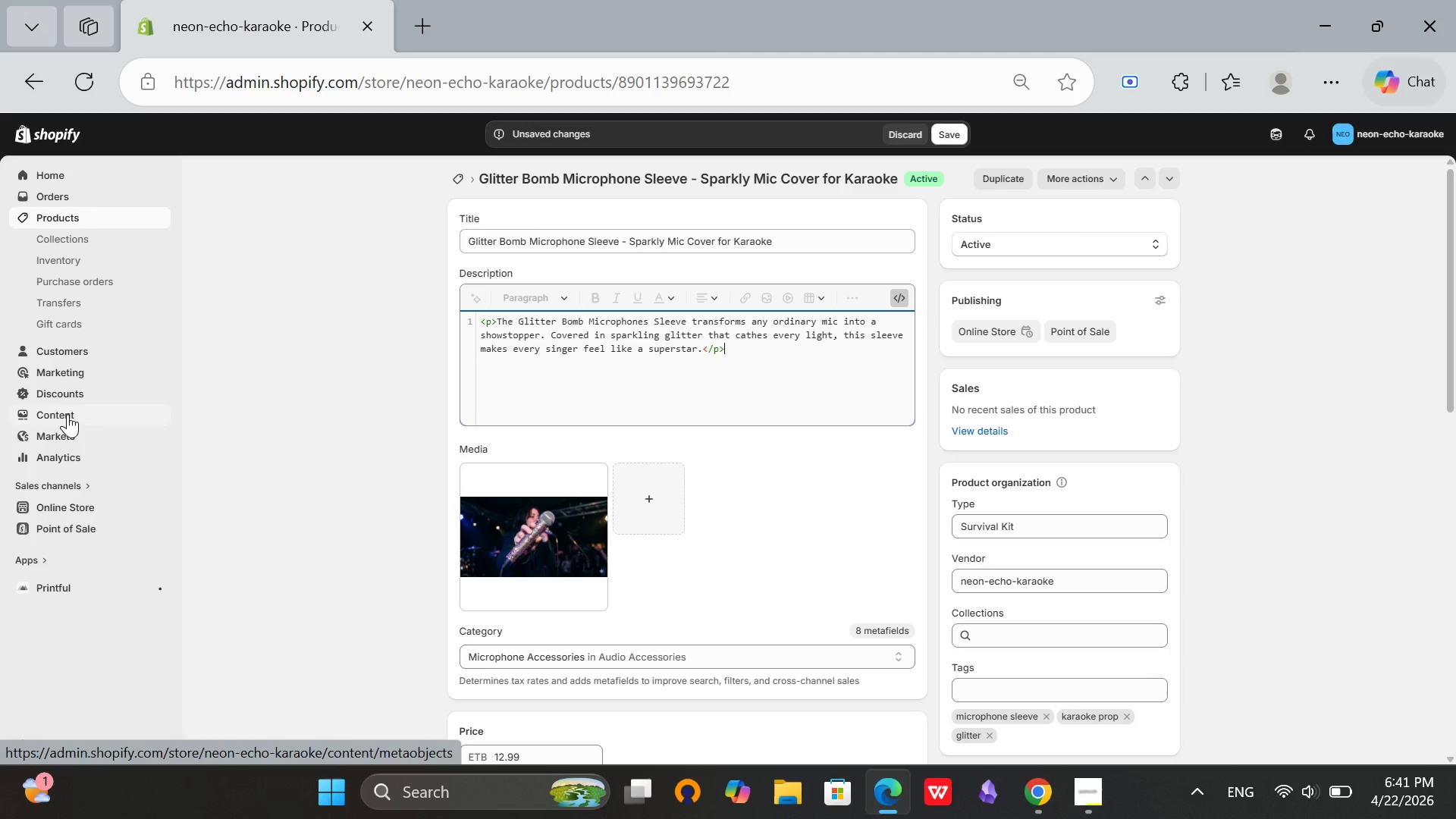 
key(Enter)
 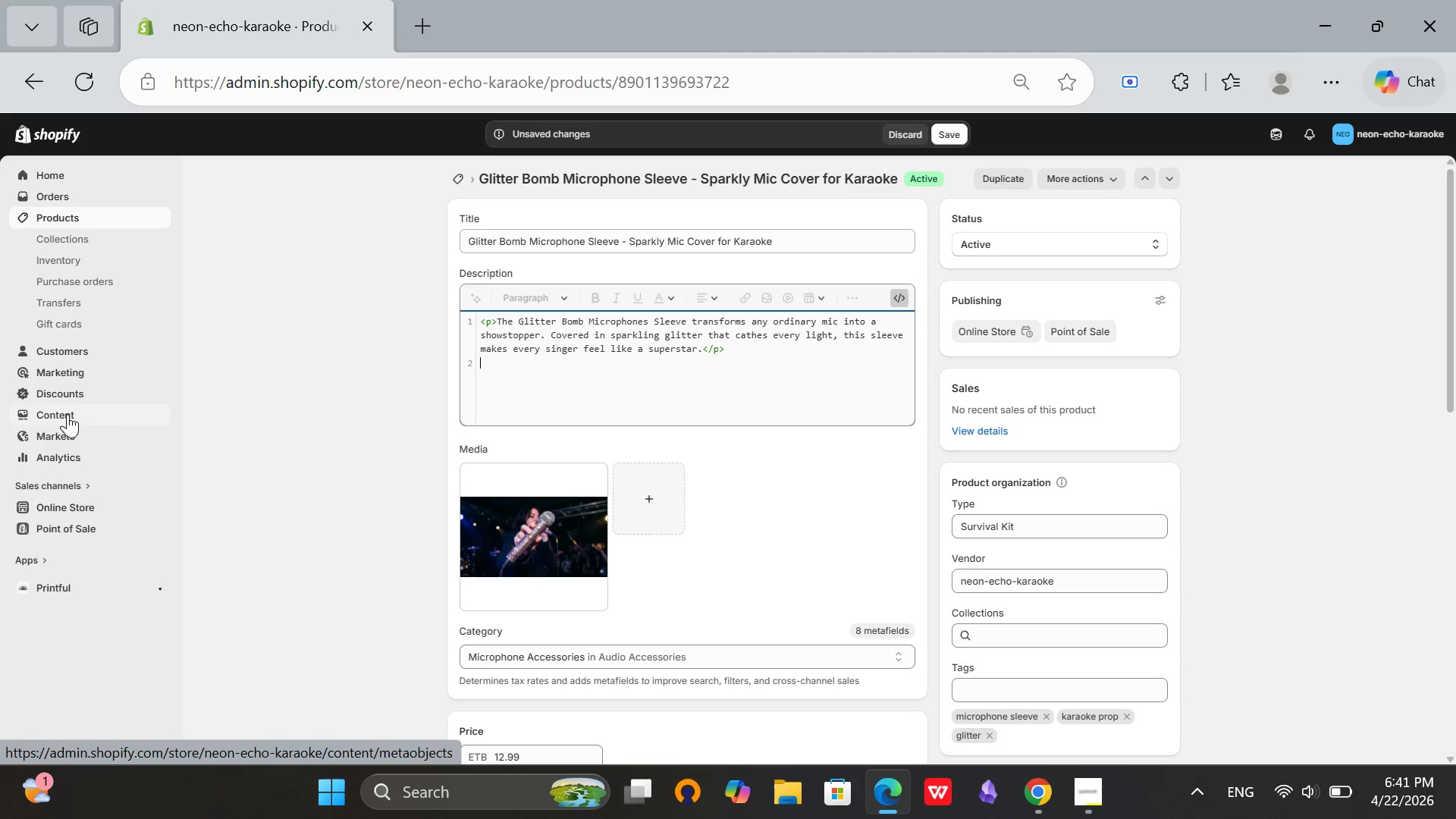 
type(/,h2)
key(Backspace)
key(Backspace)
key(Backspace)
key(Backspace)
type(<h2>What's Included<h2>)
 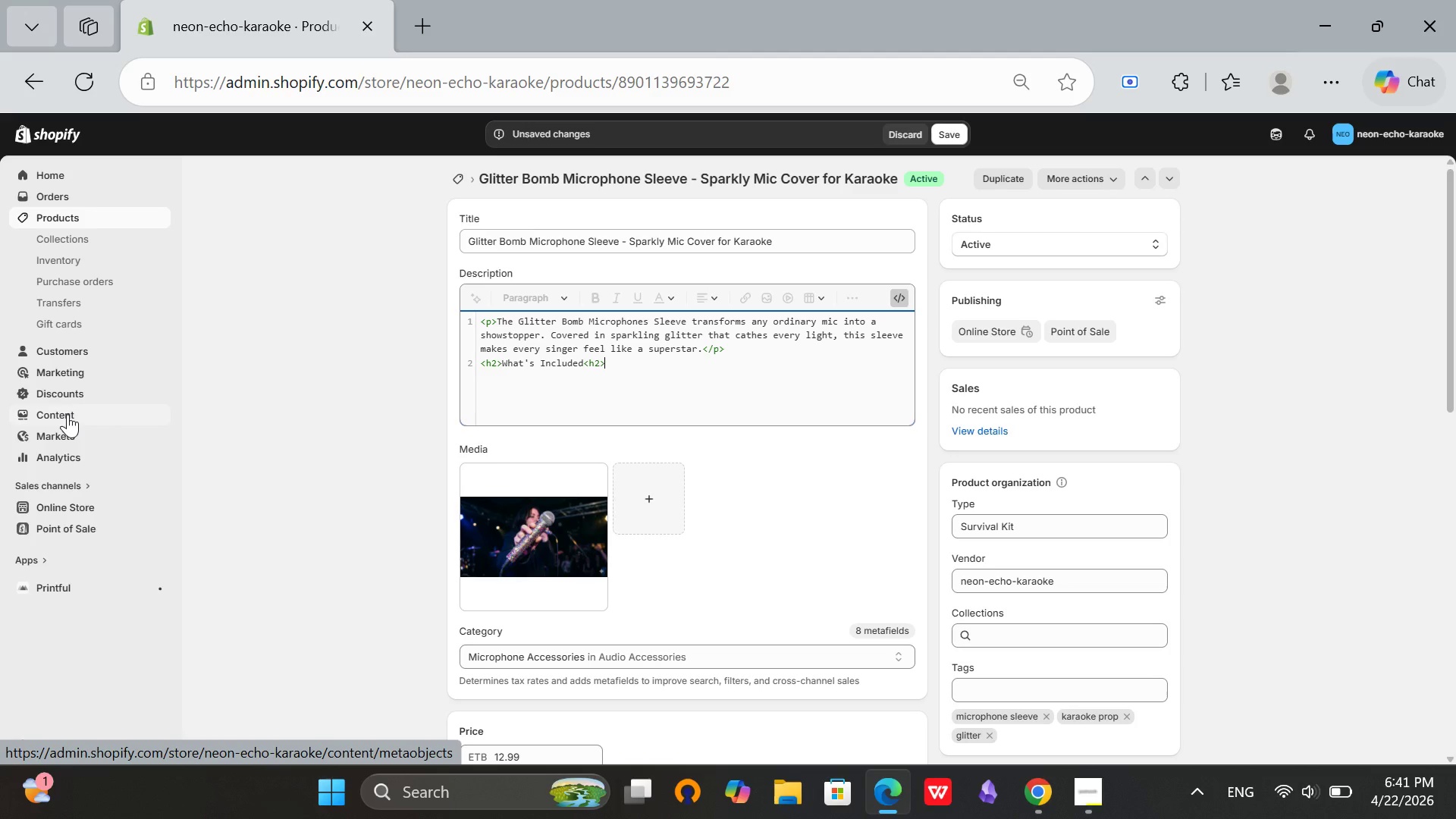 
key(ArrowLeft)
 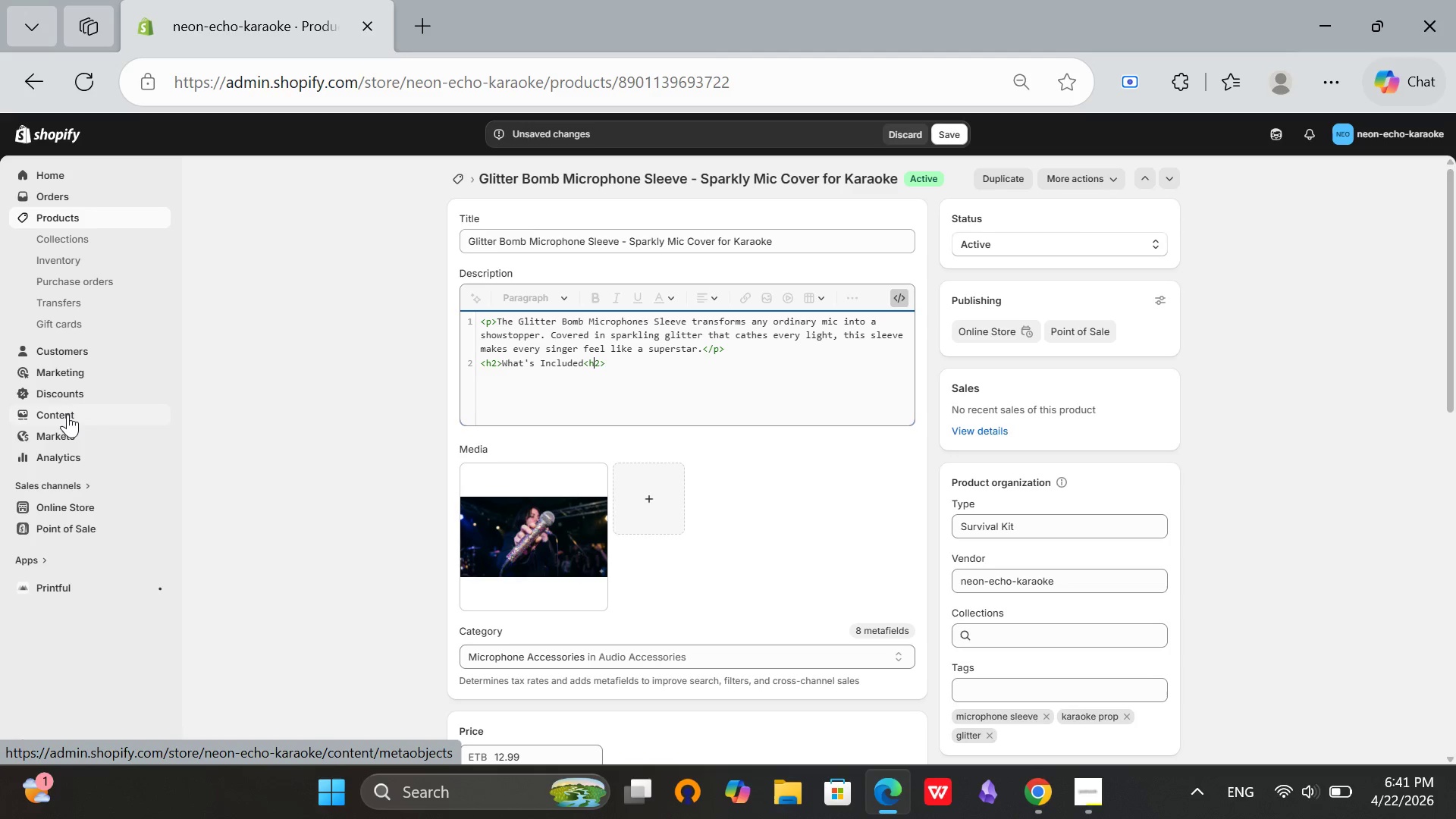 
key(ArrowLeft)
 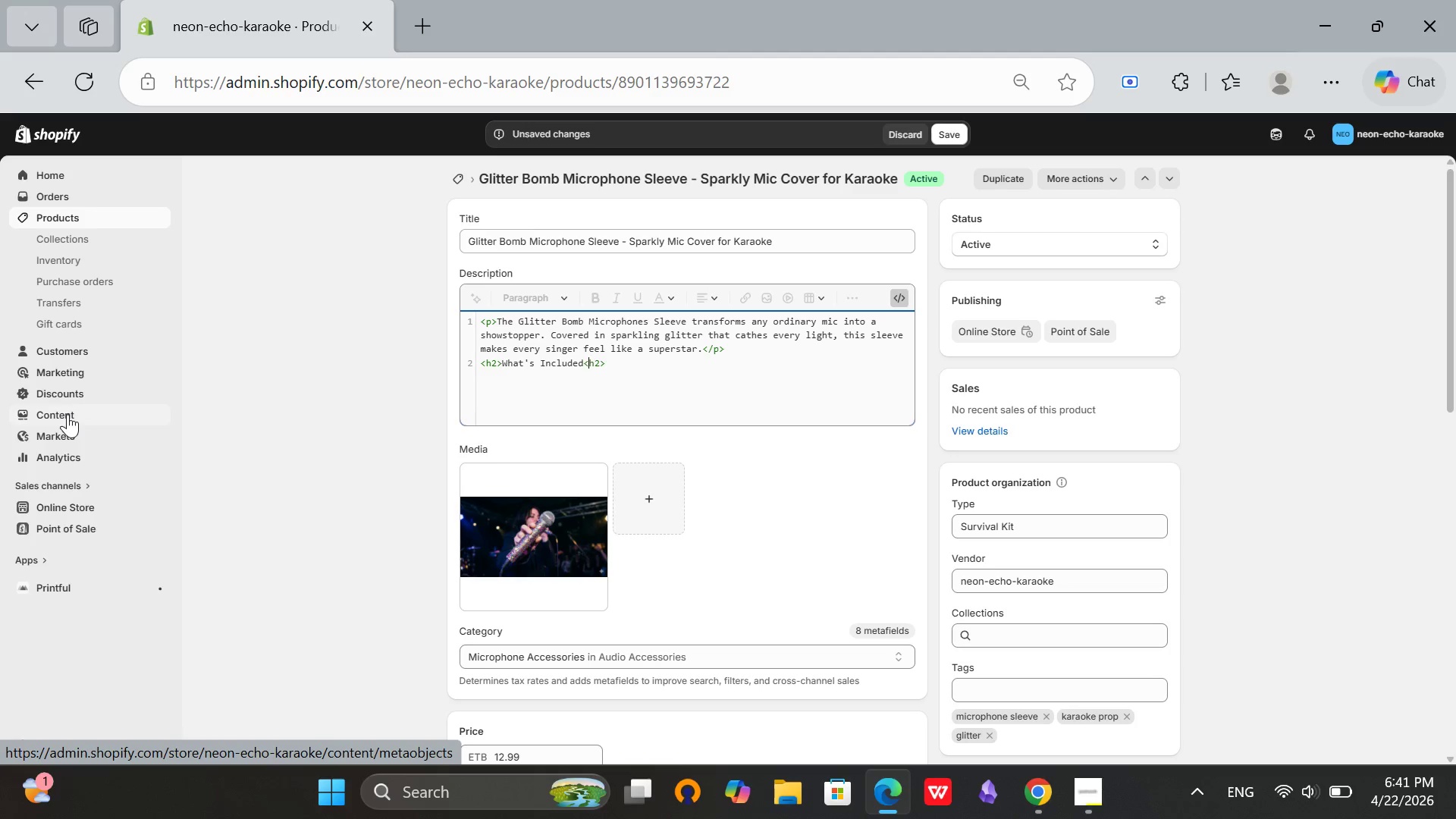 
key(ArrowLeft)
 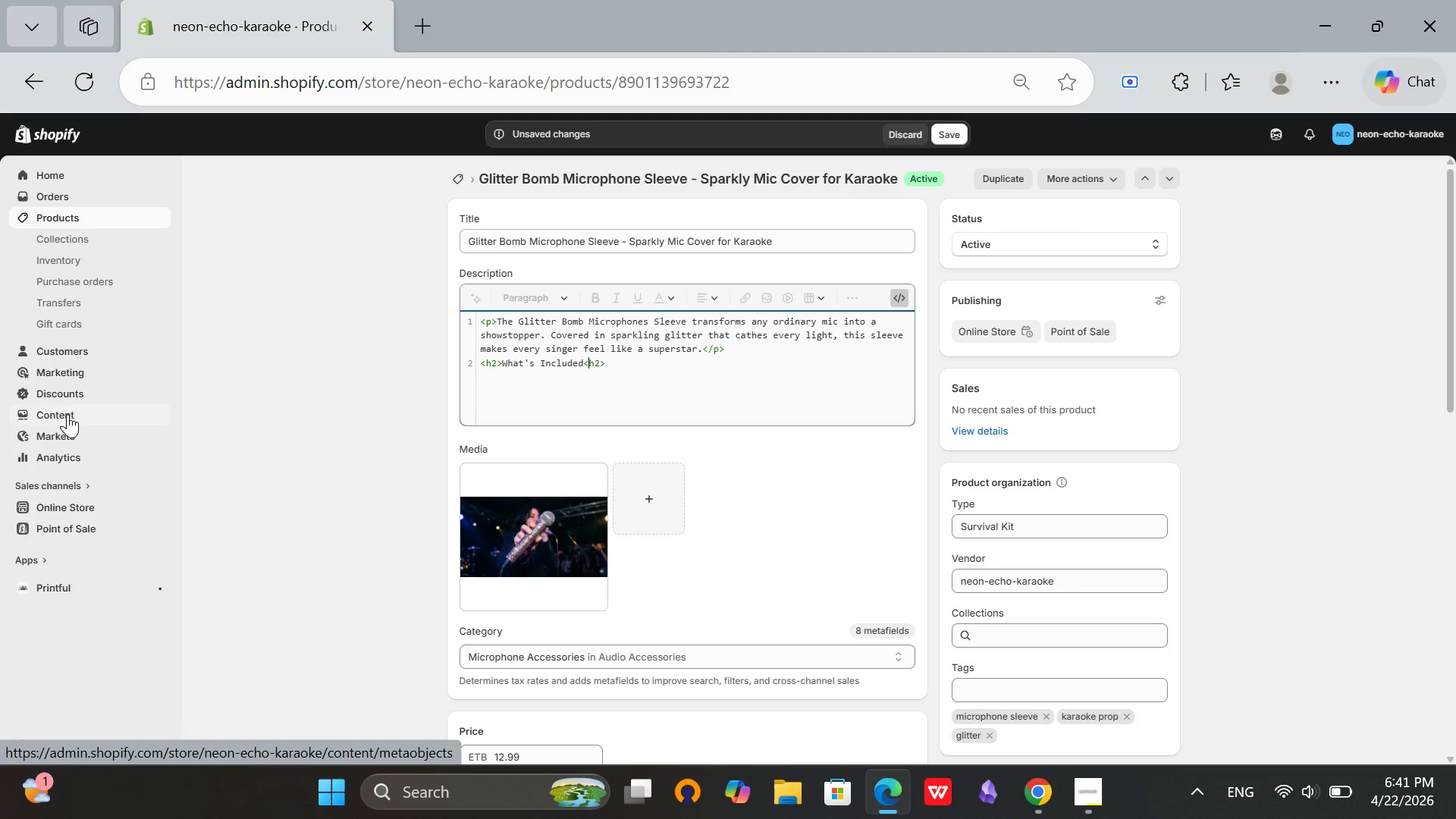 
key(Slash)
 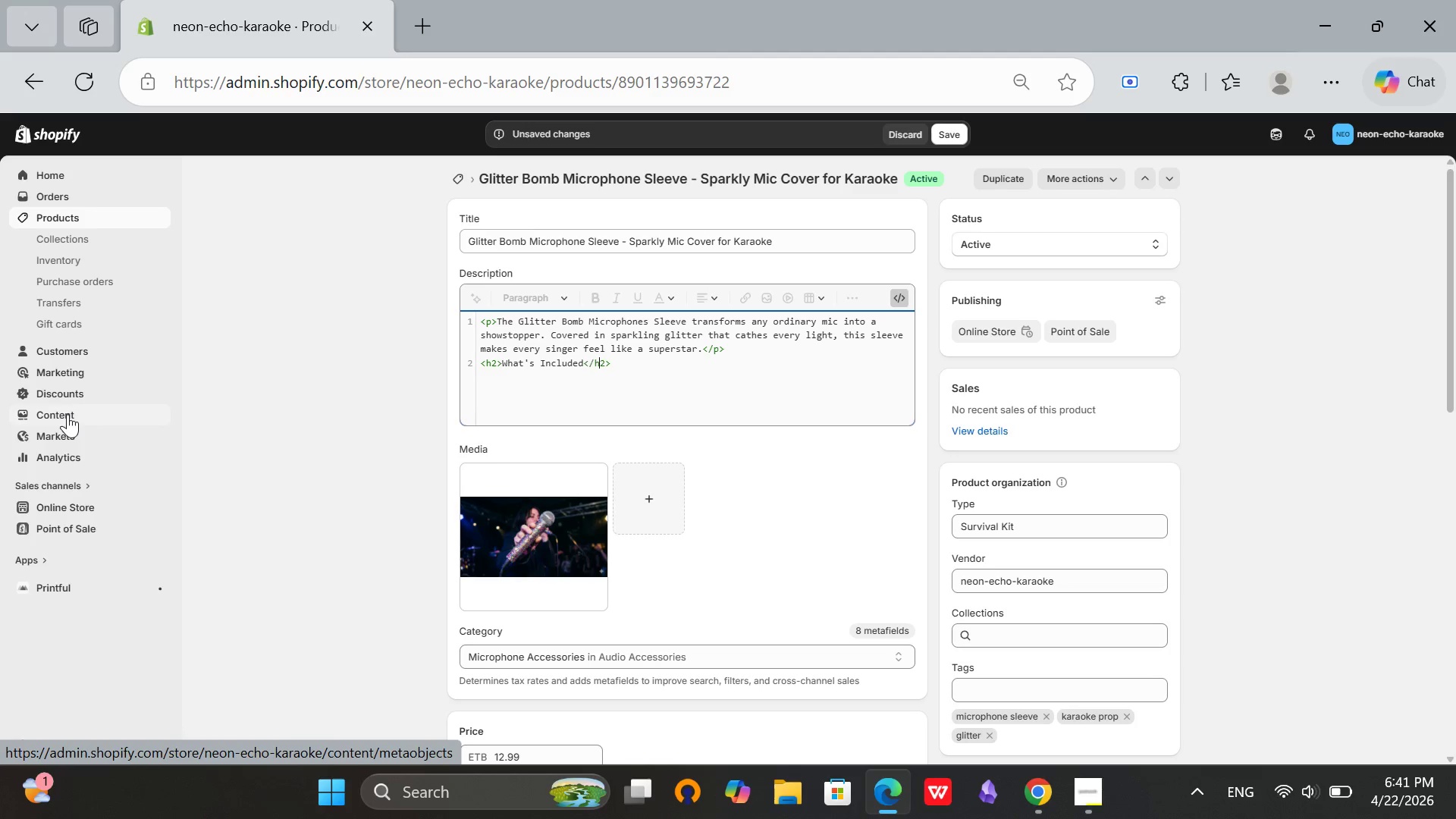 
key(ArrowRight)
 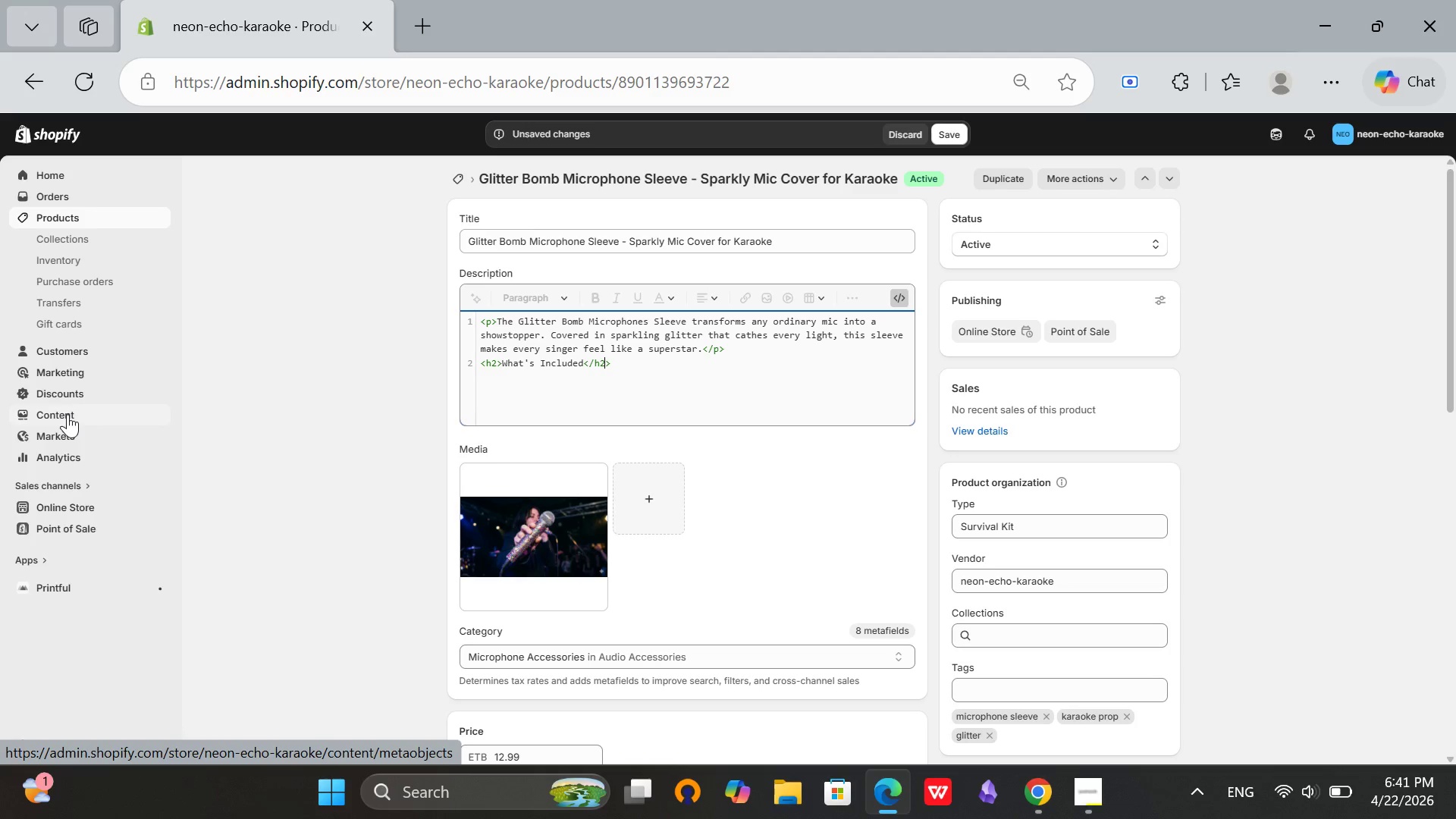 
key(ArrowRight)
 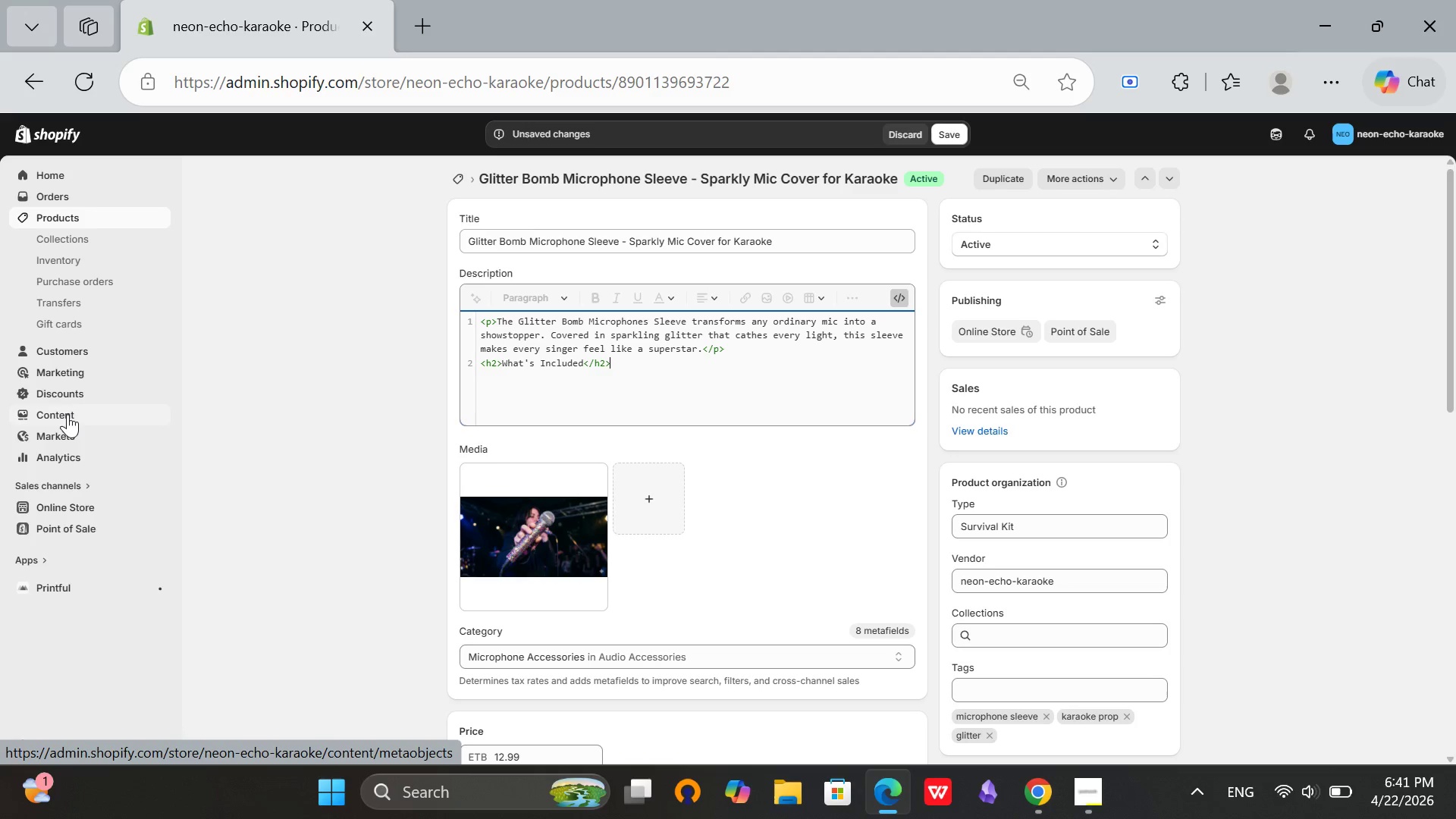 
key(ArrowRight)
 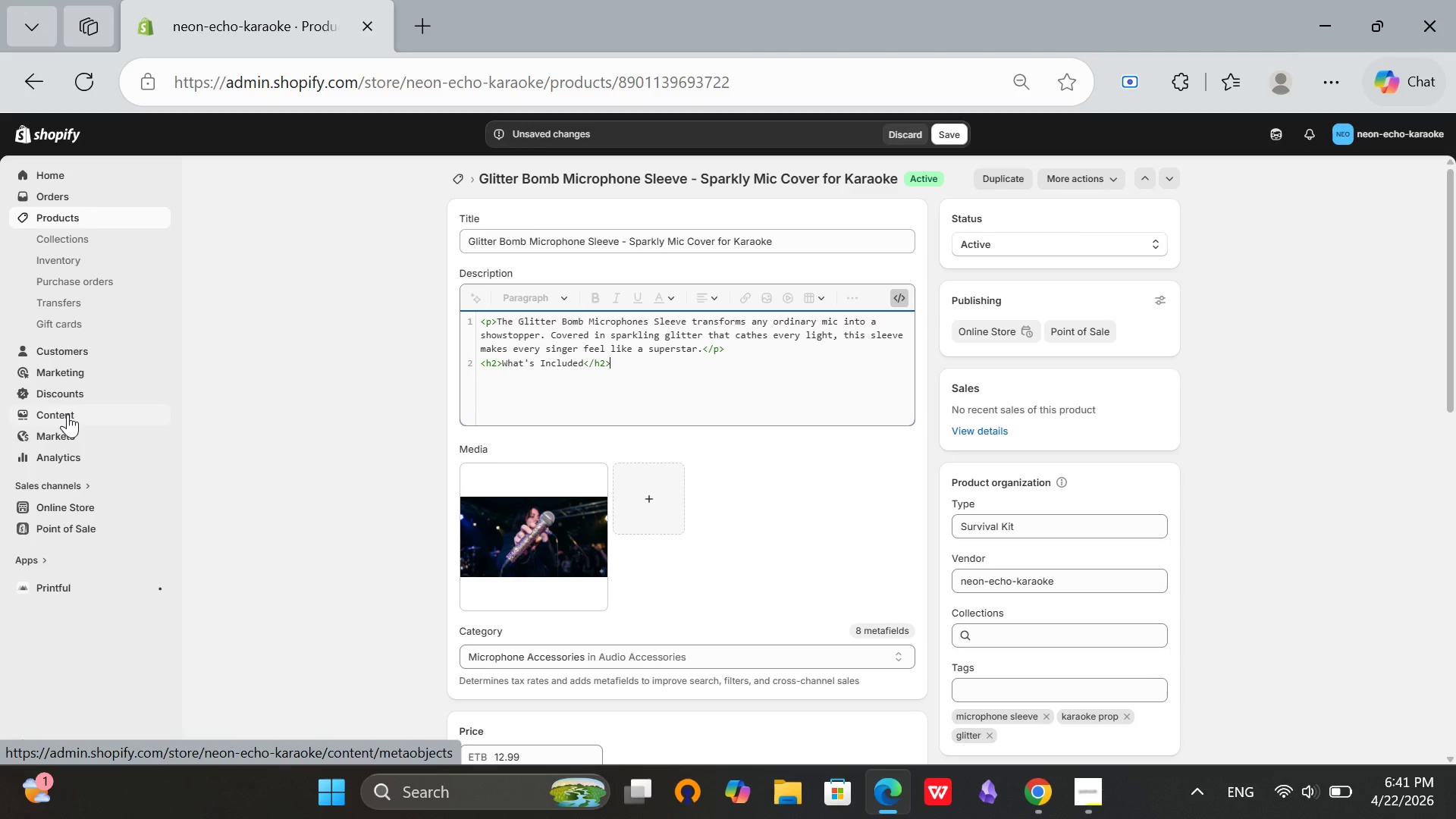 
key(Enter)
 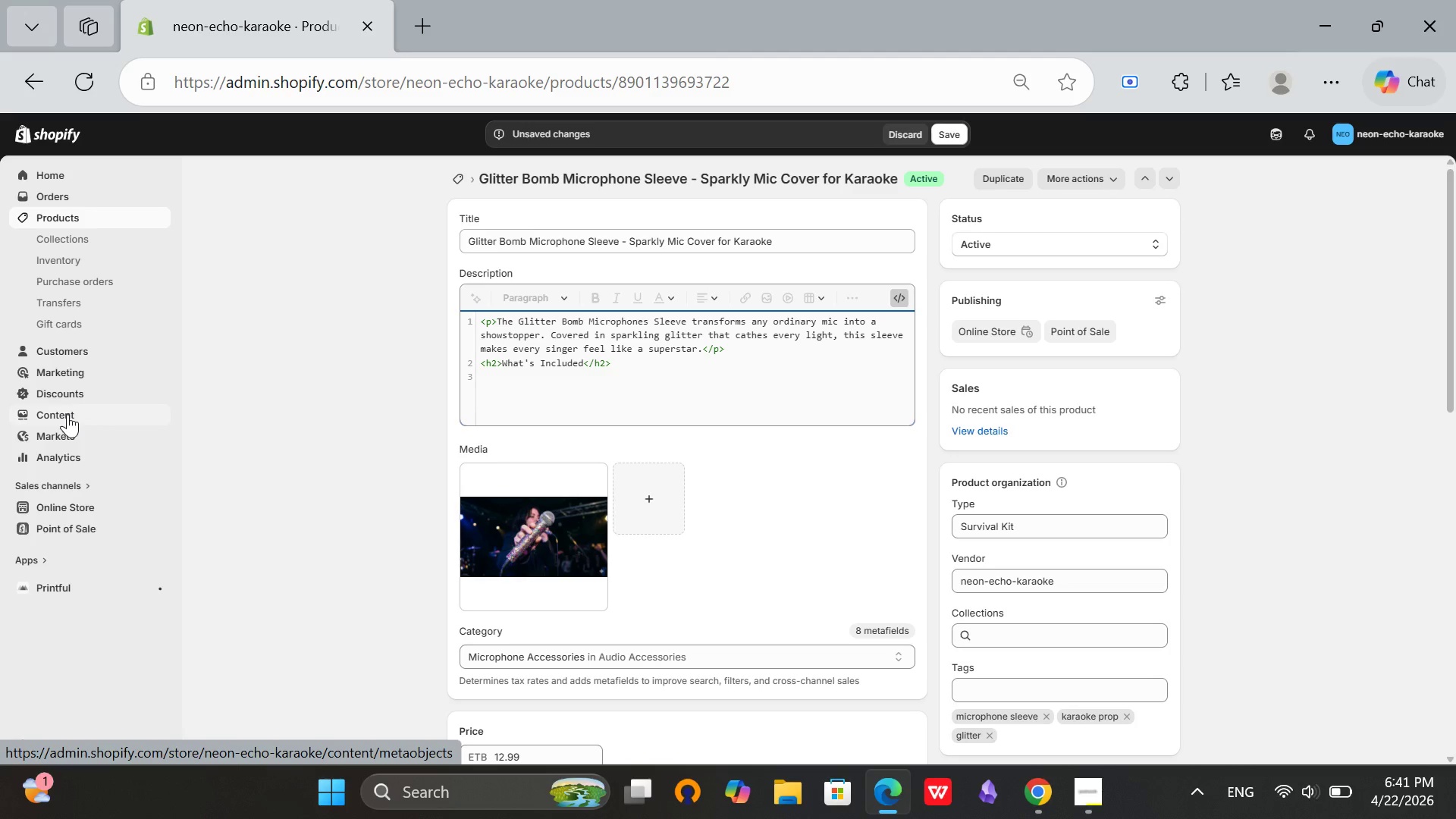 
type(<ul>)
 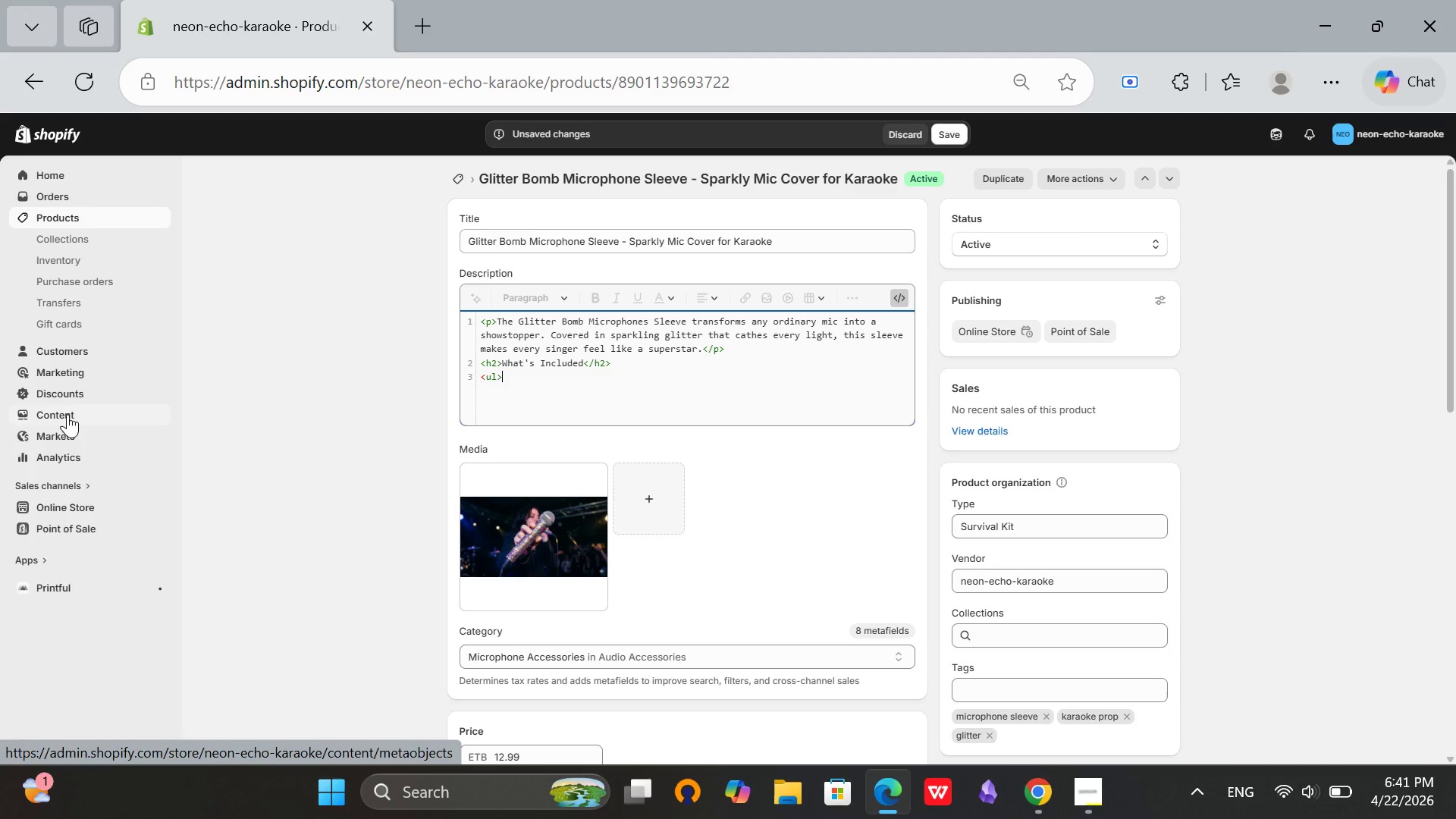 
key(Enter)
 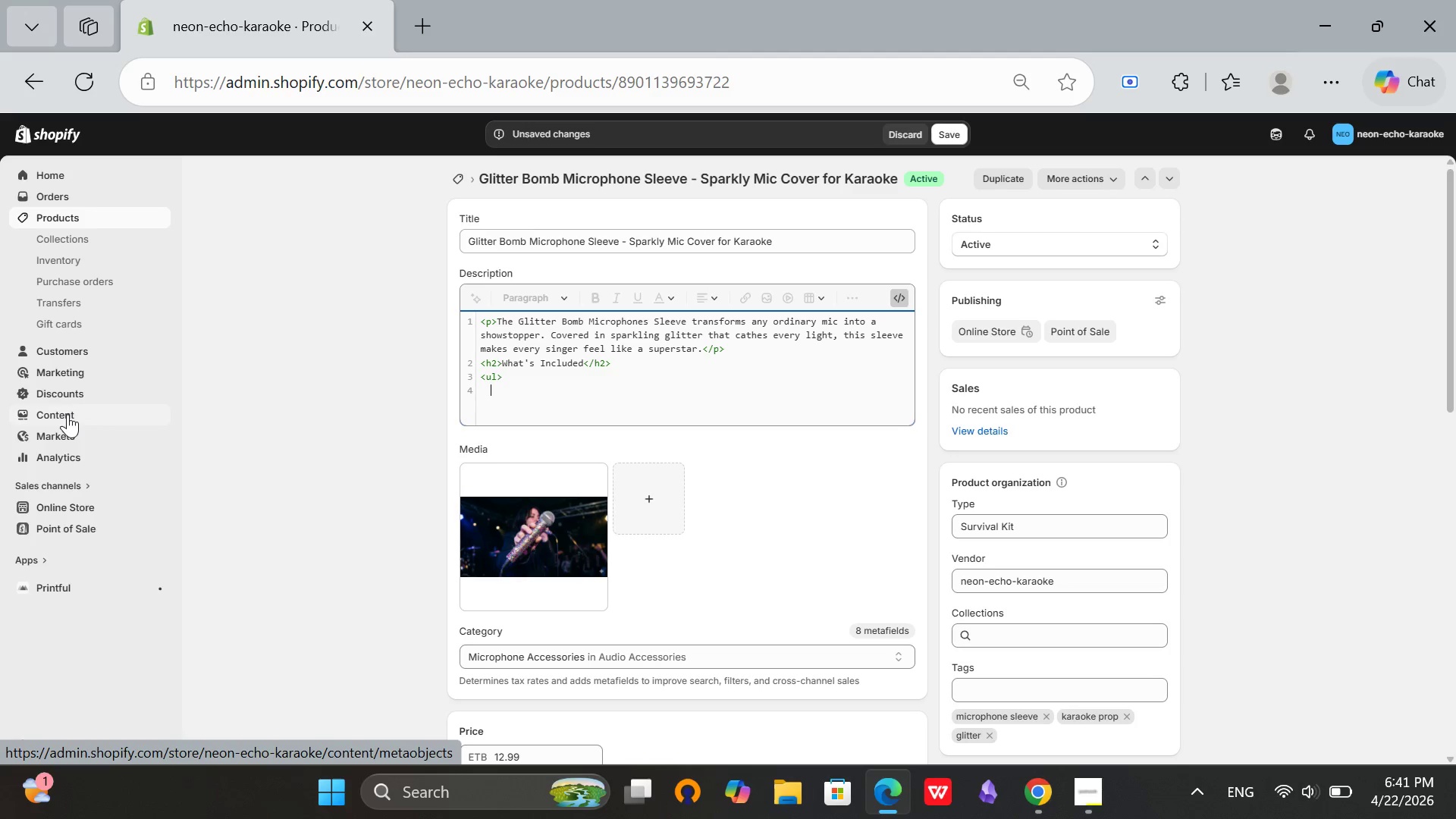 
key(Backspace)
type(<li> 1 )
 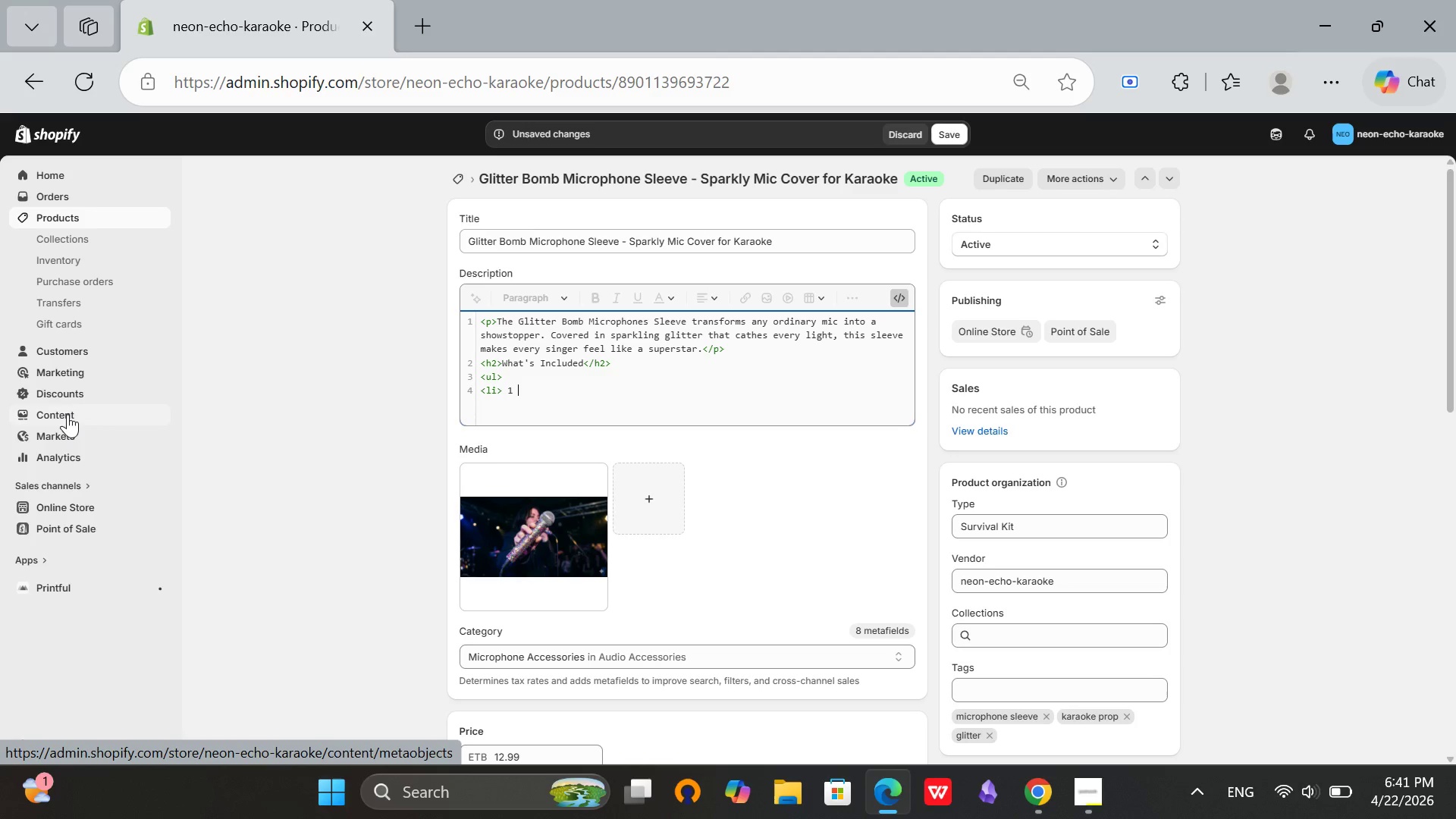 
key(ArrowLeft)
 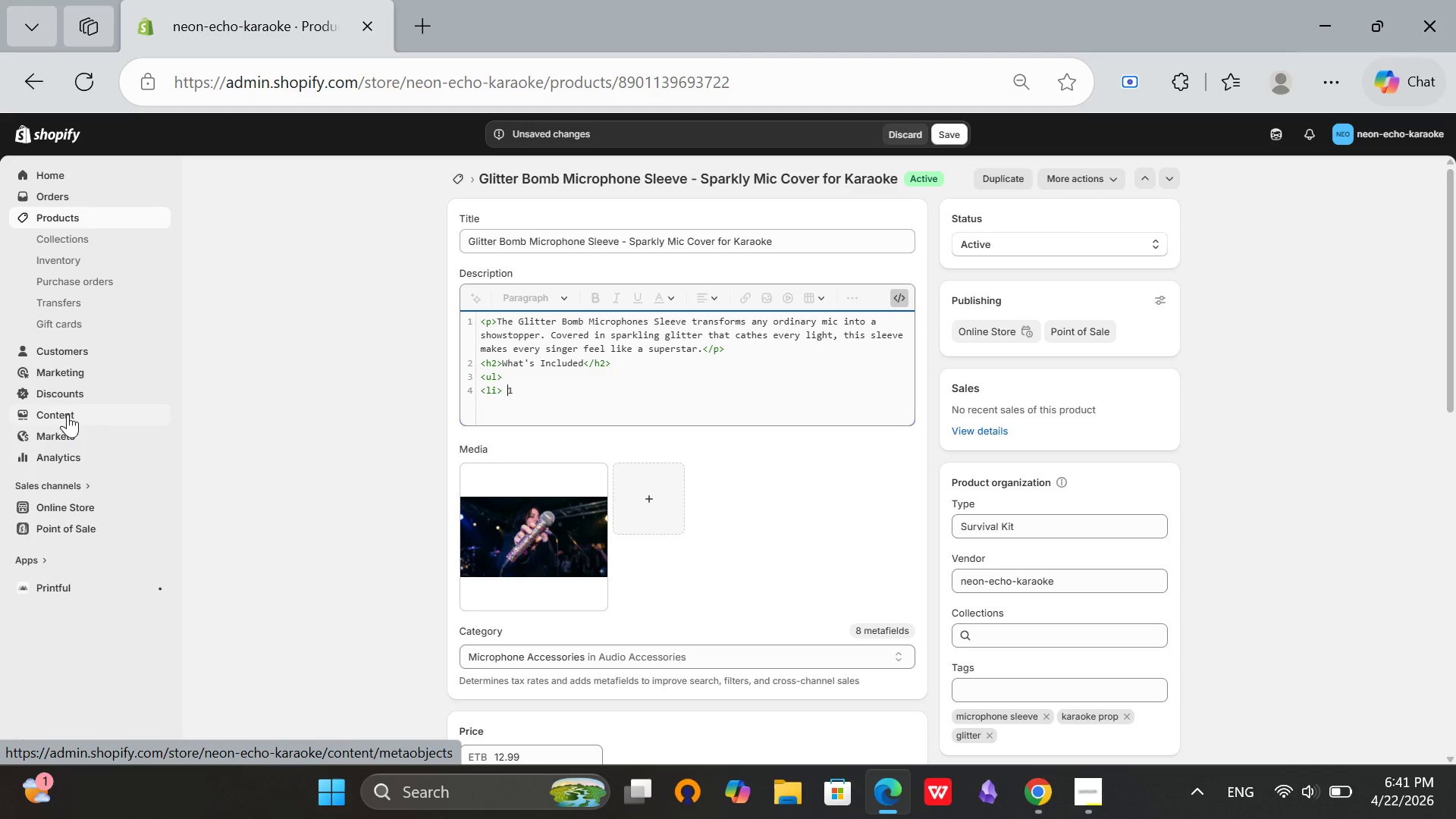 
key(ArrowLeft)
 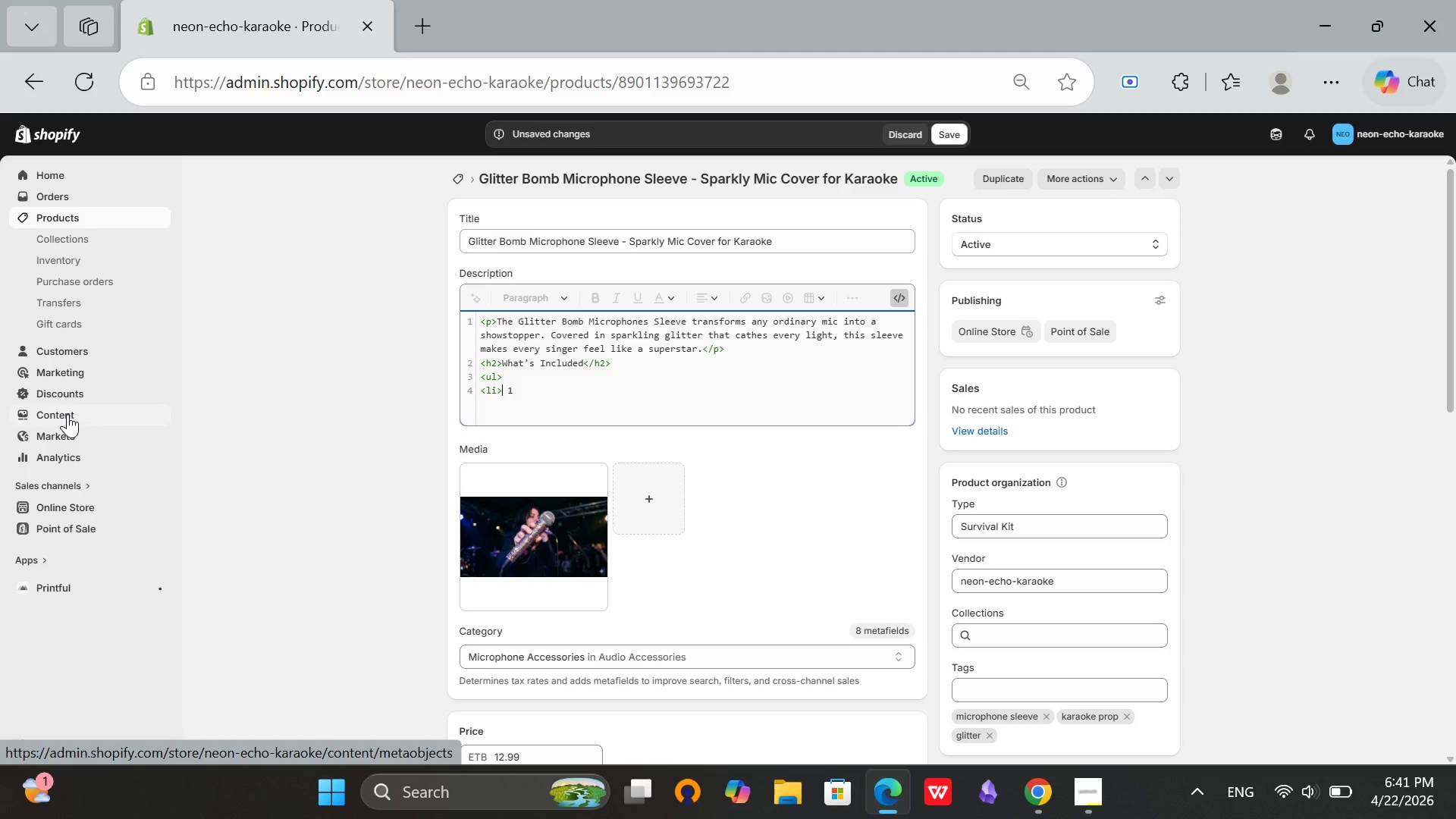 
key(ArrowLeft)
 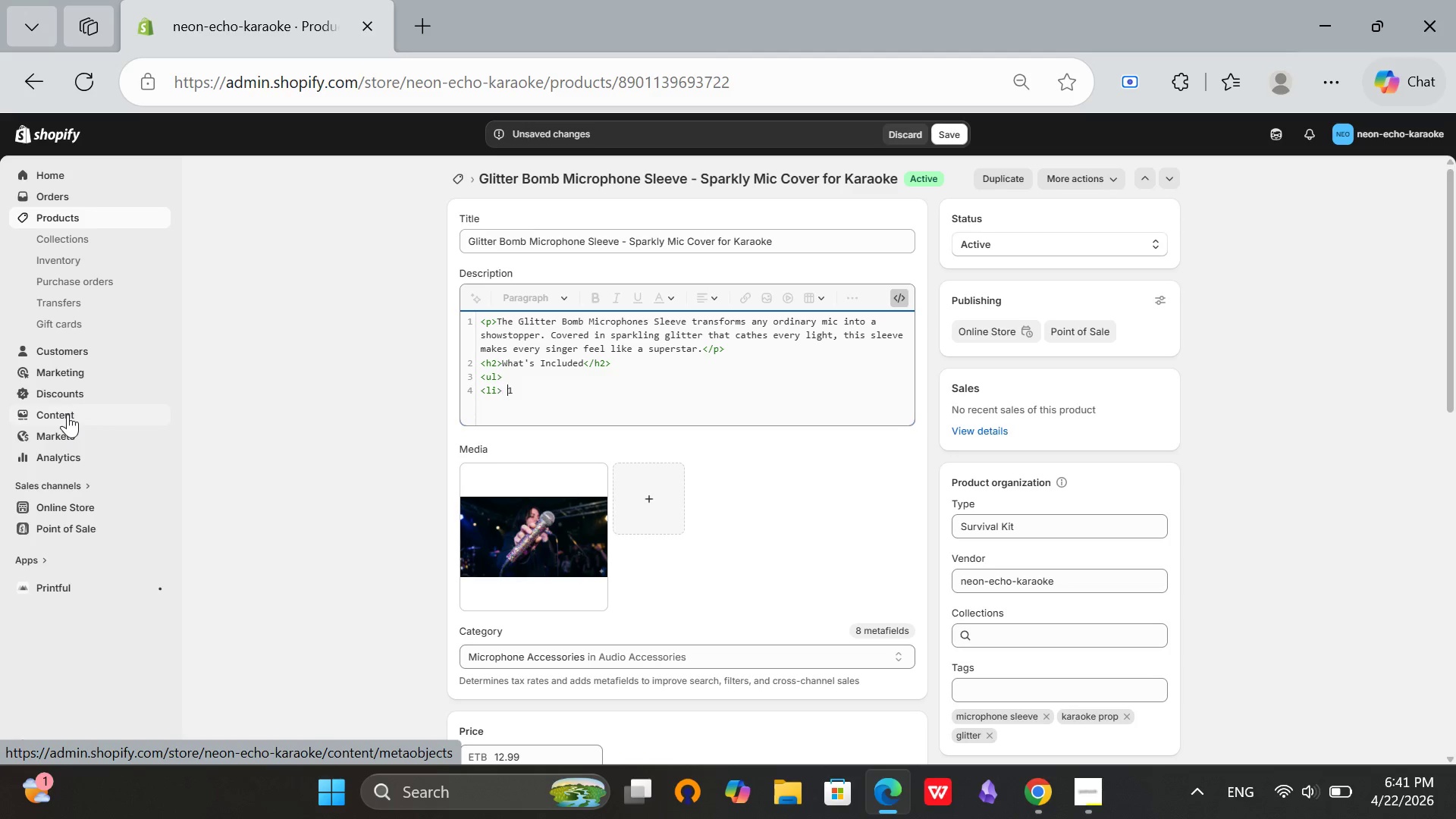 
key(ArrowRight)
 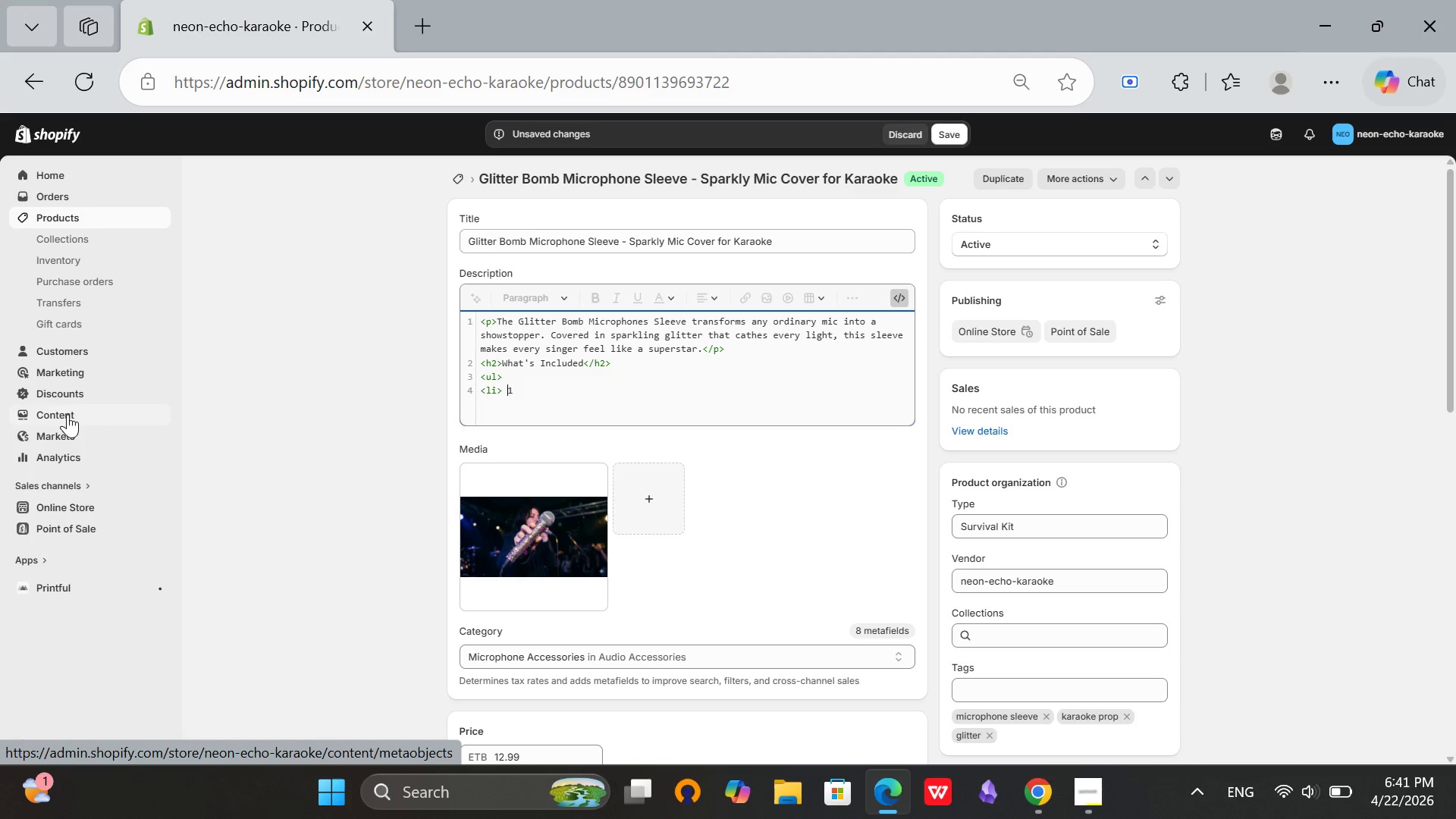 
key(Backspace)
 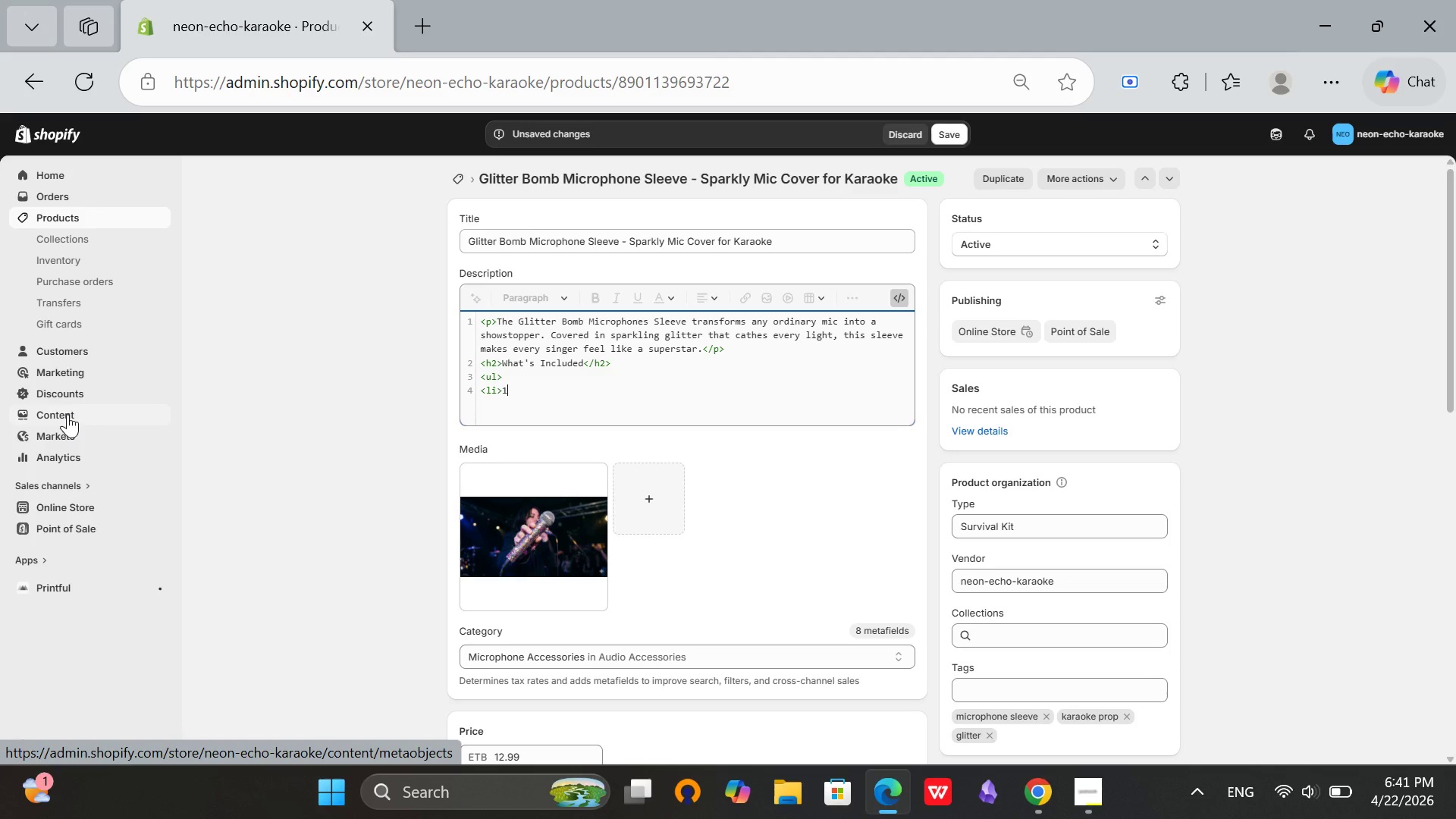 
key(ArrowRight)
 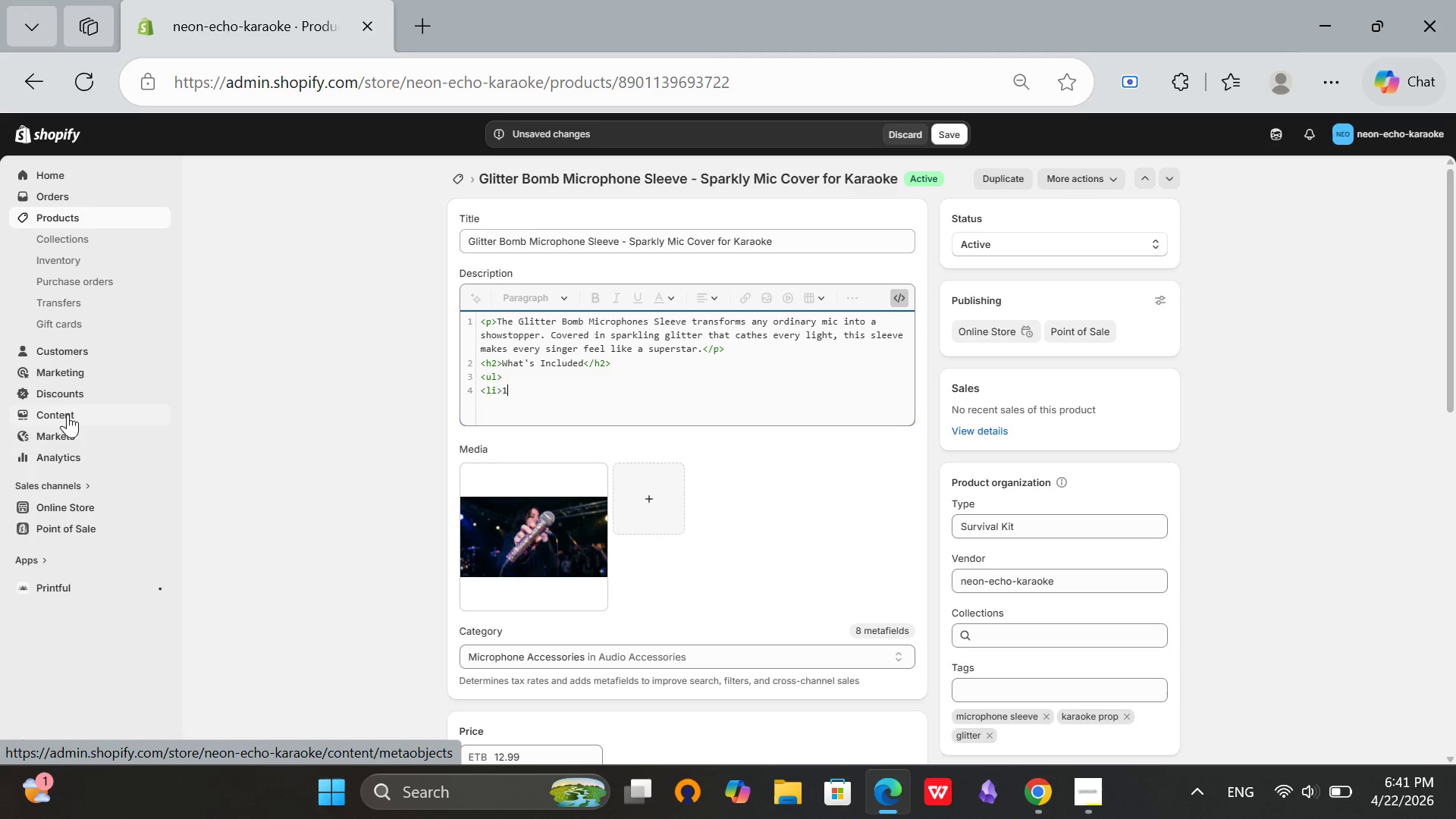 
type( glitter microphones)
key(Backspace)
type(e)
key(Backspace)
type( sleeve (fits standard mics)
 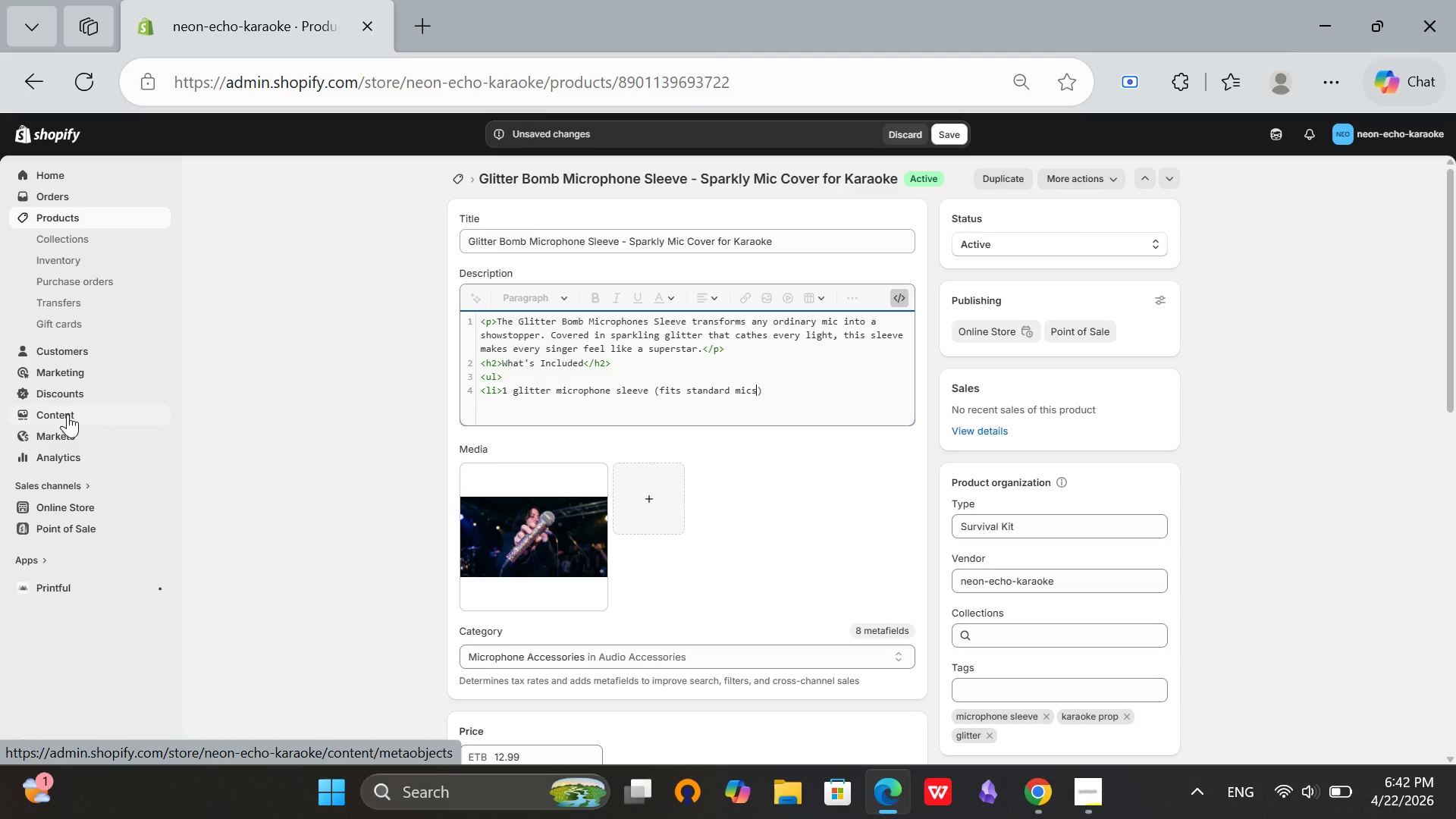 
key(ArrowRight)
 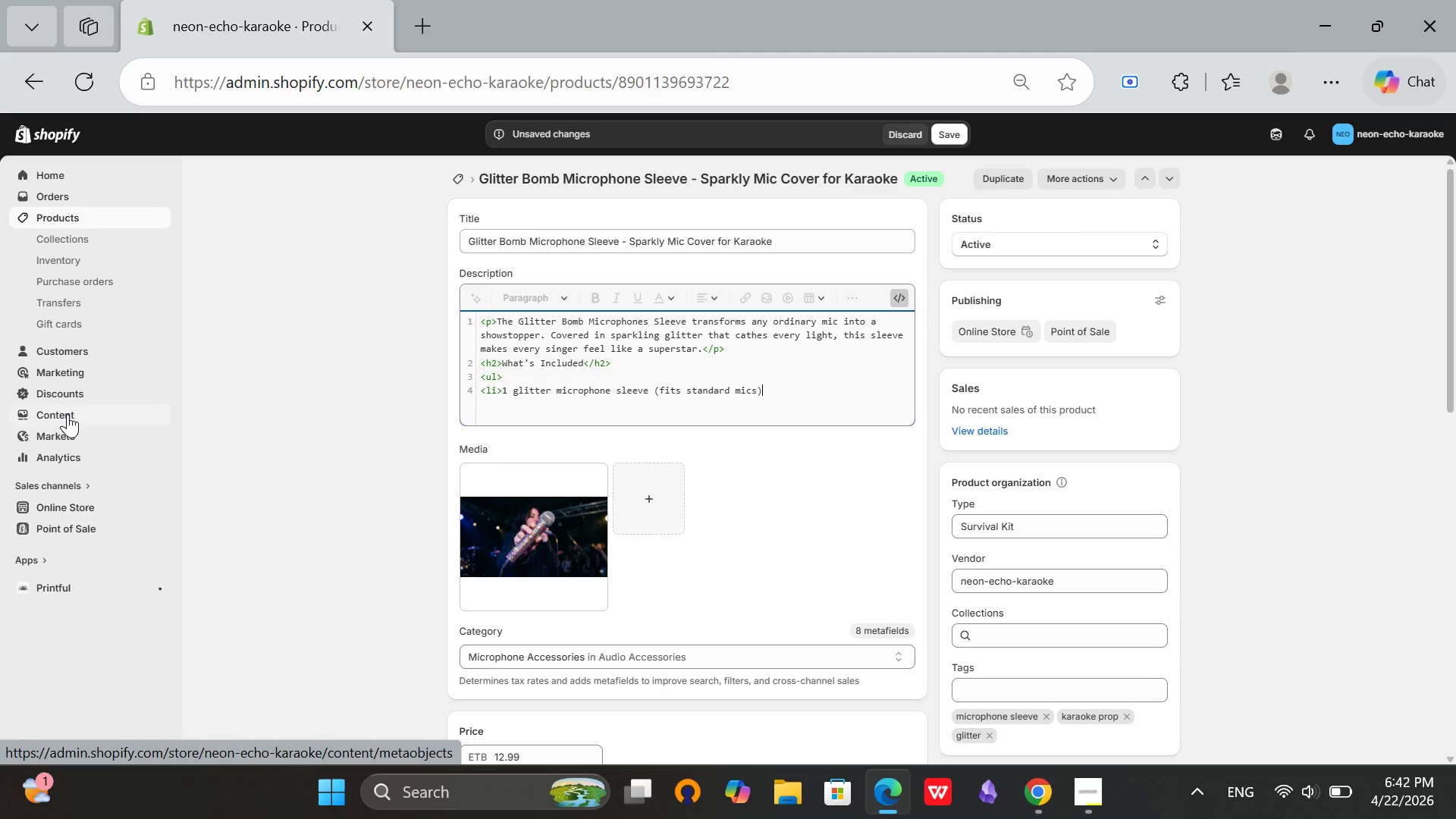 
type(</li>)
 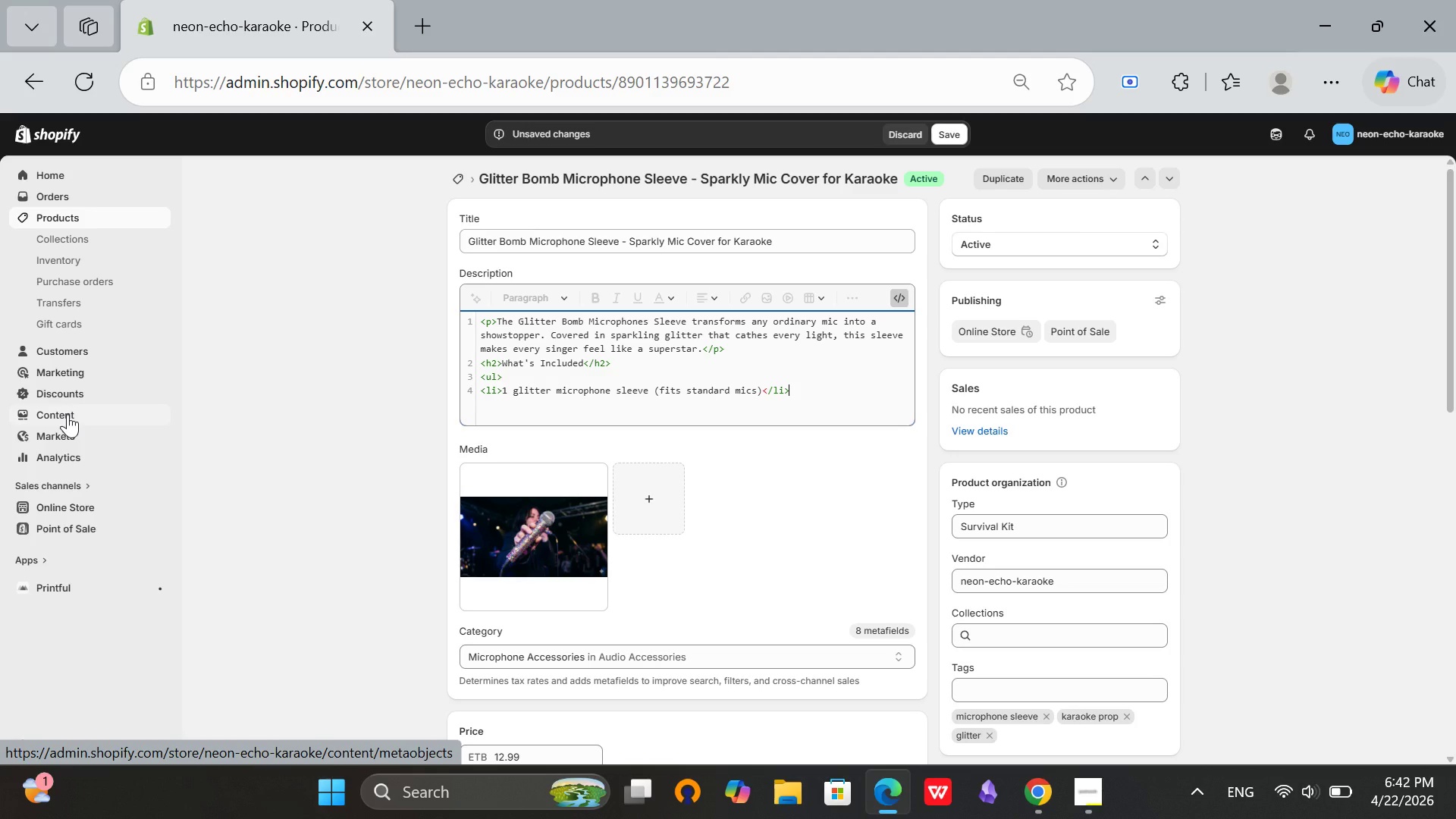 
key(Enter)
 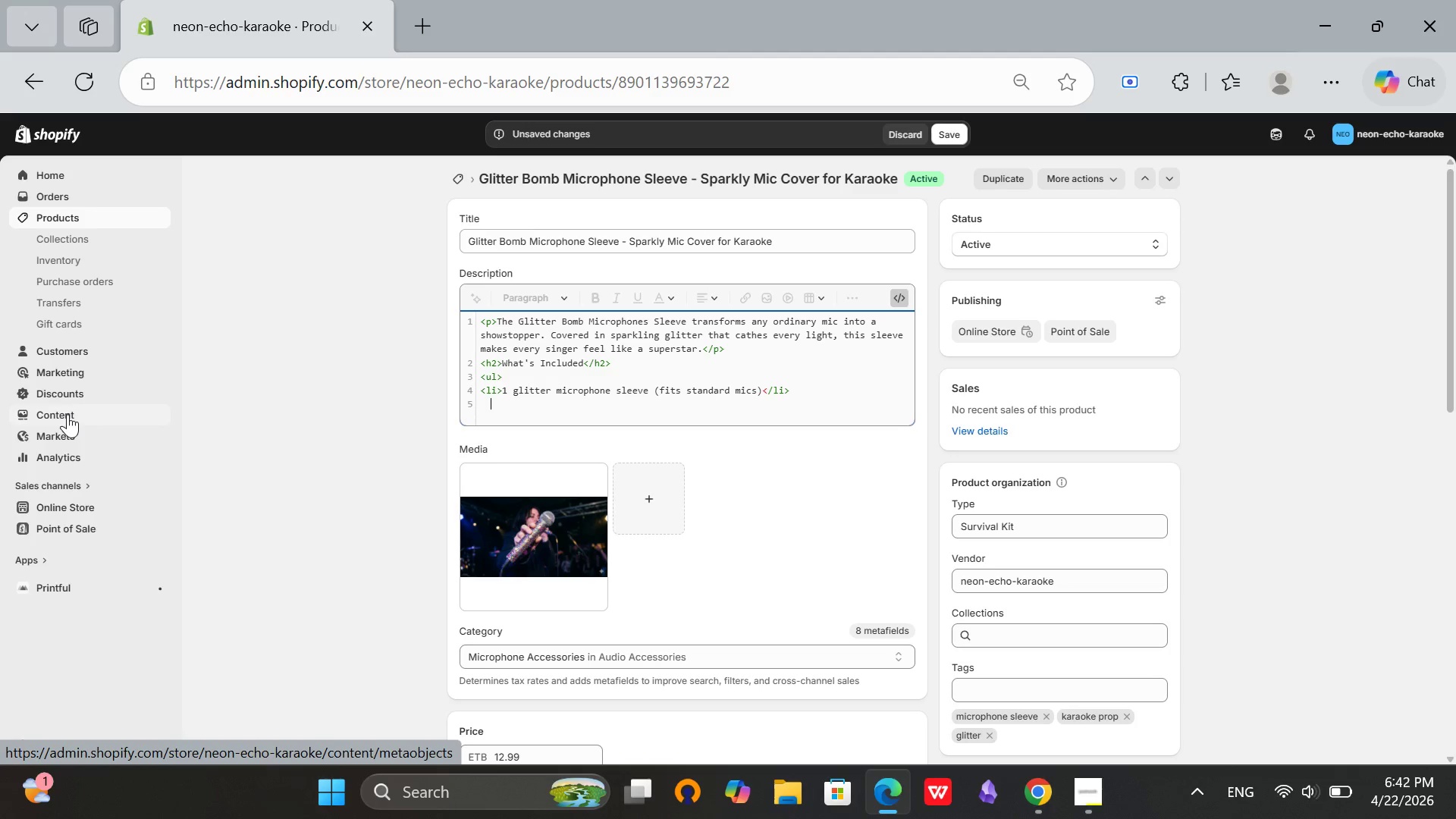 
key(Backspace)
type(<li>Maa)
key(Backspace)
type(tching glitter ring accent</li>)
 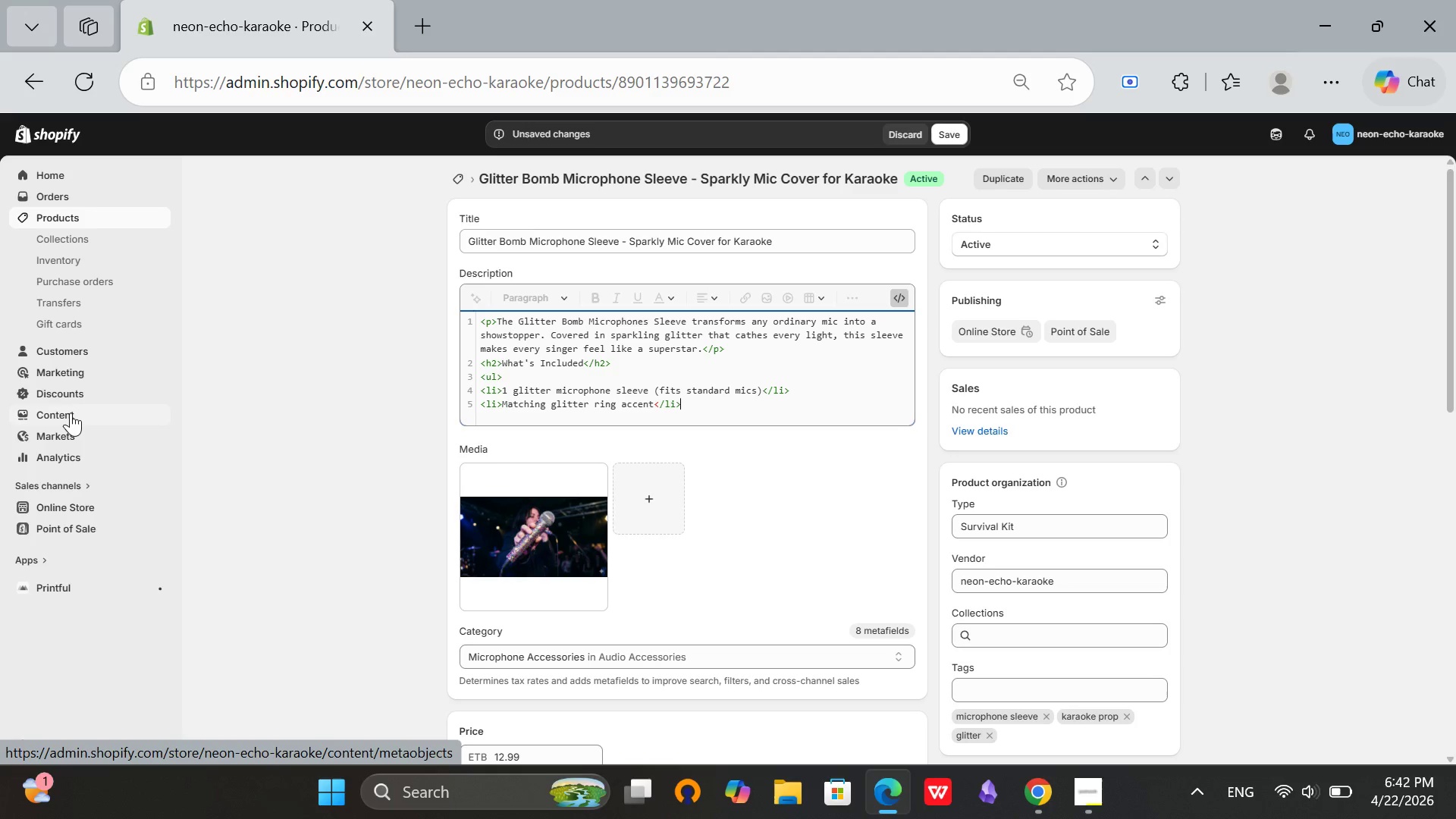 
wait(5.05)
 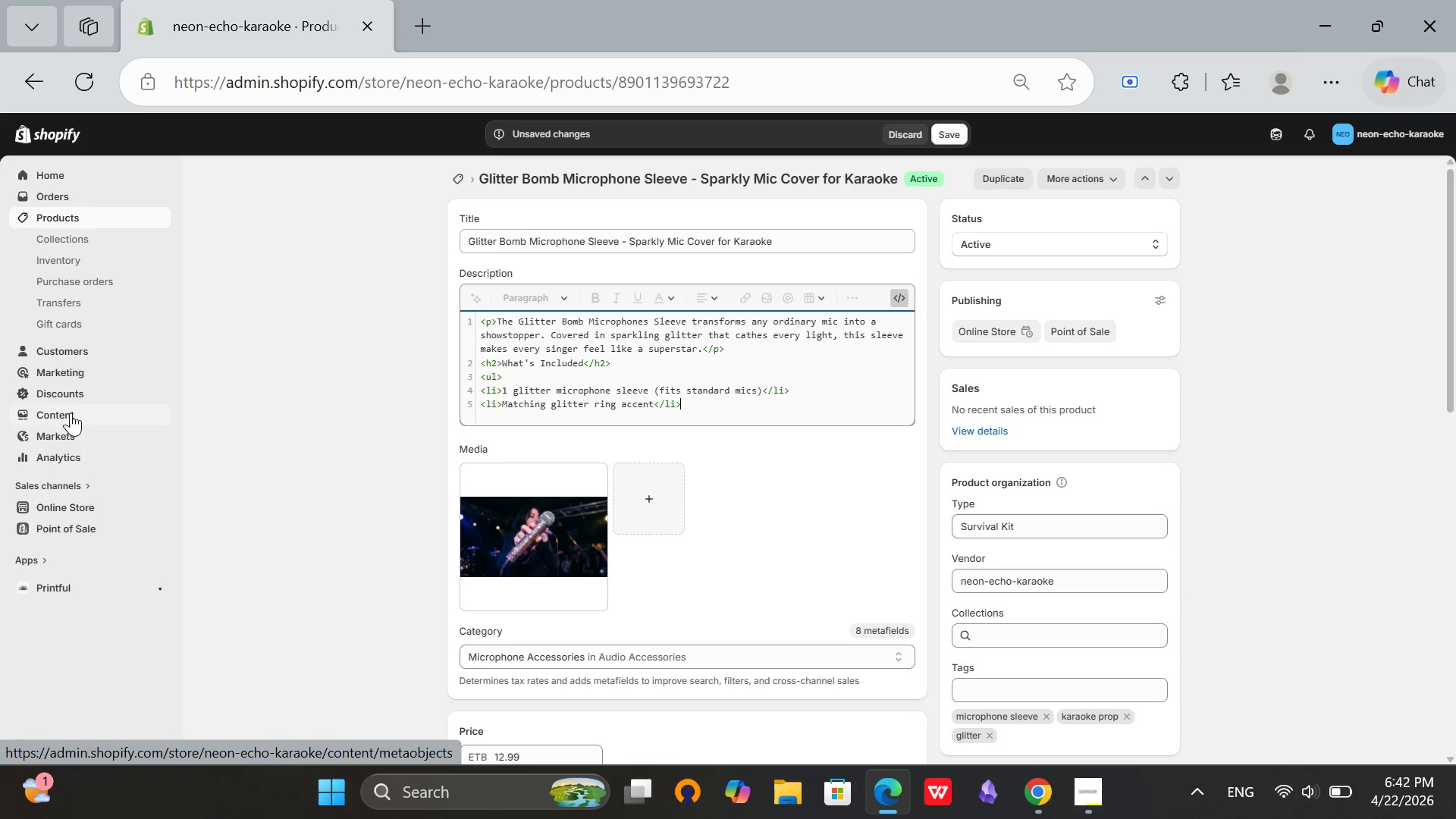 
key(Enter)
 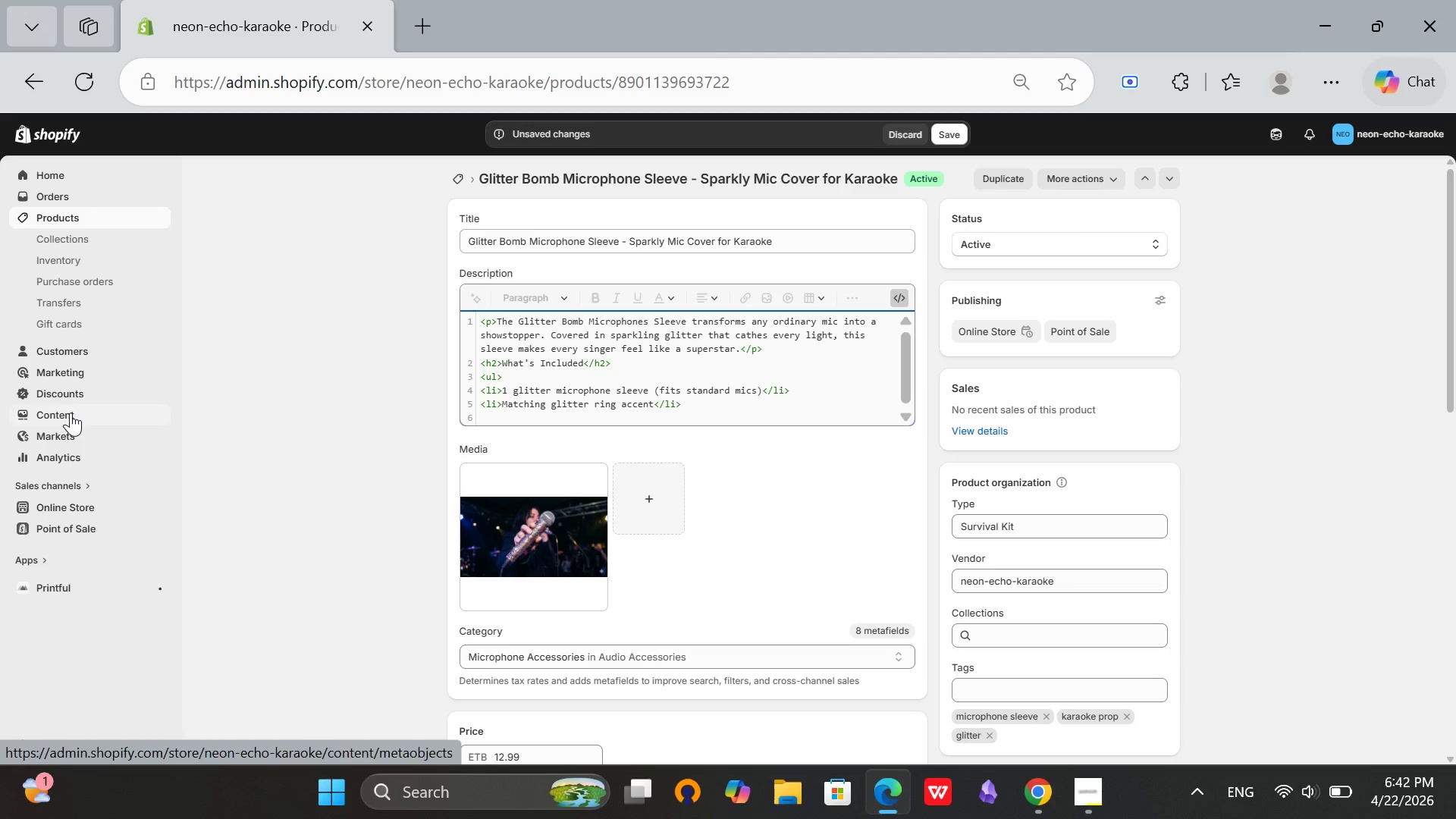 
type(<li>Storage puch)
key(Backspace)
key(Backspace)
key(Backspace)
type(ouch</li>)
 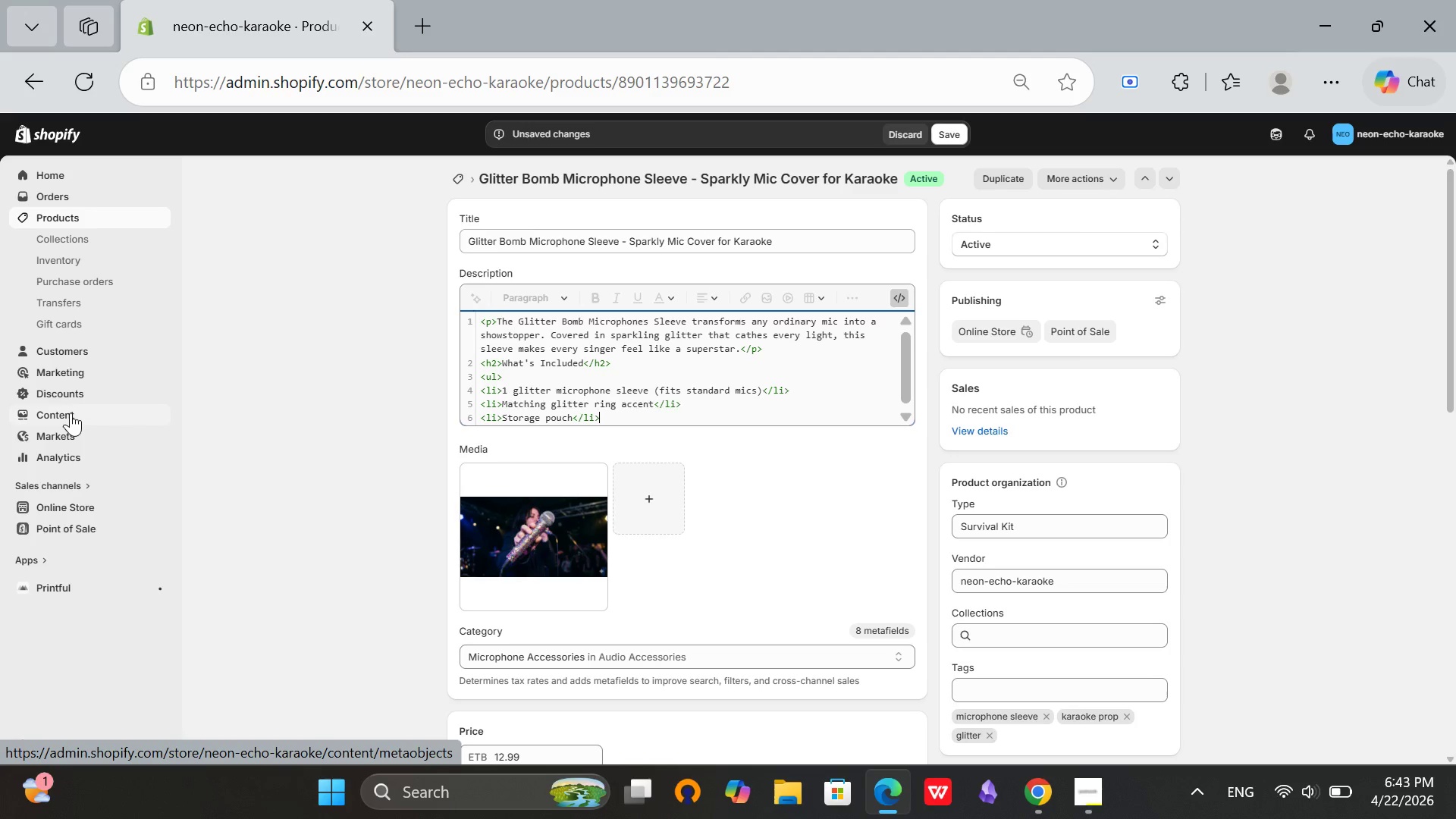 
 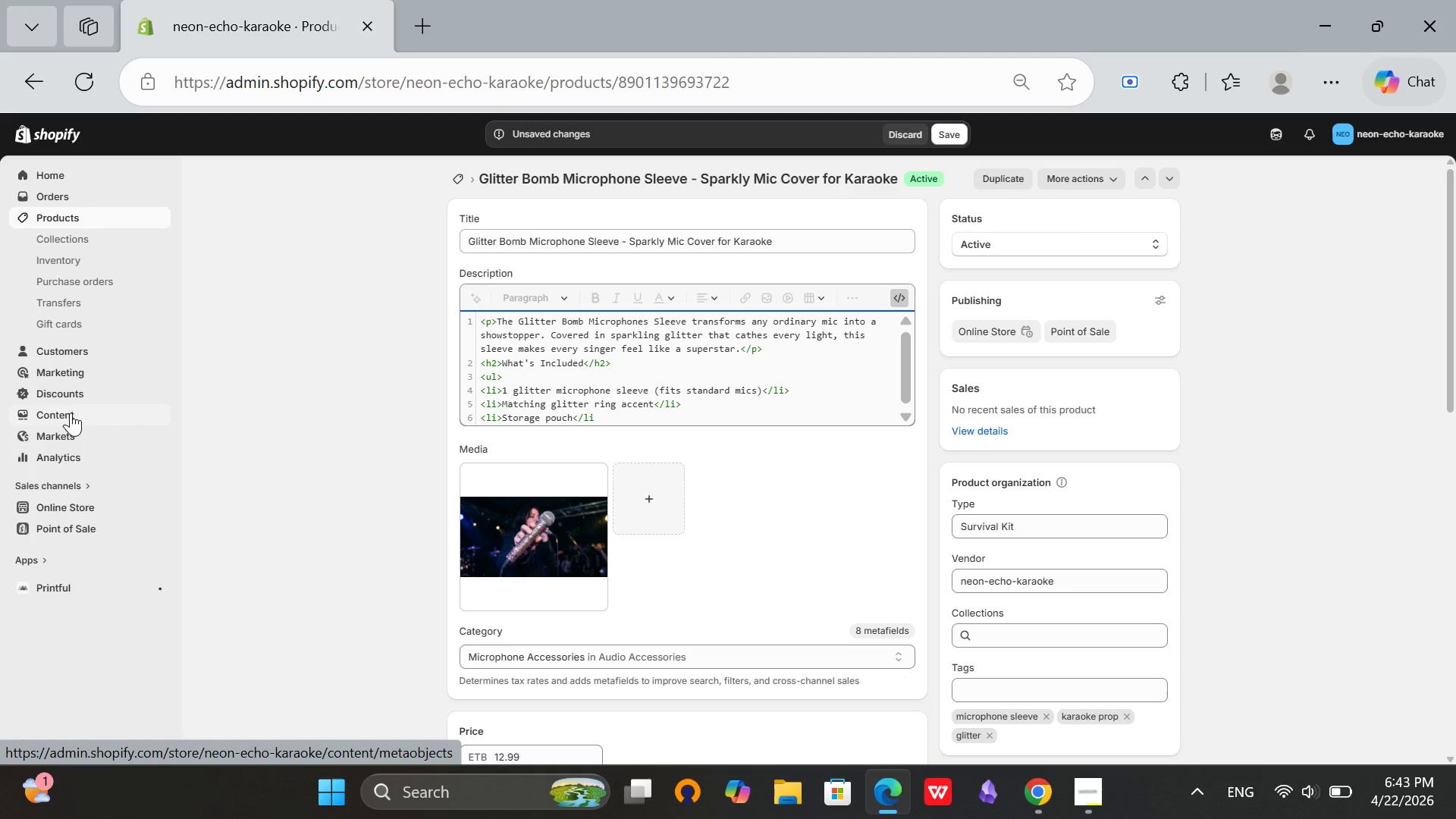 
key(Enter)
 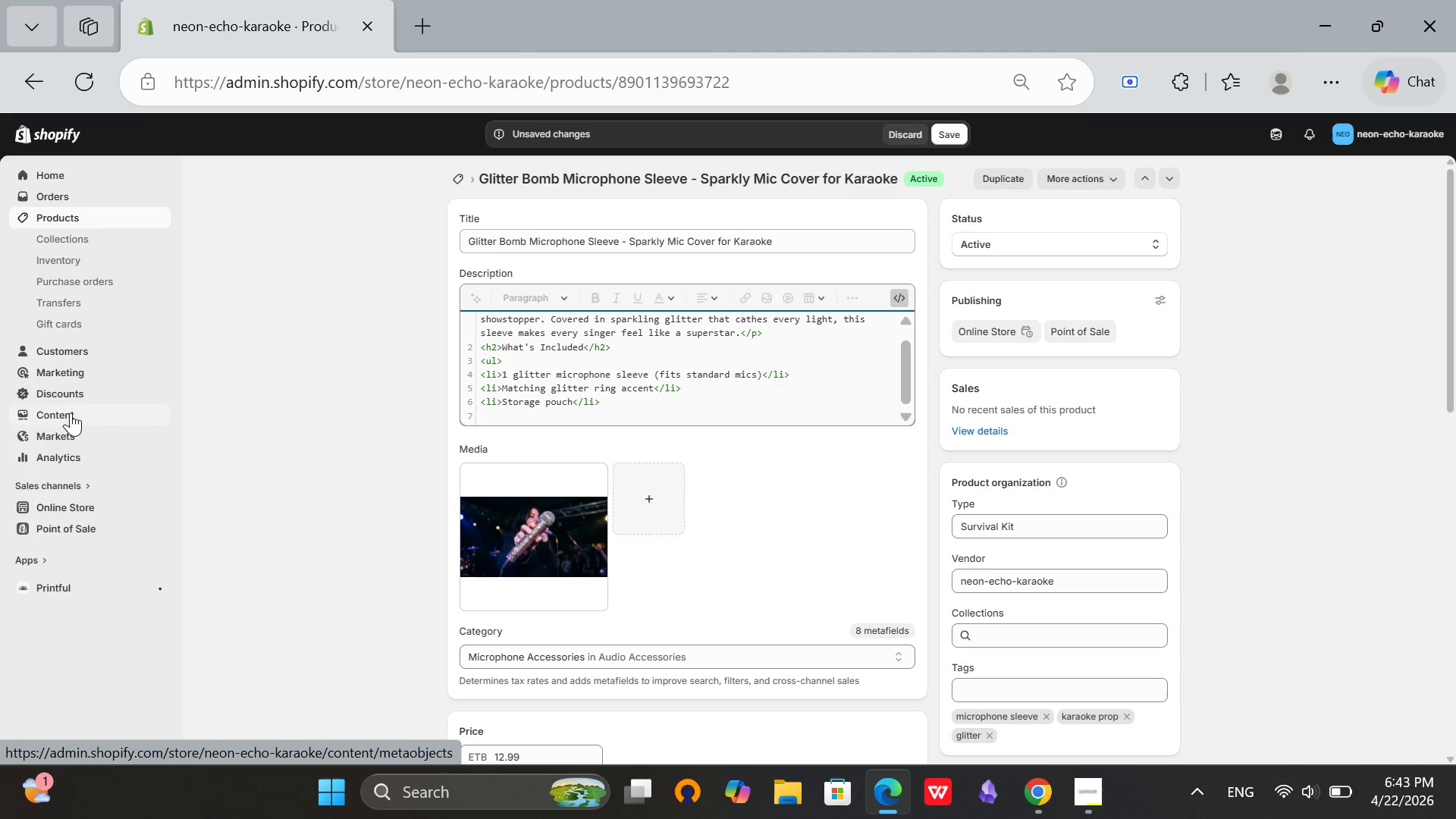 
type(<h3>Why T)
key(Backspace)
type(You Need This</h3>)
 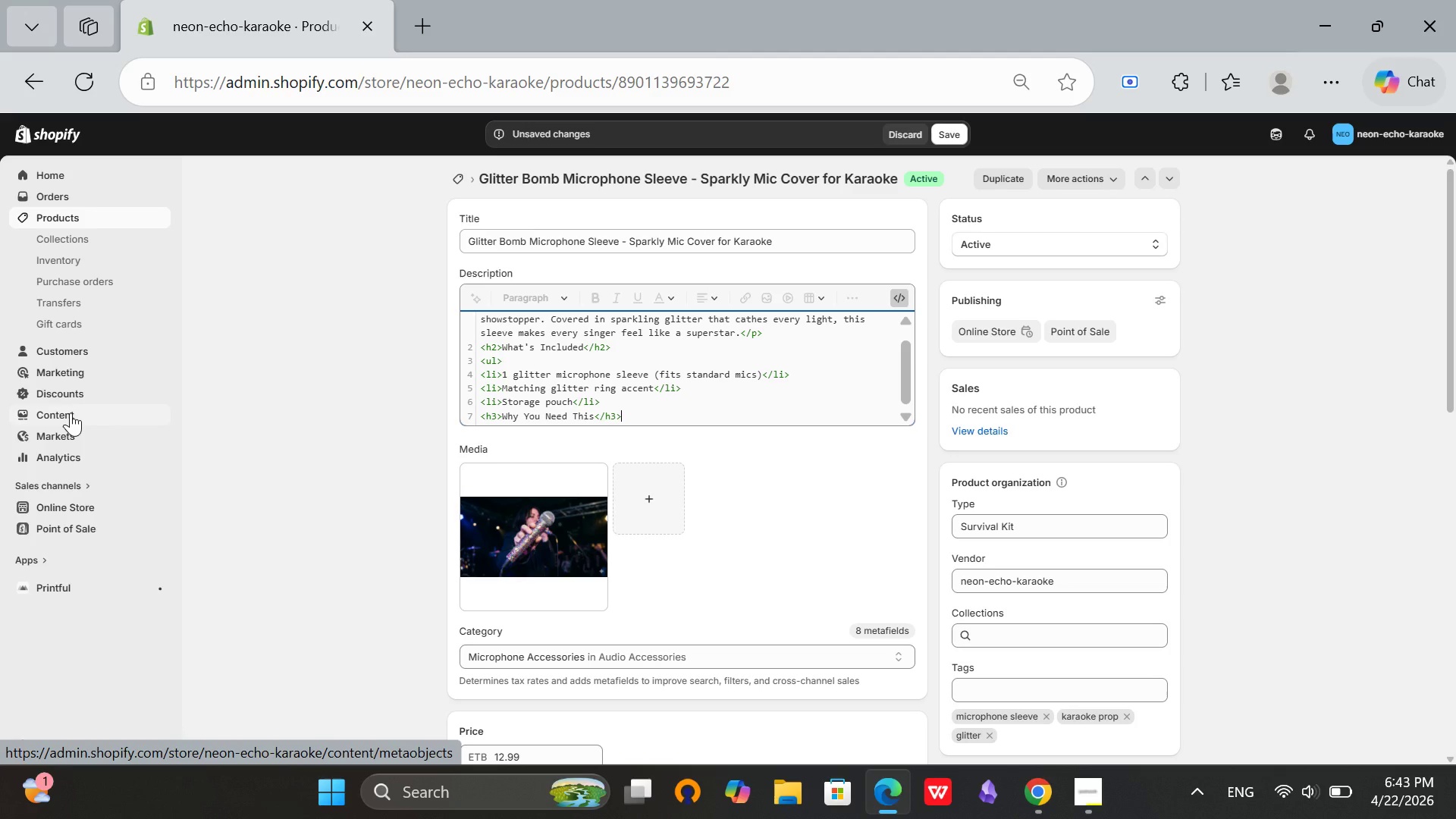 
key(Enter)
 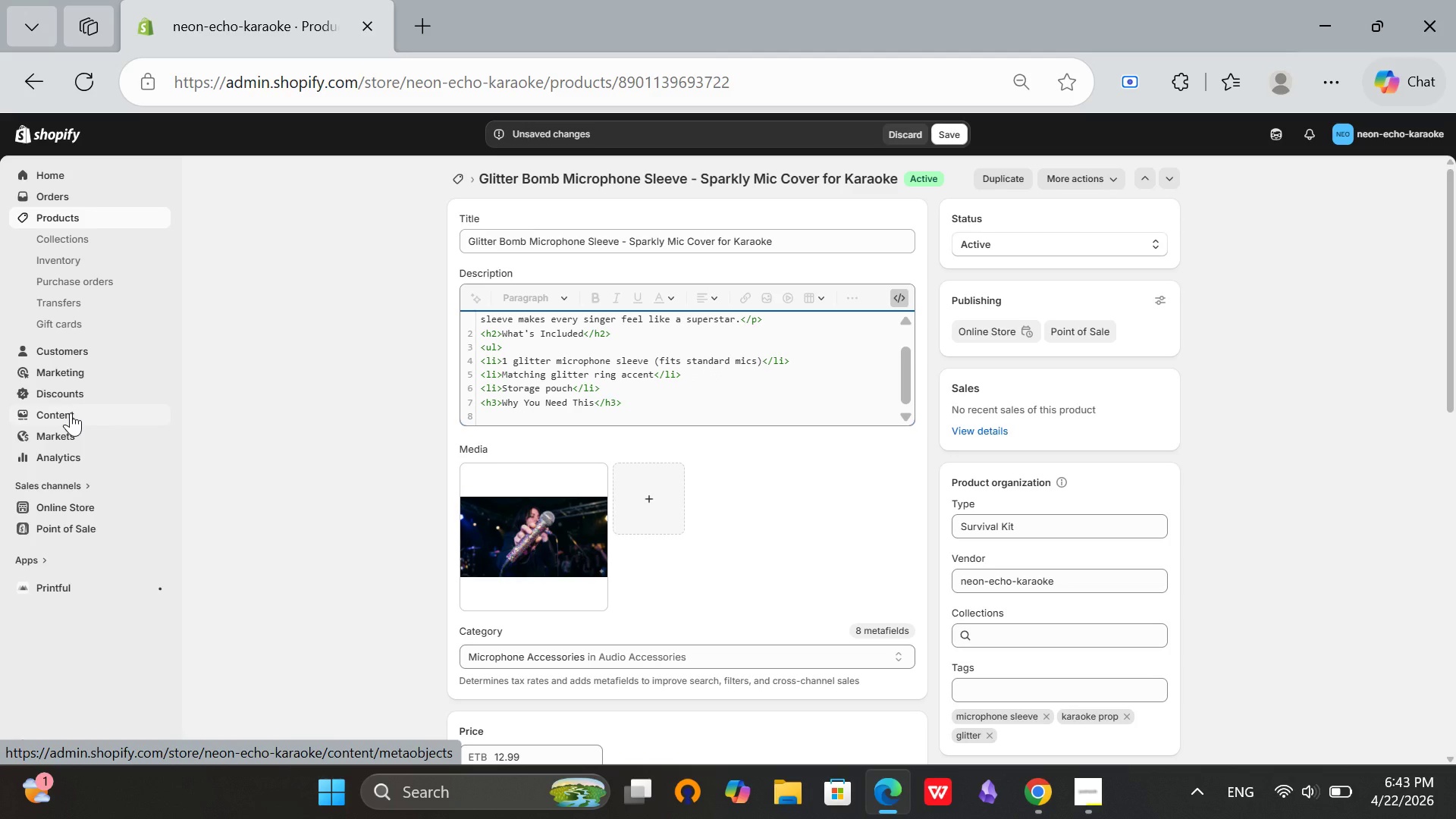 
type(<p>Yoyr)
key(Backspace)
key(Backspace)
type(ur voice deserves a stage-worthy look. The glitter is sealed-no flakes falling off during your performances</p>)
 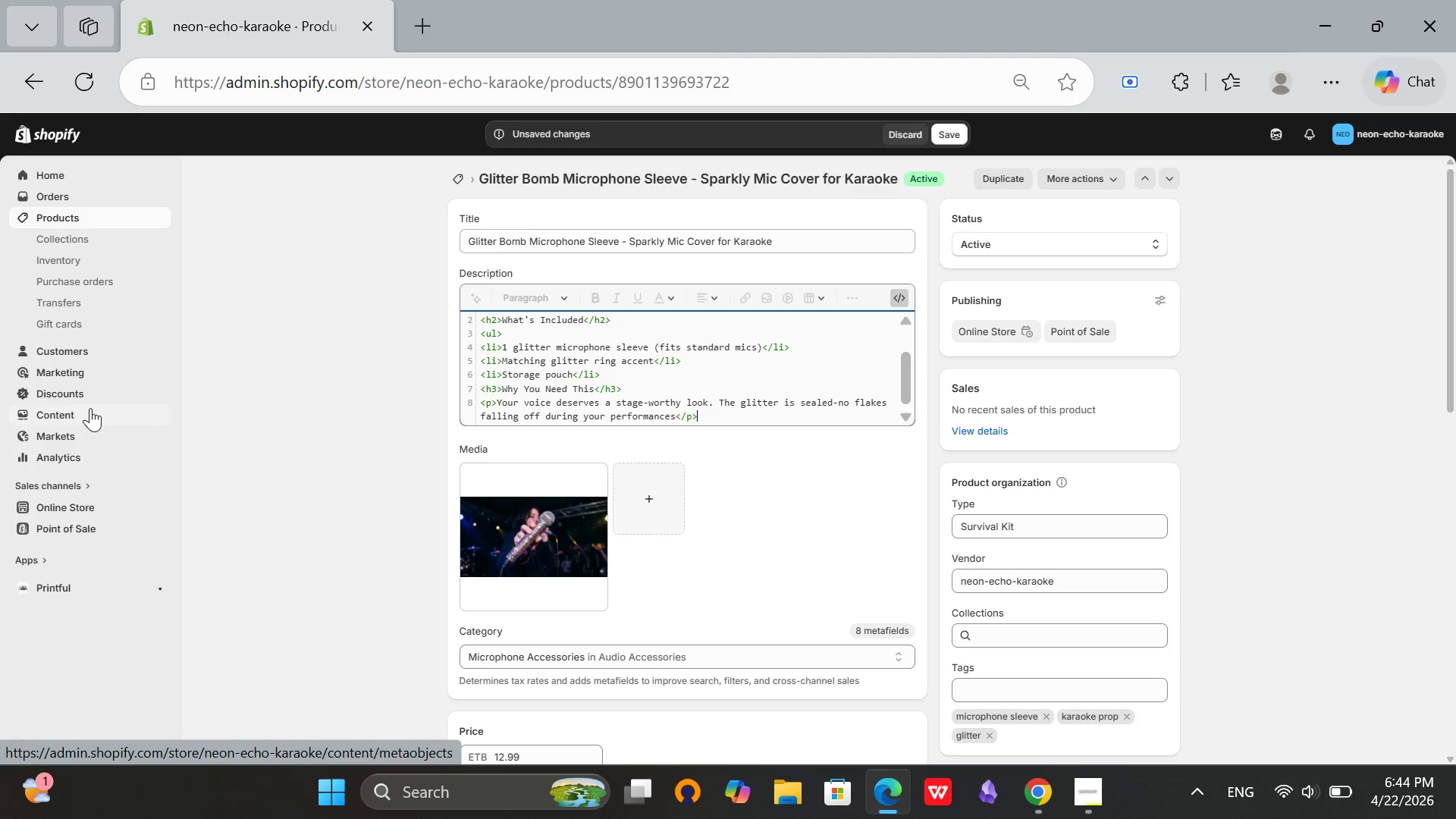 
key(Enter)
 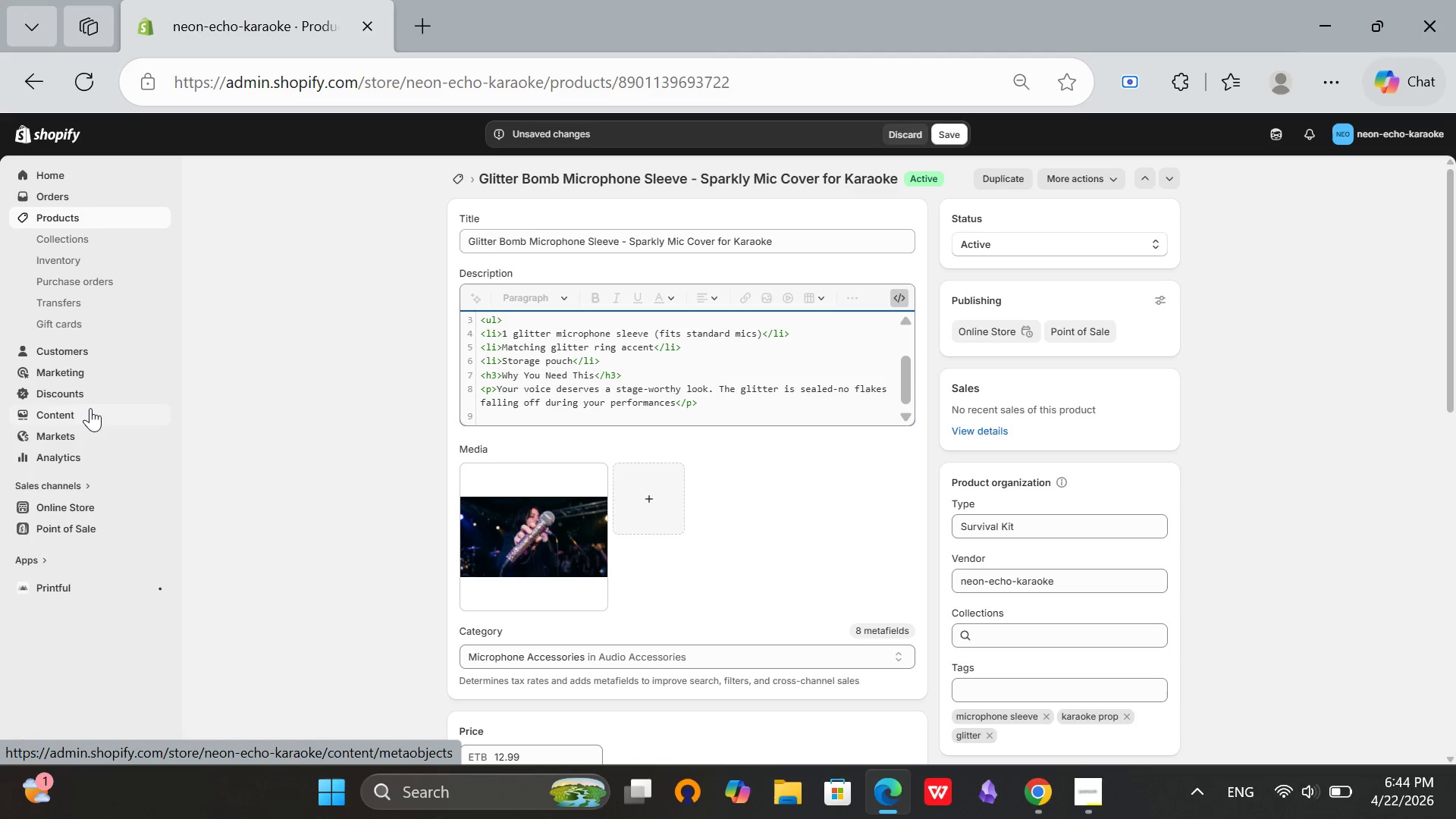 
wait(7.17)
 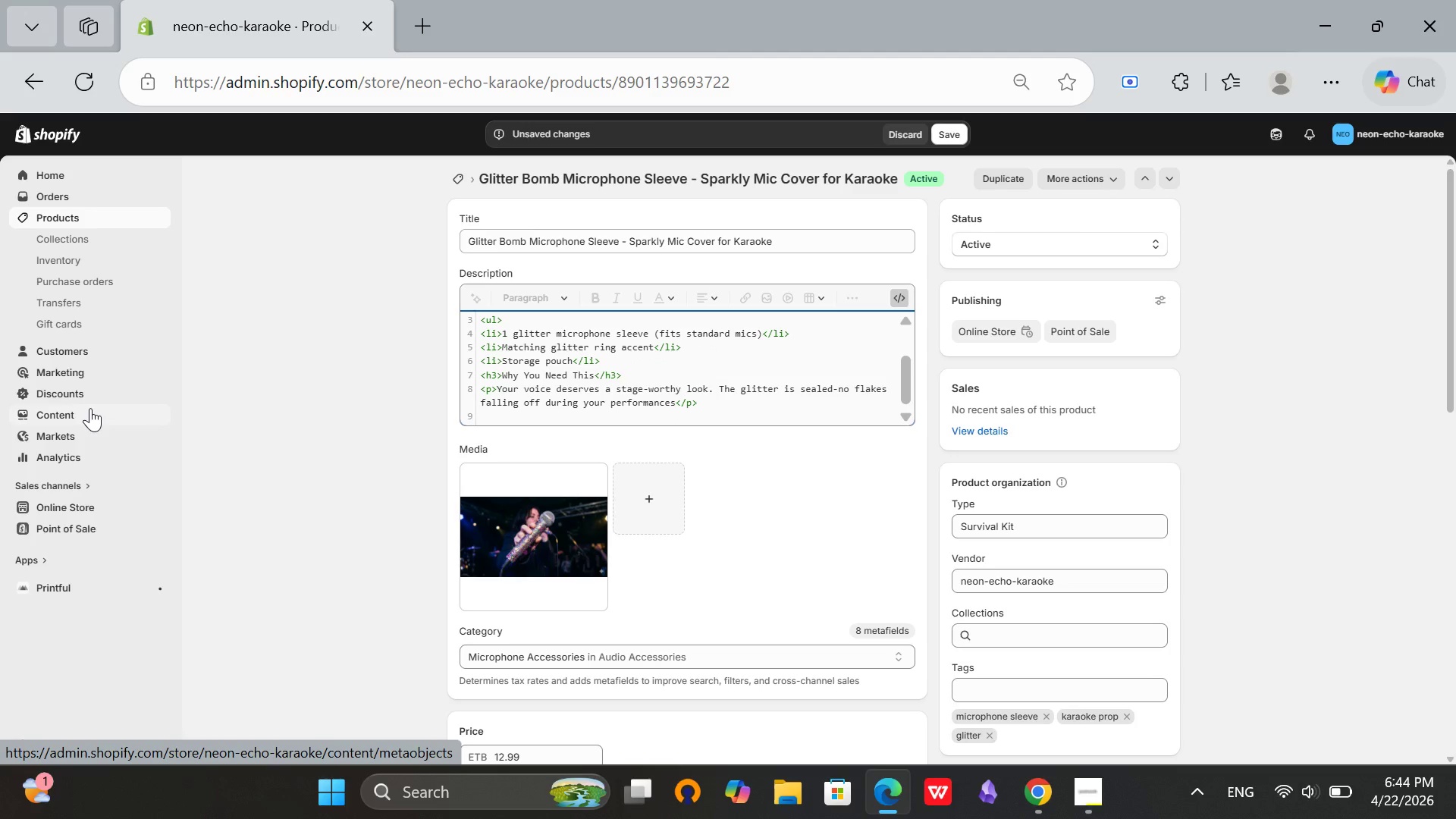 
key(Shift+Comma)
 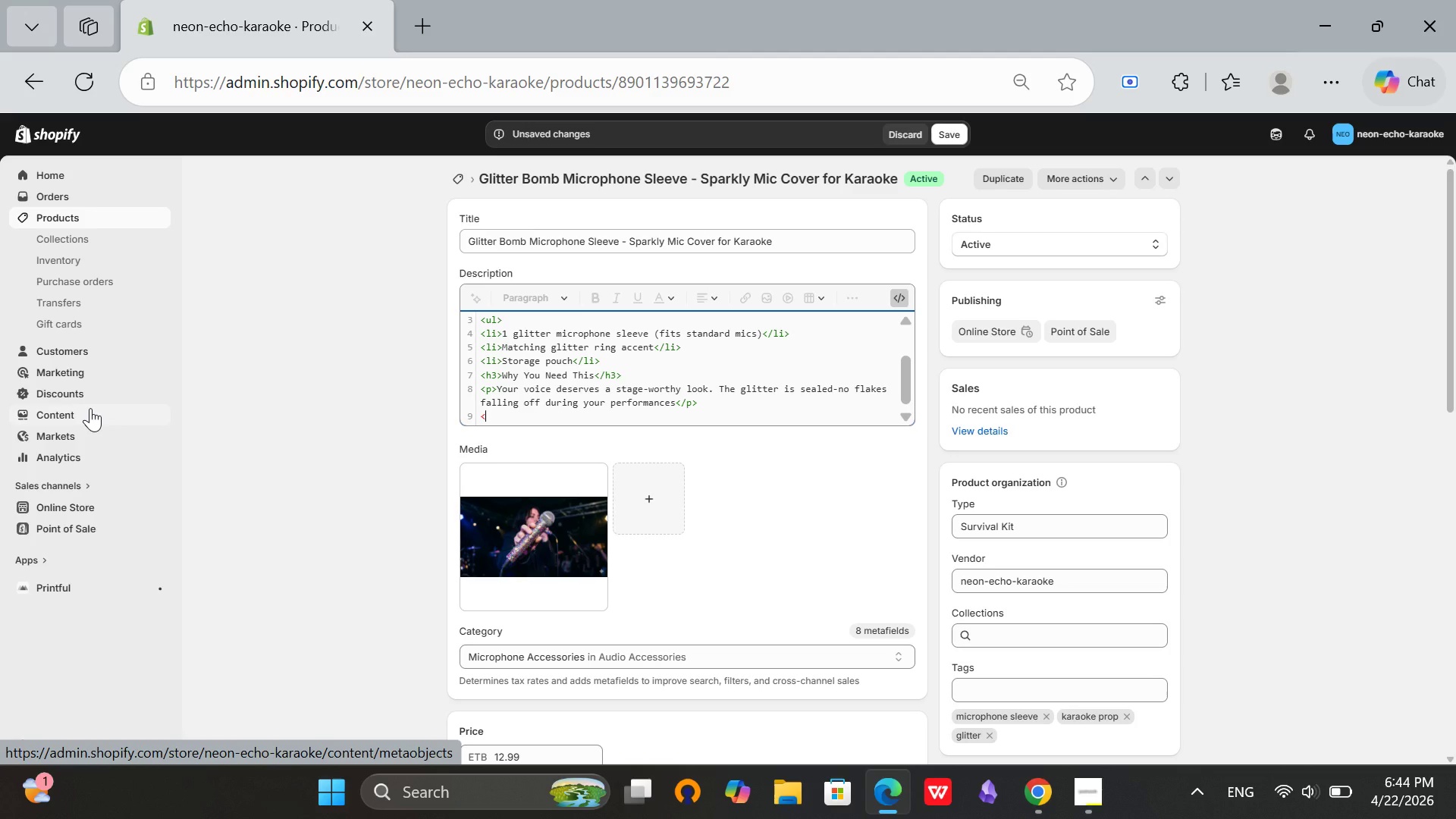 
wait(5.42)
 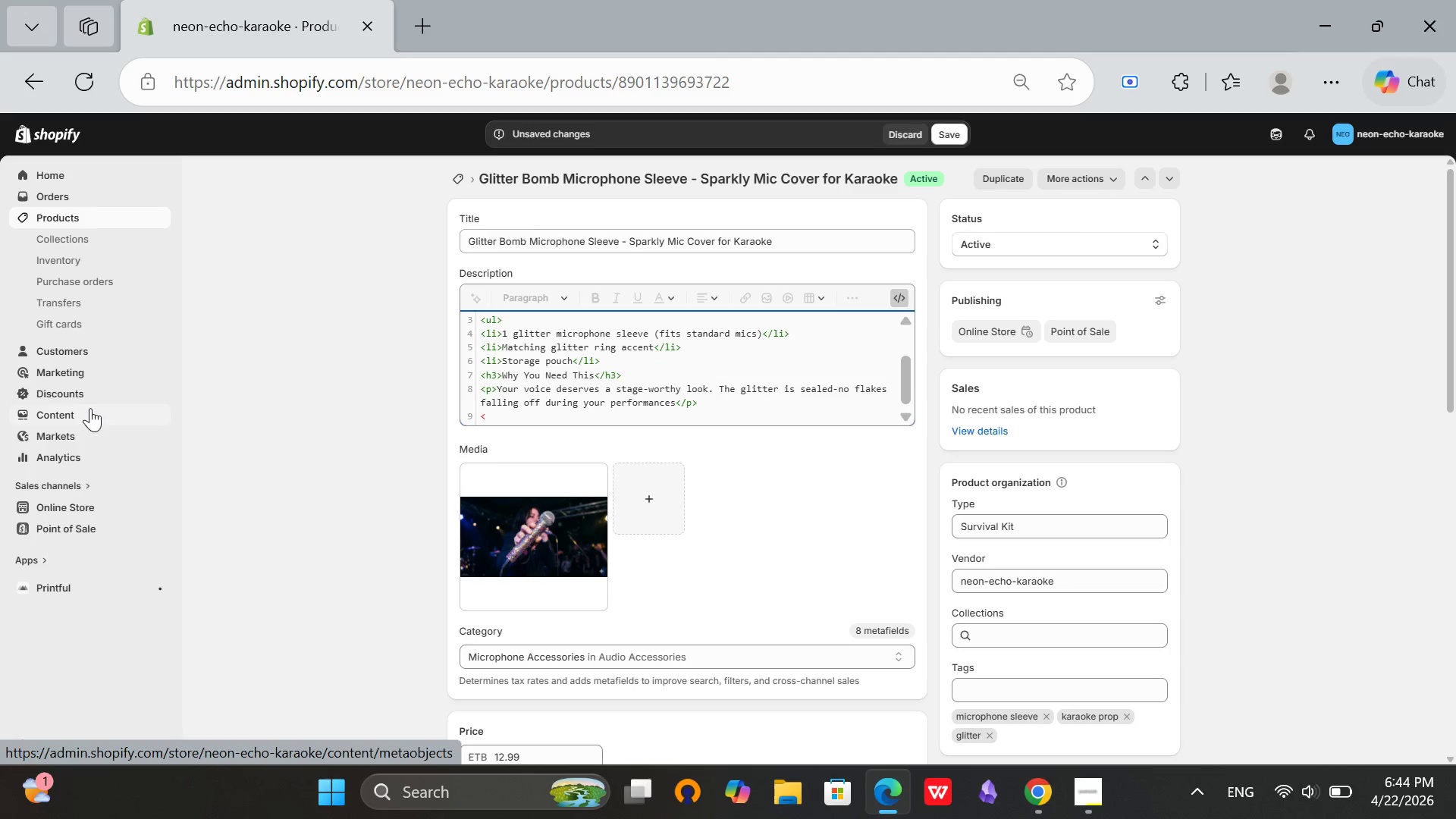 
type(h3>How to Use</h3>)
 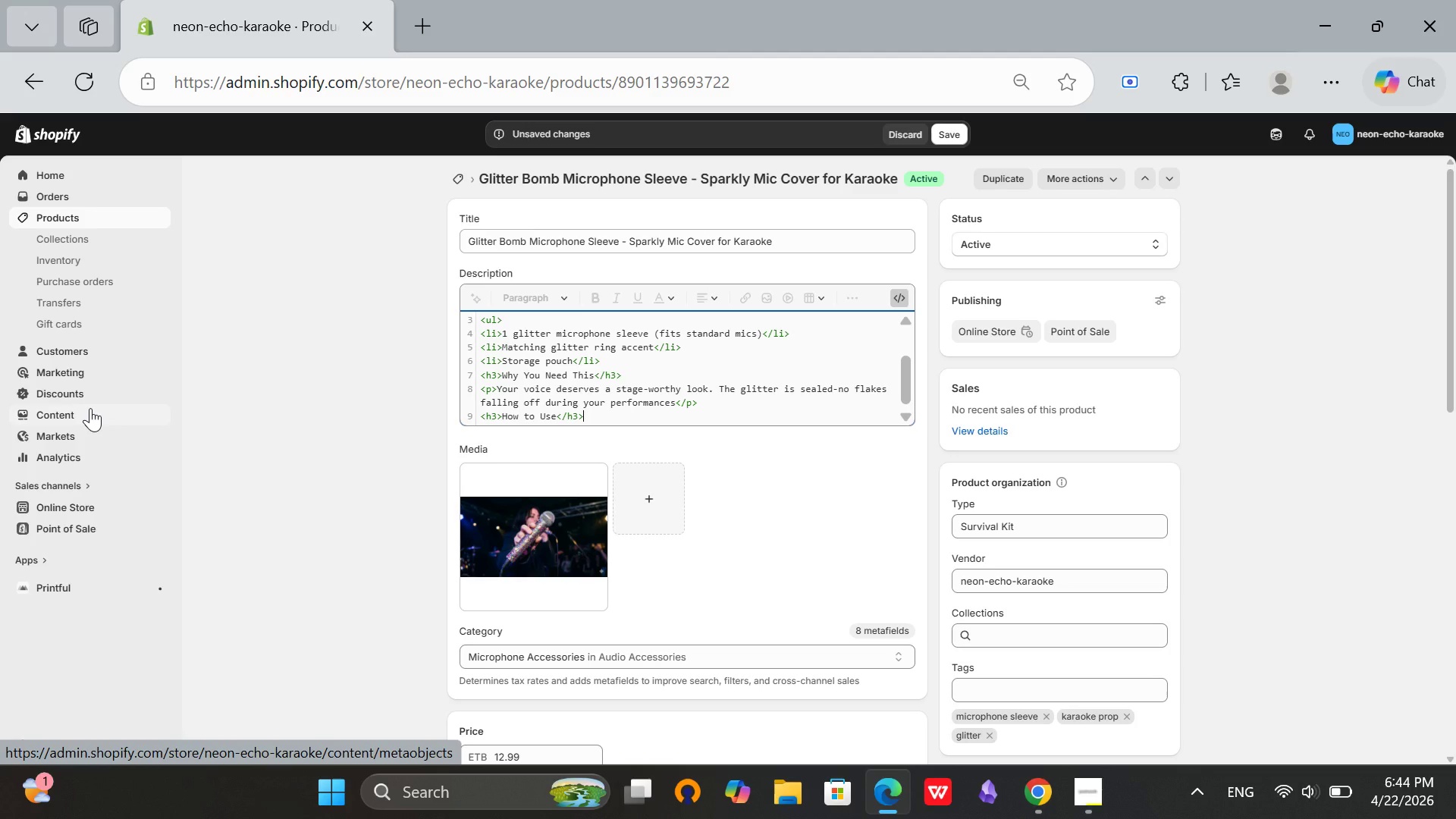 
key(Enter)
 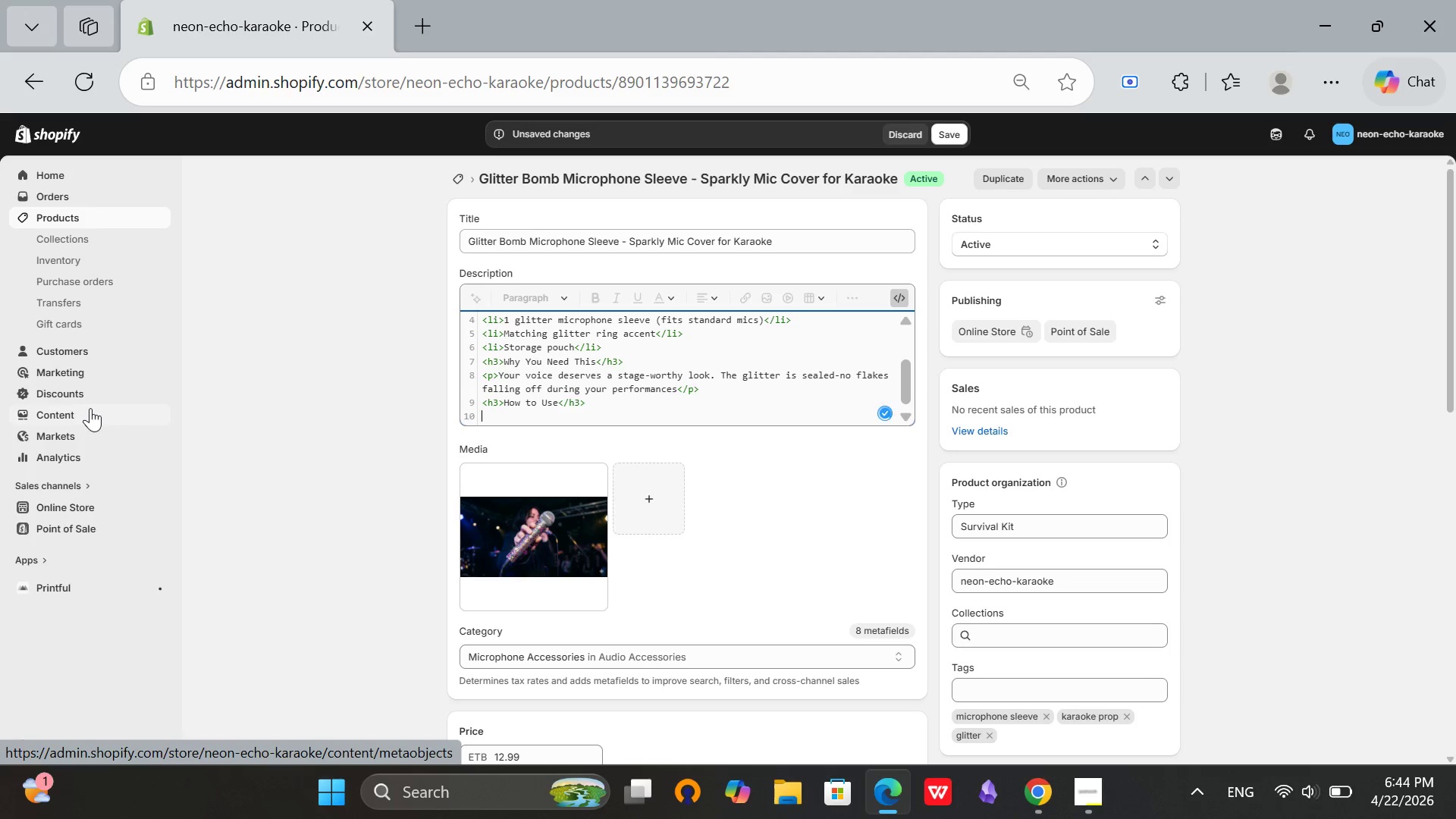 
type(<p>Strectch)
 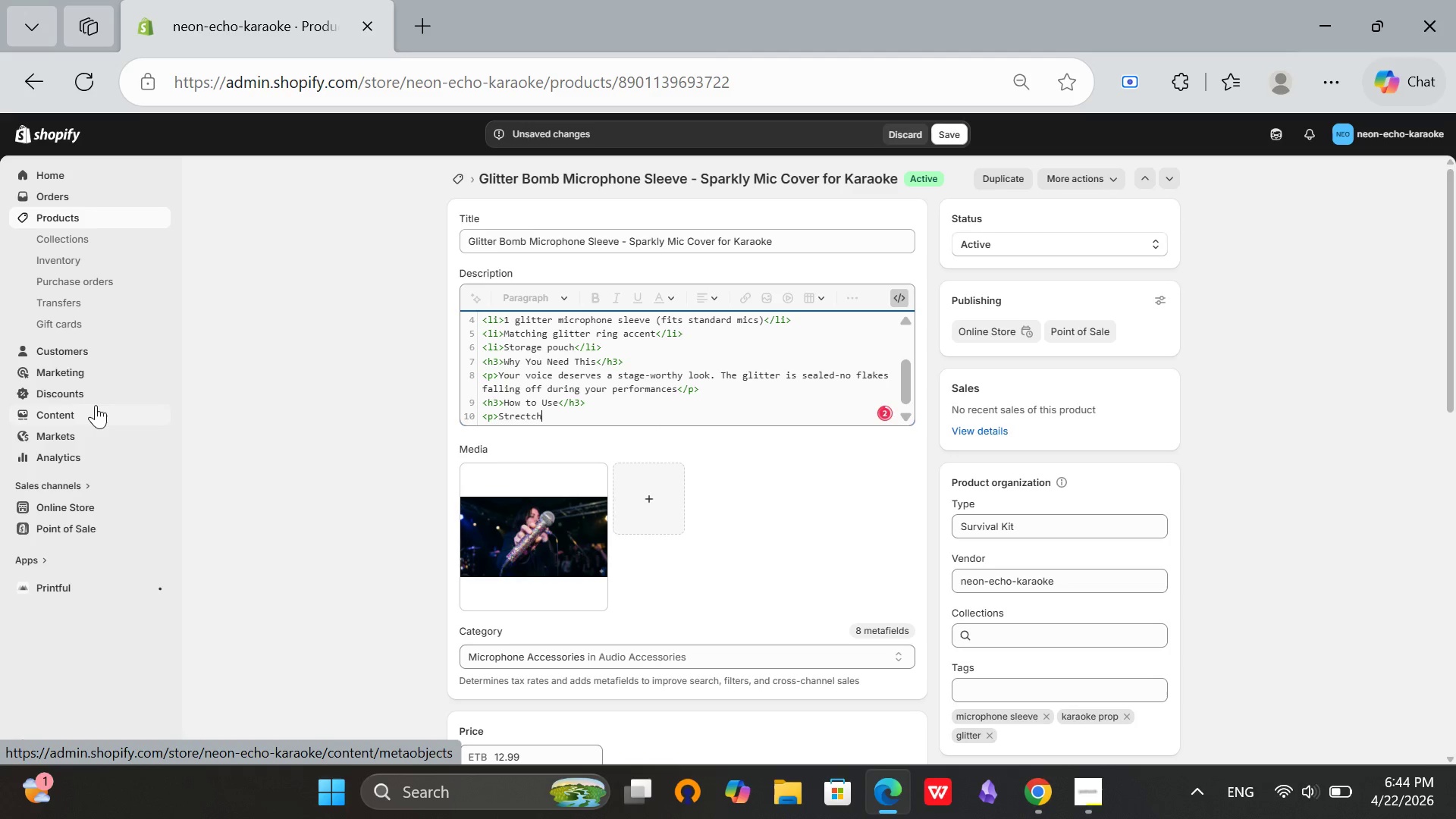 
key(ArrowLeft)
 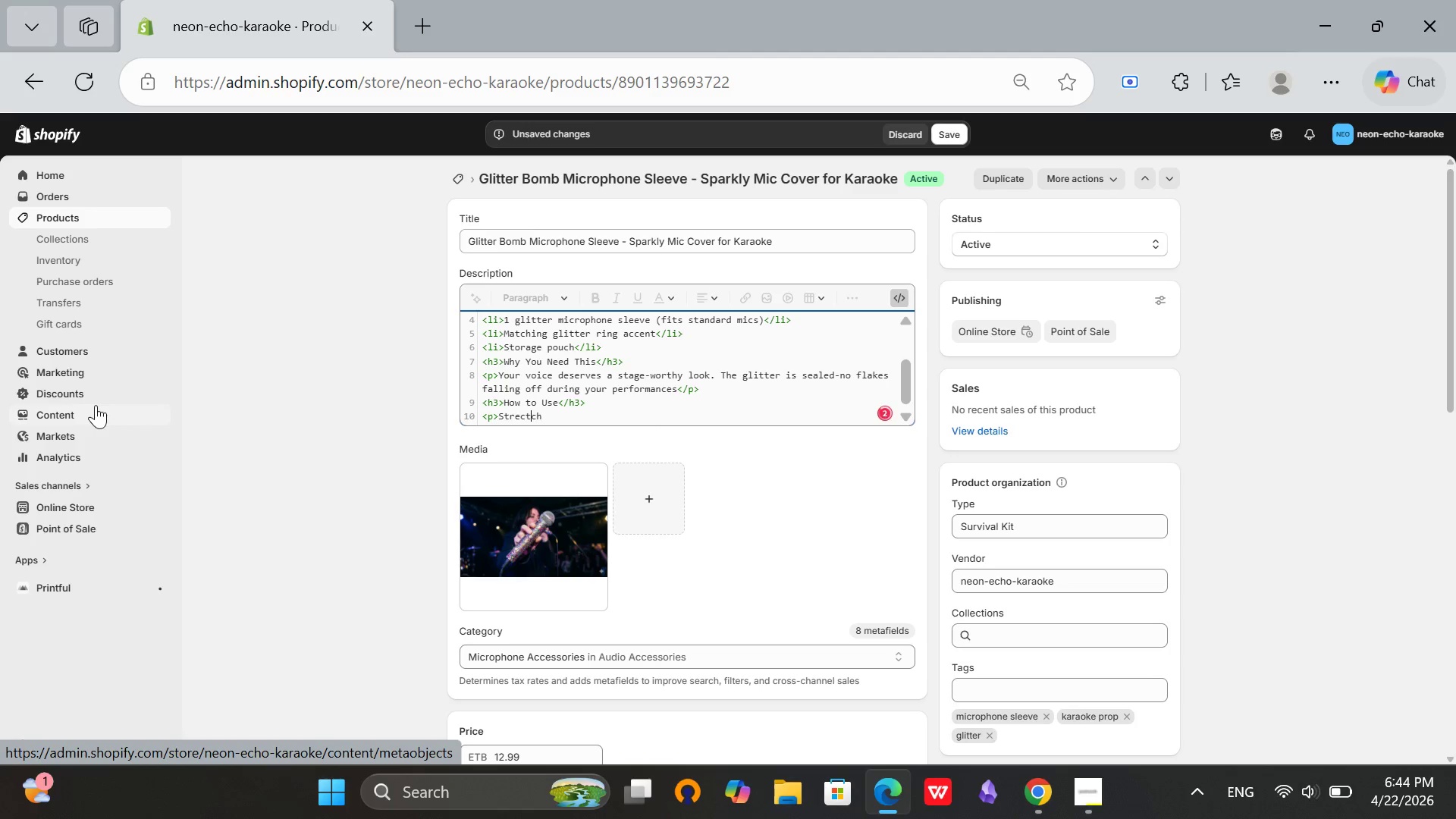 
key(ArrowLeft)
 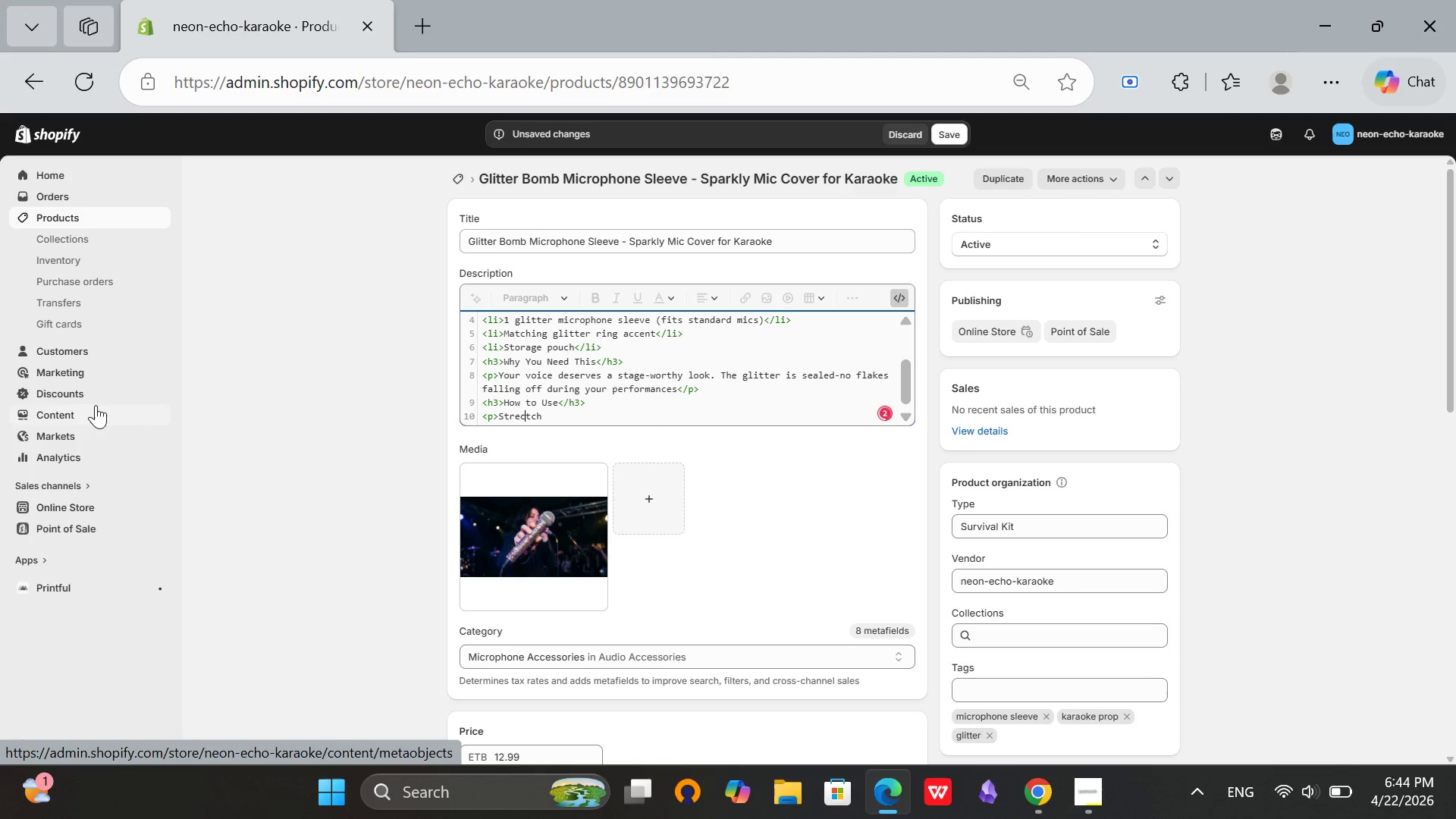 
key(ArrowLeft)
 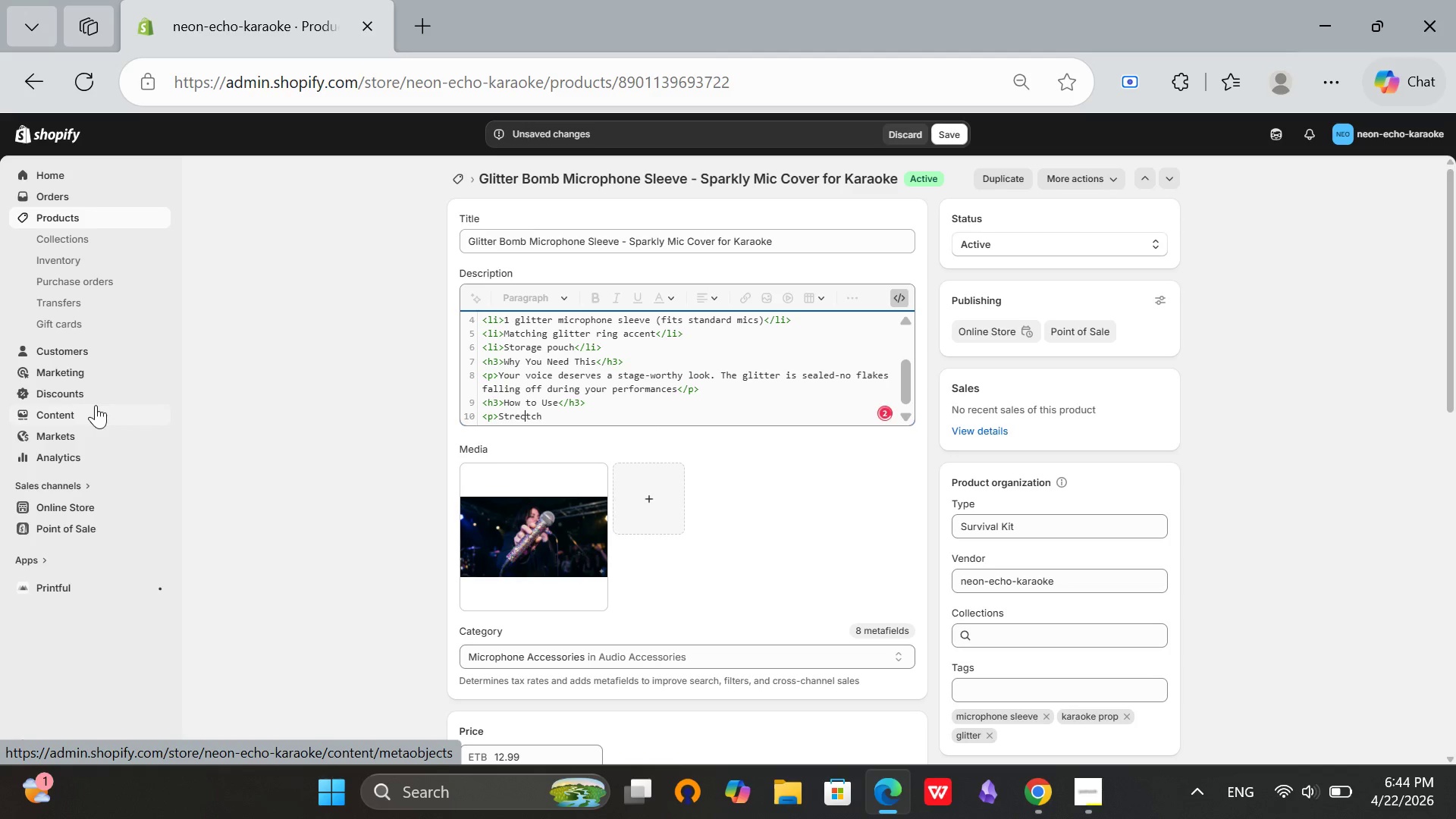 
key(Backspace)
 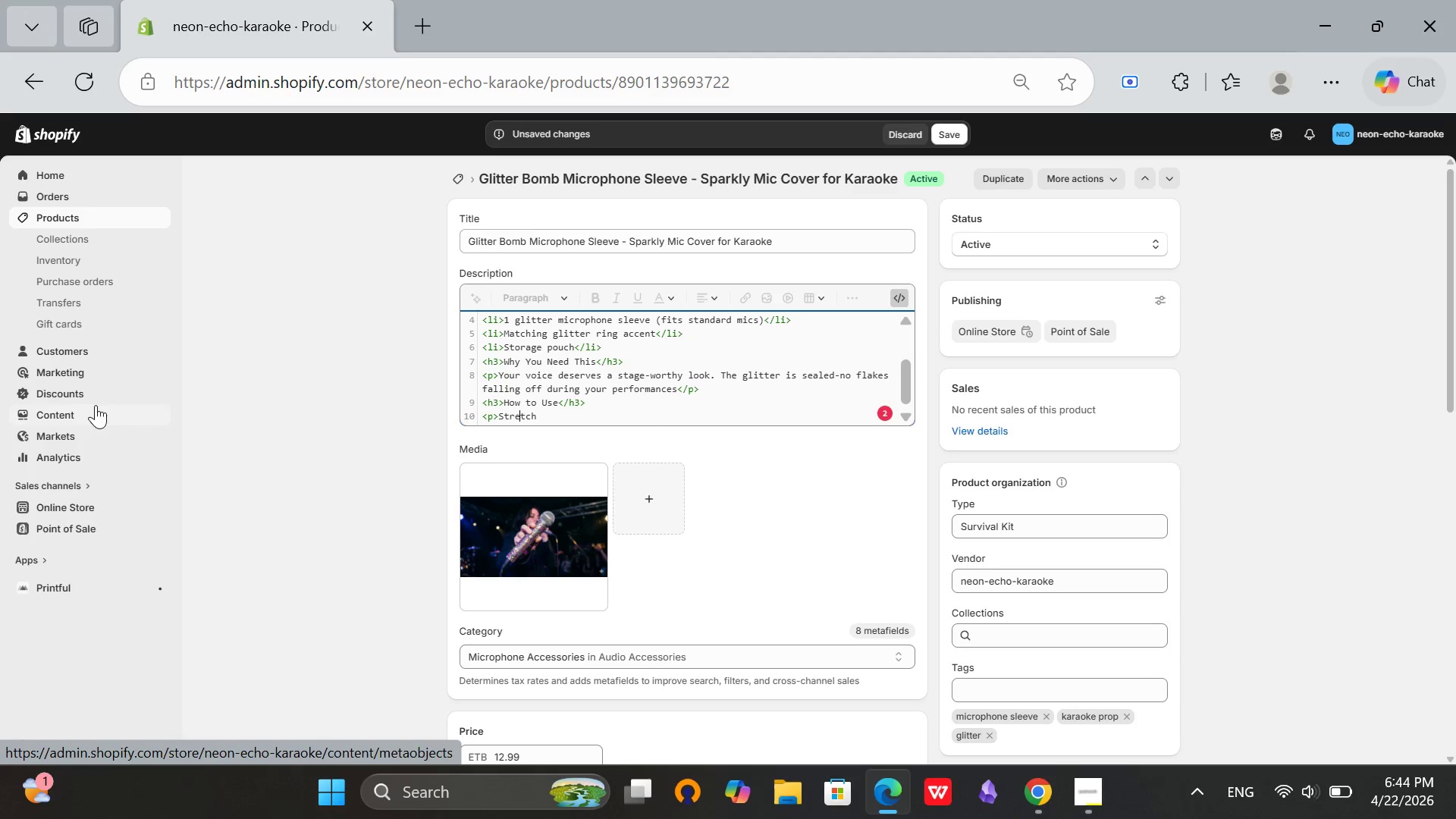 
key(ArrowRight)
 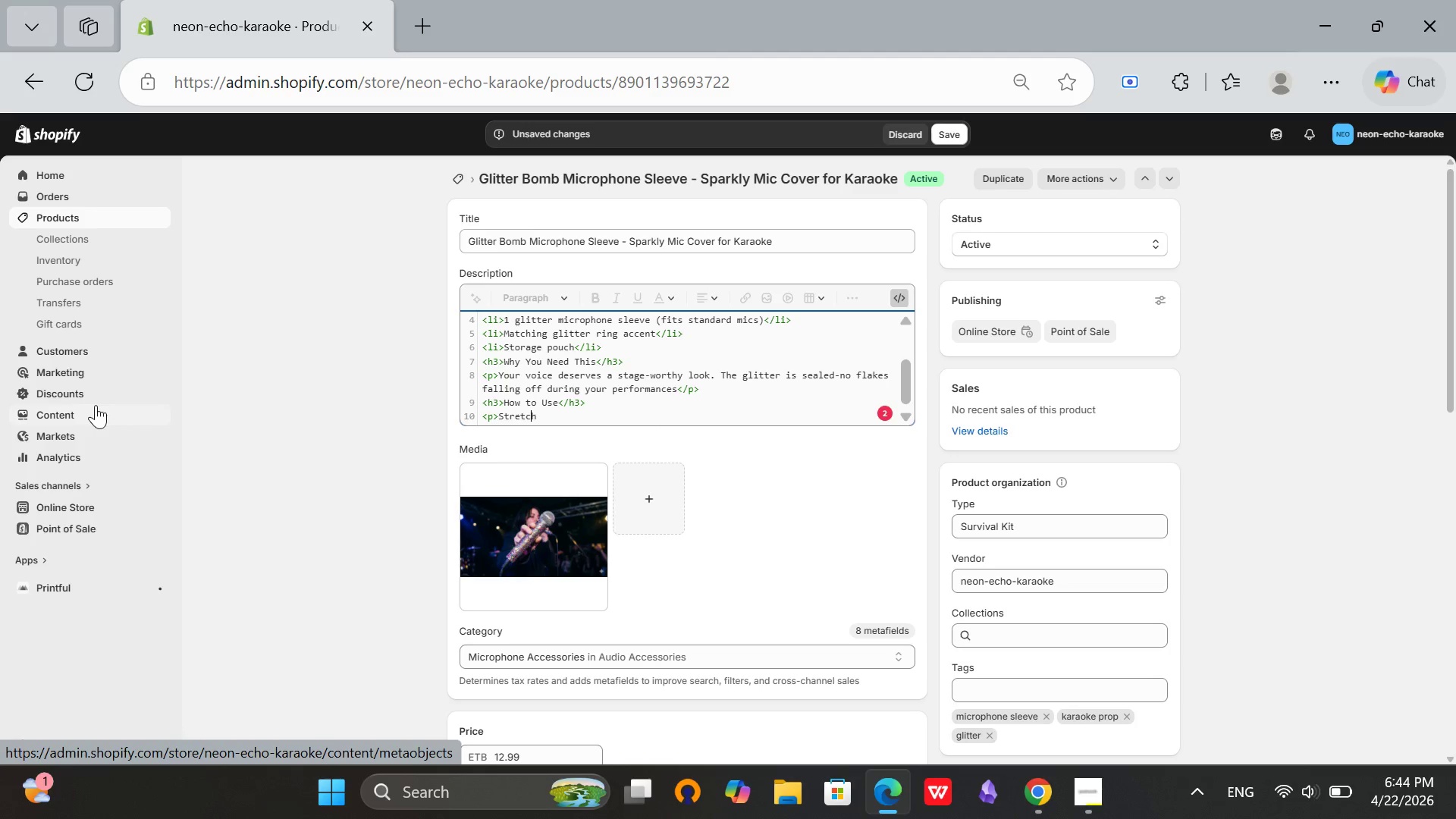 
key(ArrowRight)
 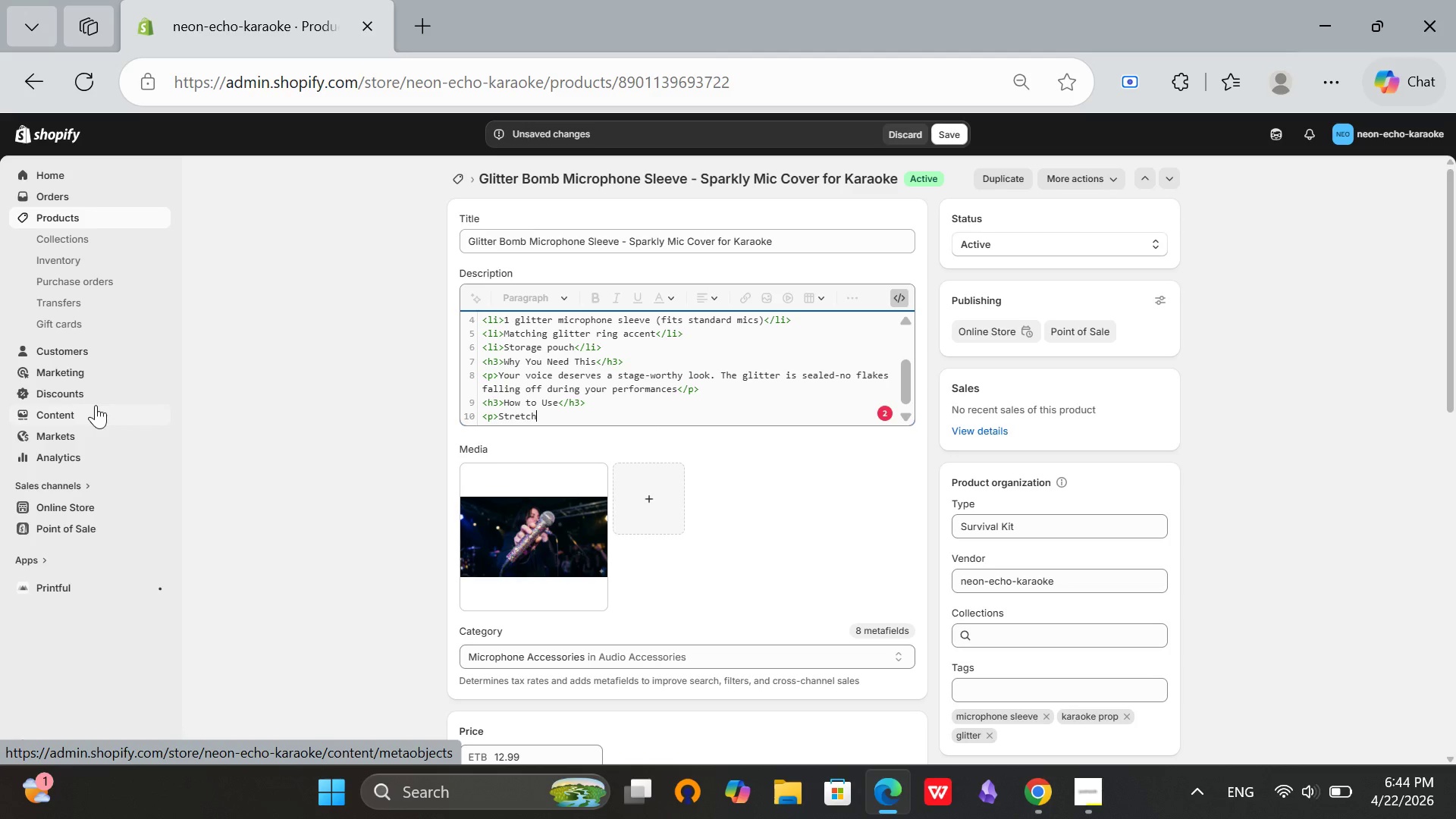 
key(ArrowRight)
 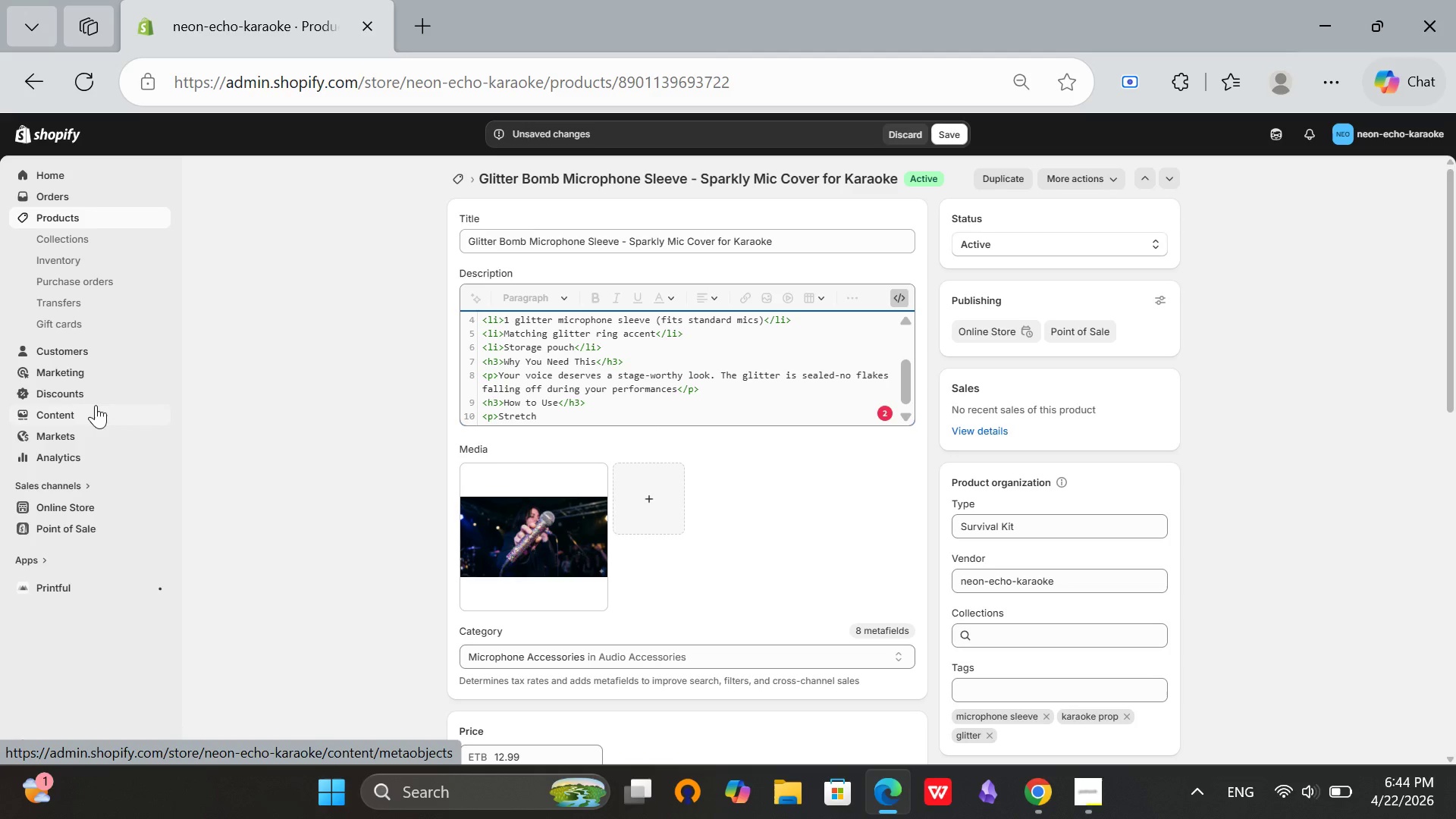 
type( sleeve over microphne head. Adjust ring accent for extra sparj)
key(Backspace)
type(kle. Hand wash after events. Air dry completely before next use.)
 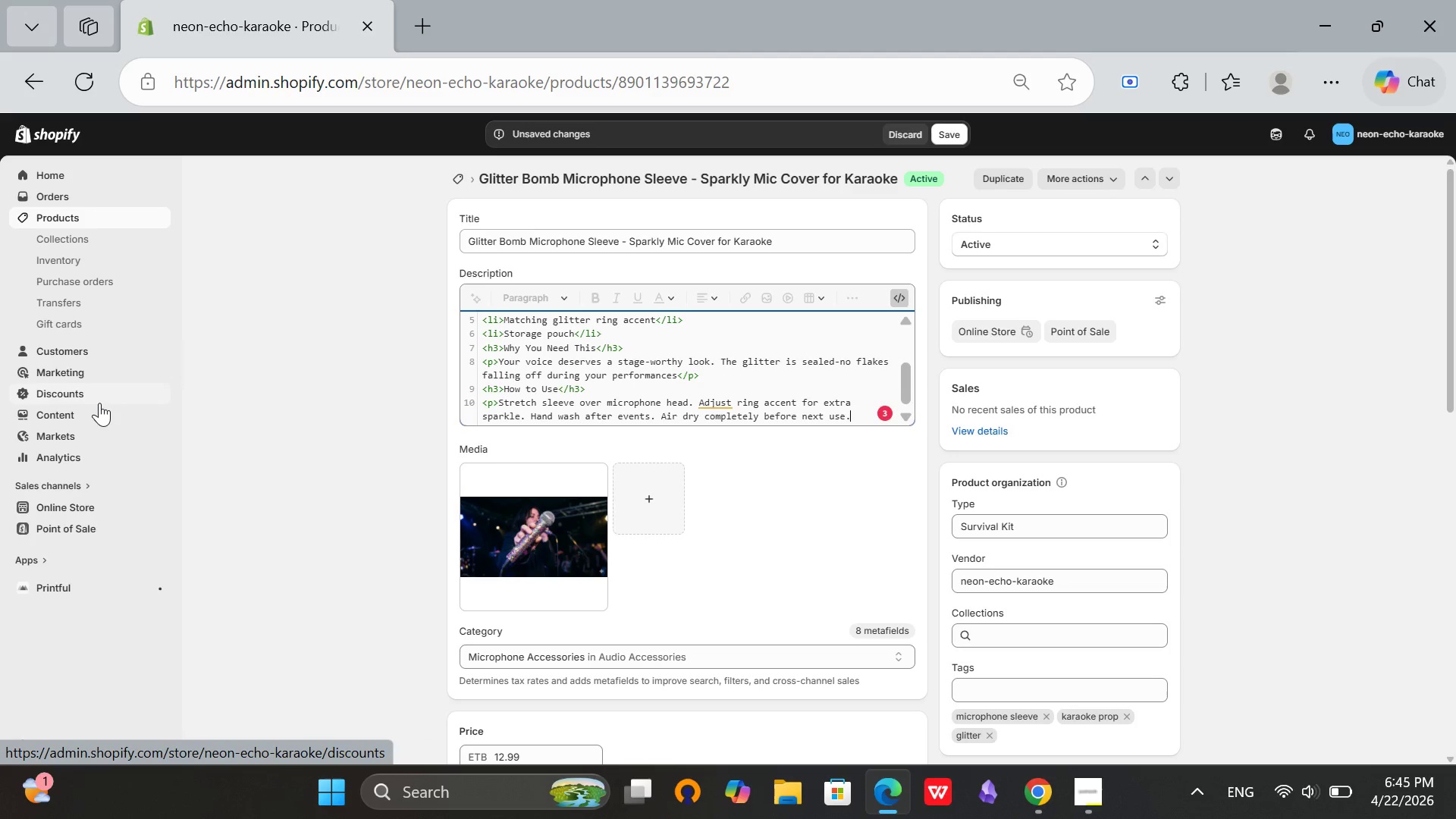 
key(Shift+Comma)
 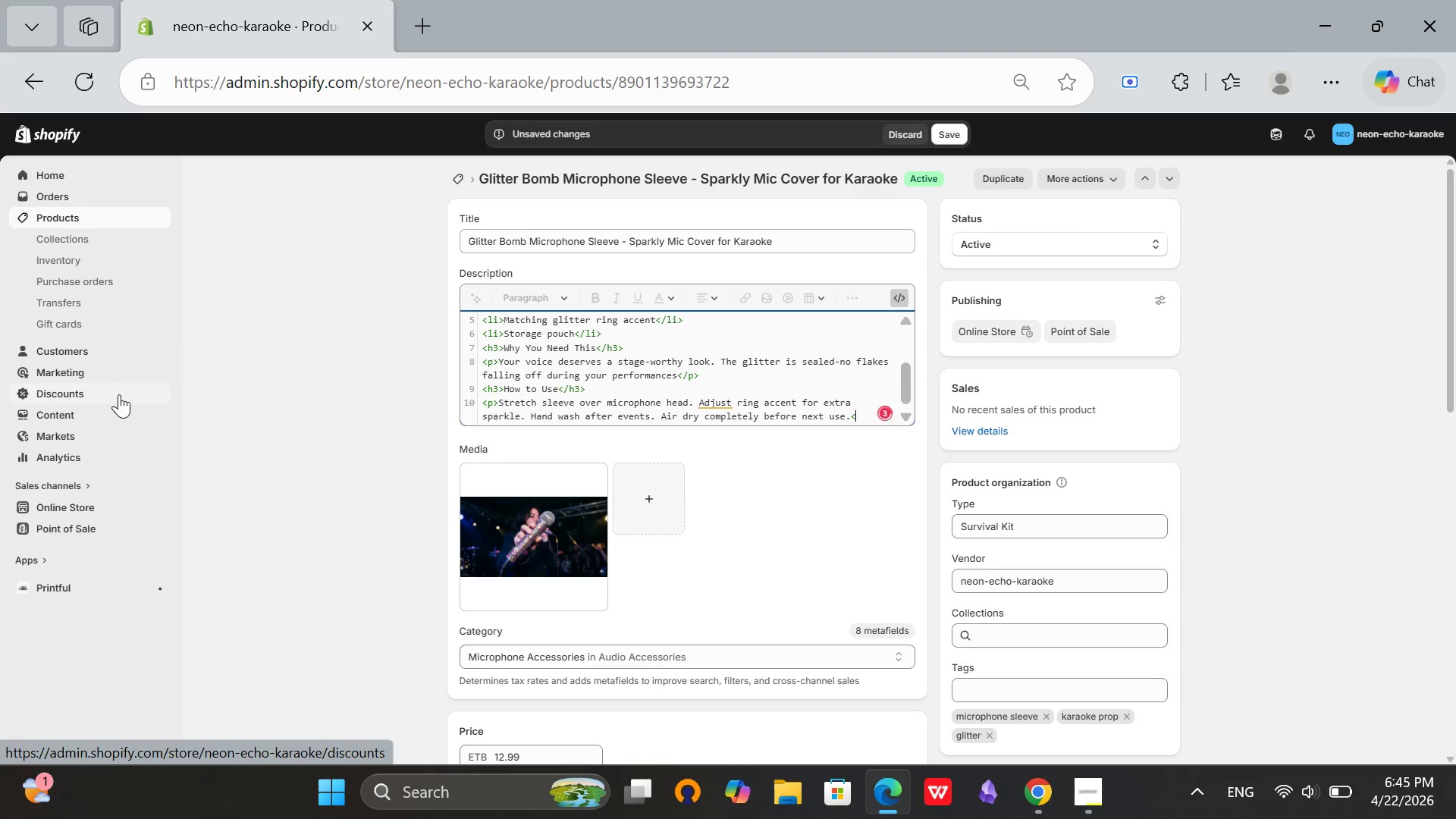 
key(Slash)
 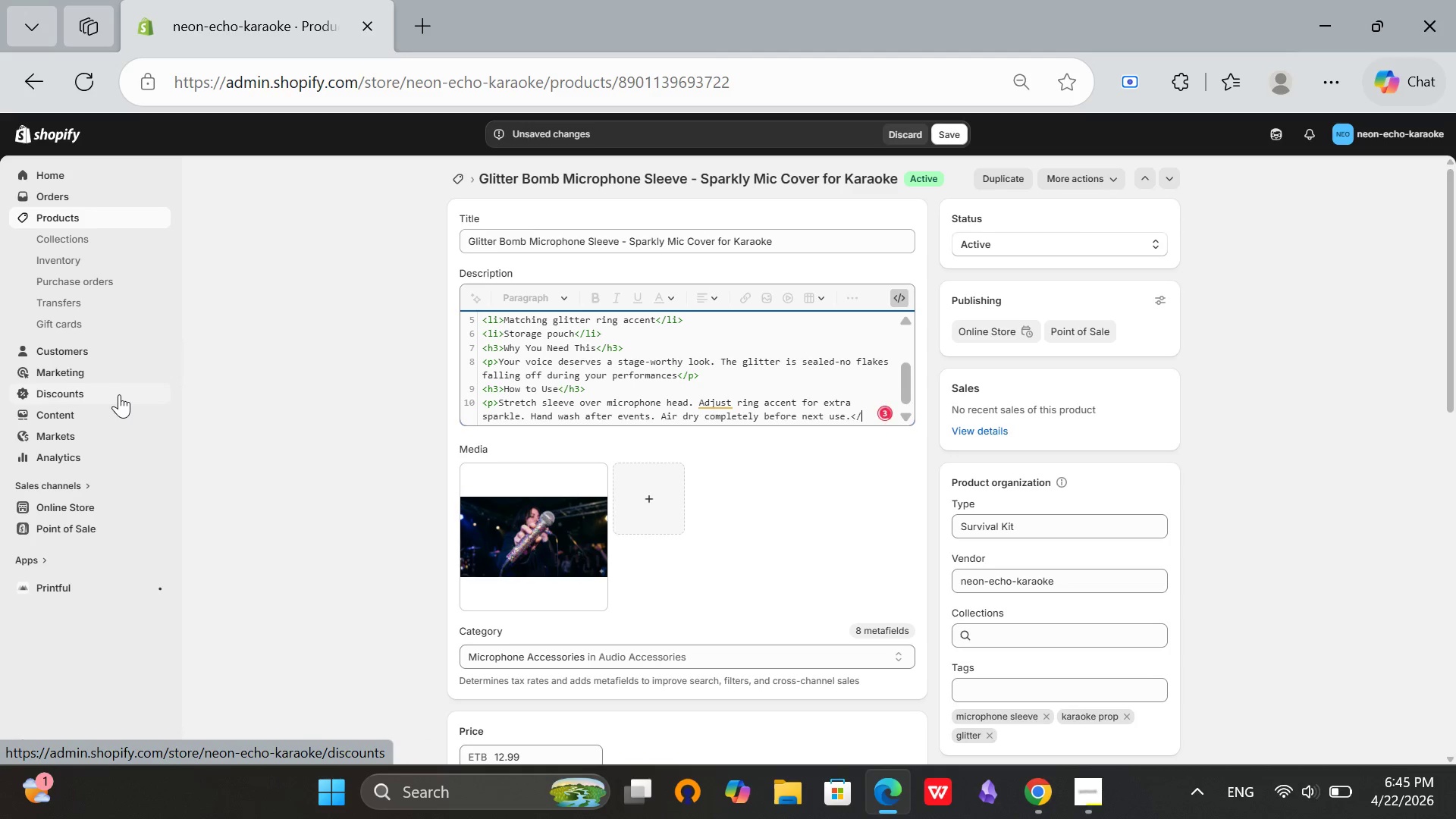 
key(Shift+P)
 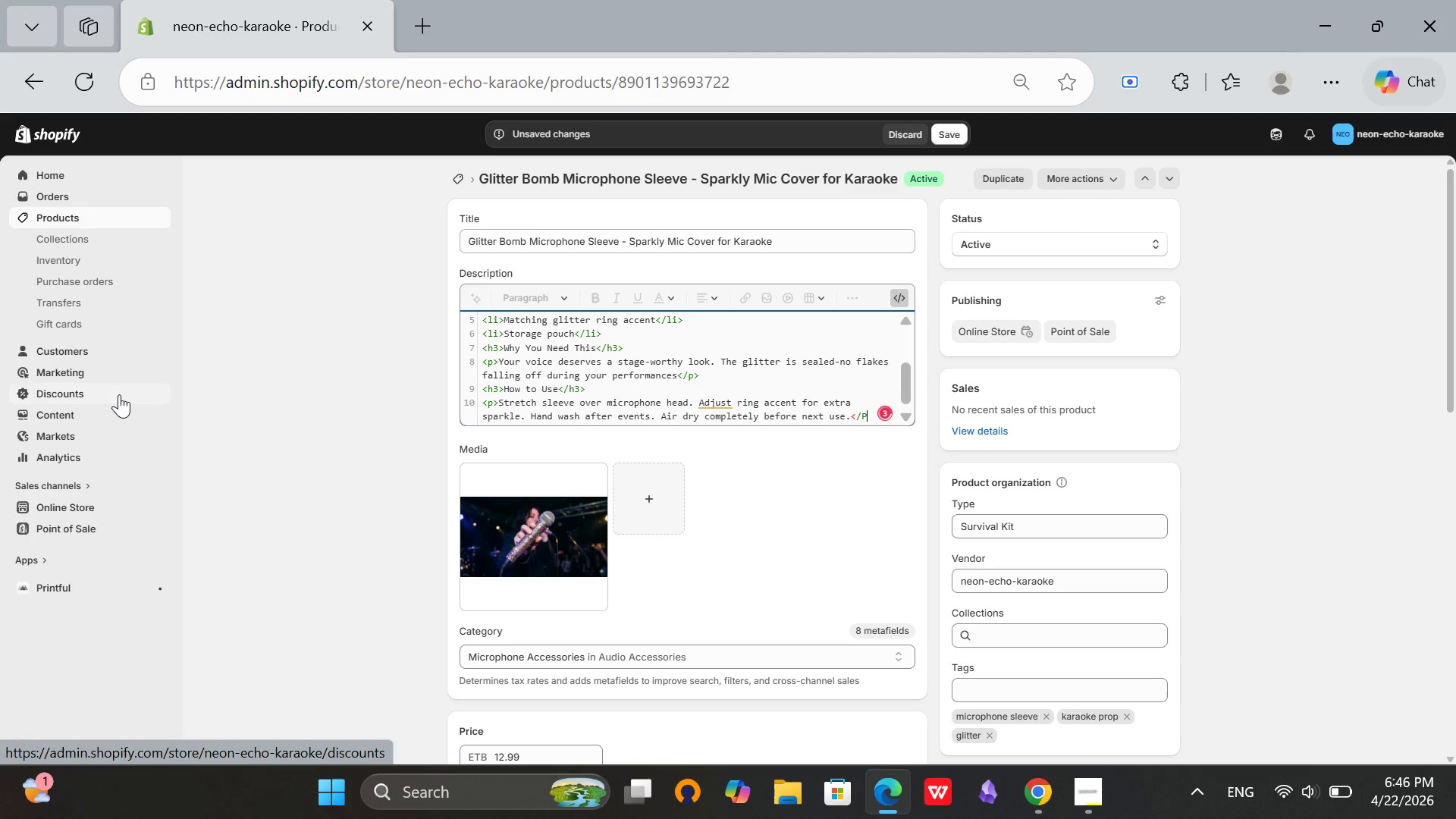 
key(Shift+ShiftRight)
 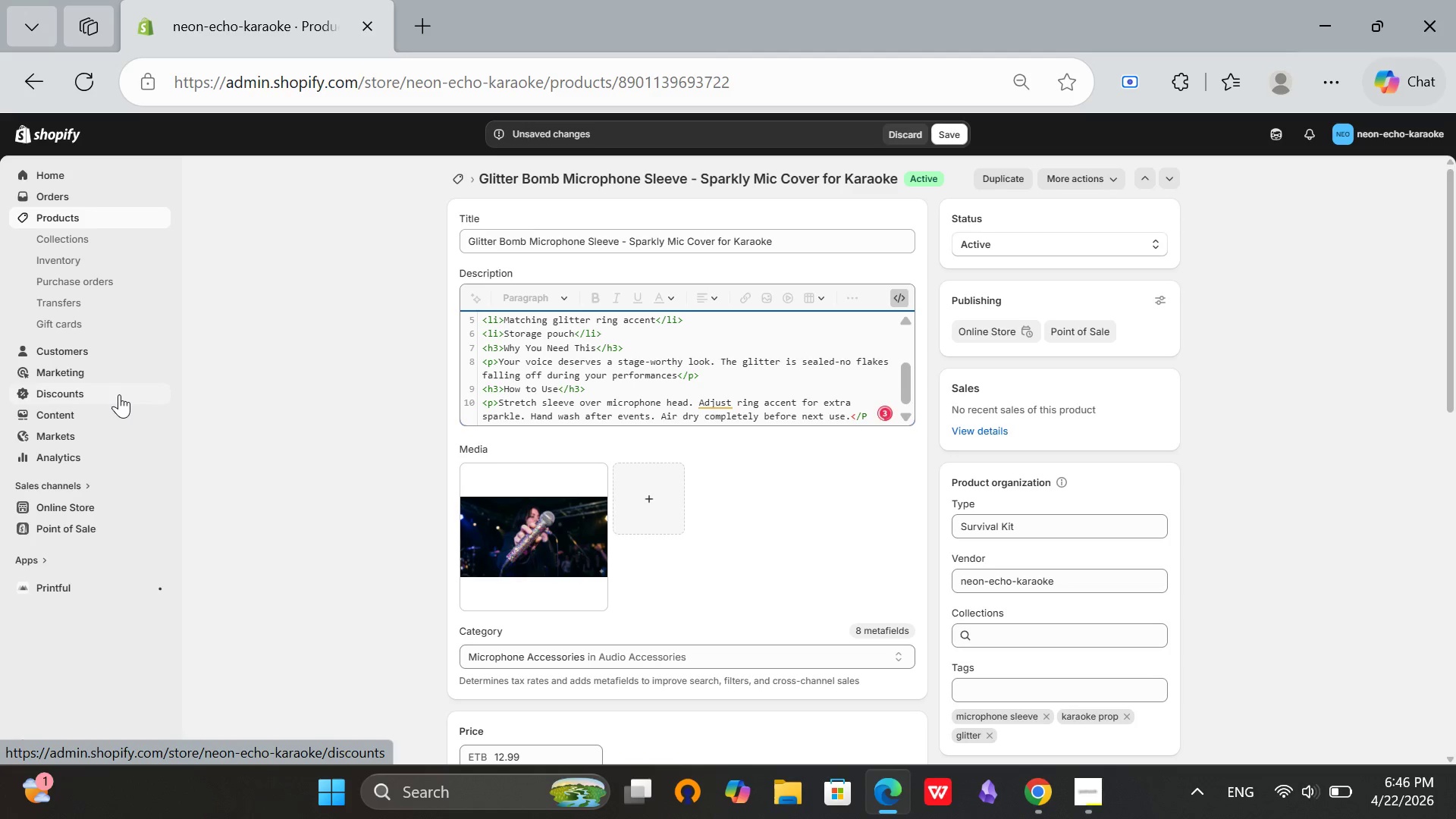 
key(Backspace)
 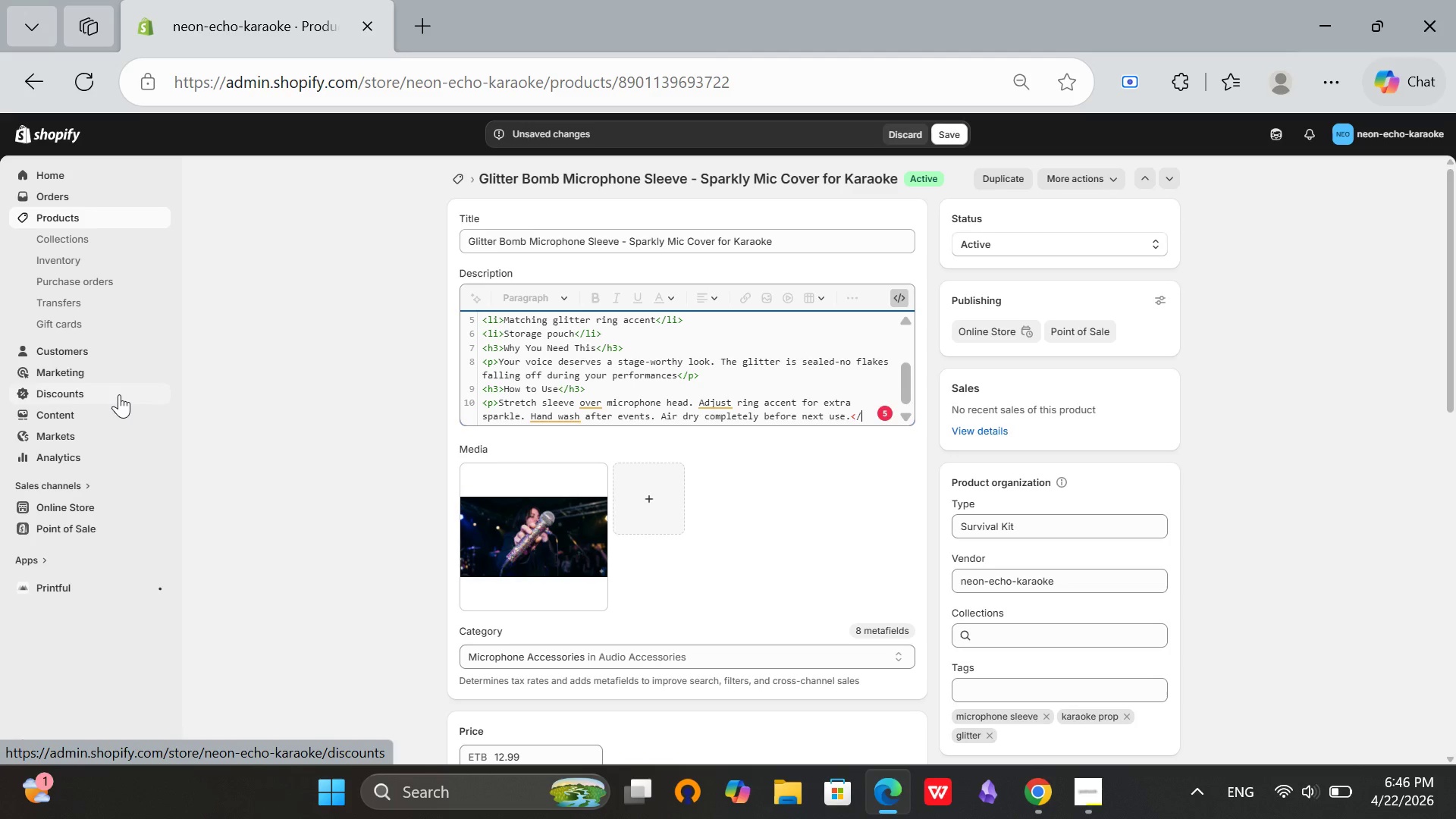 
key(P)
 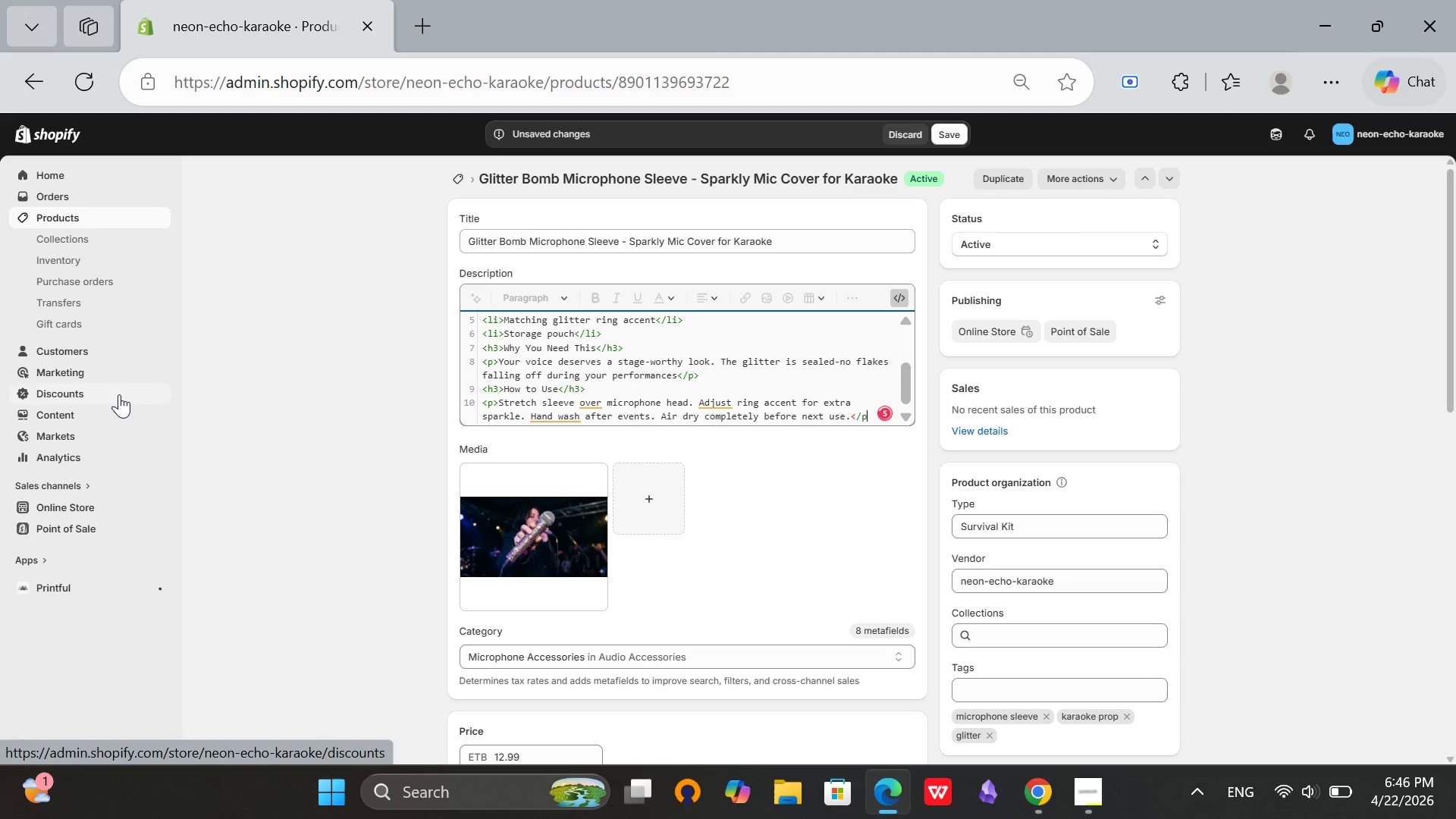 
key(Shift+Period)
 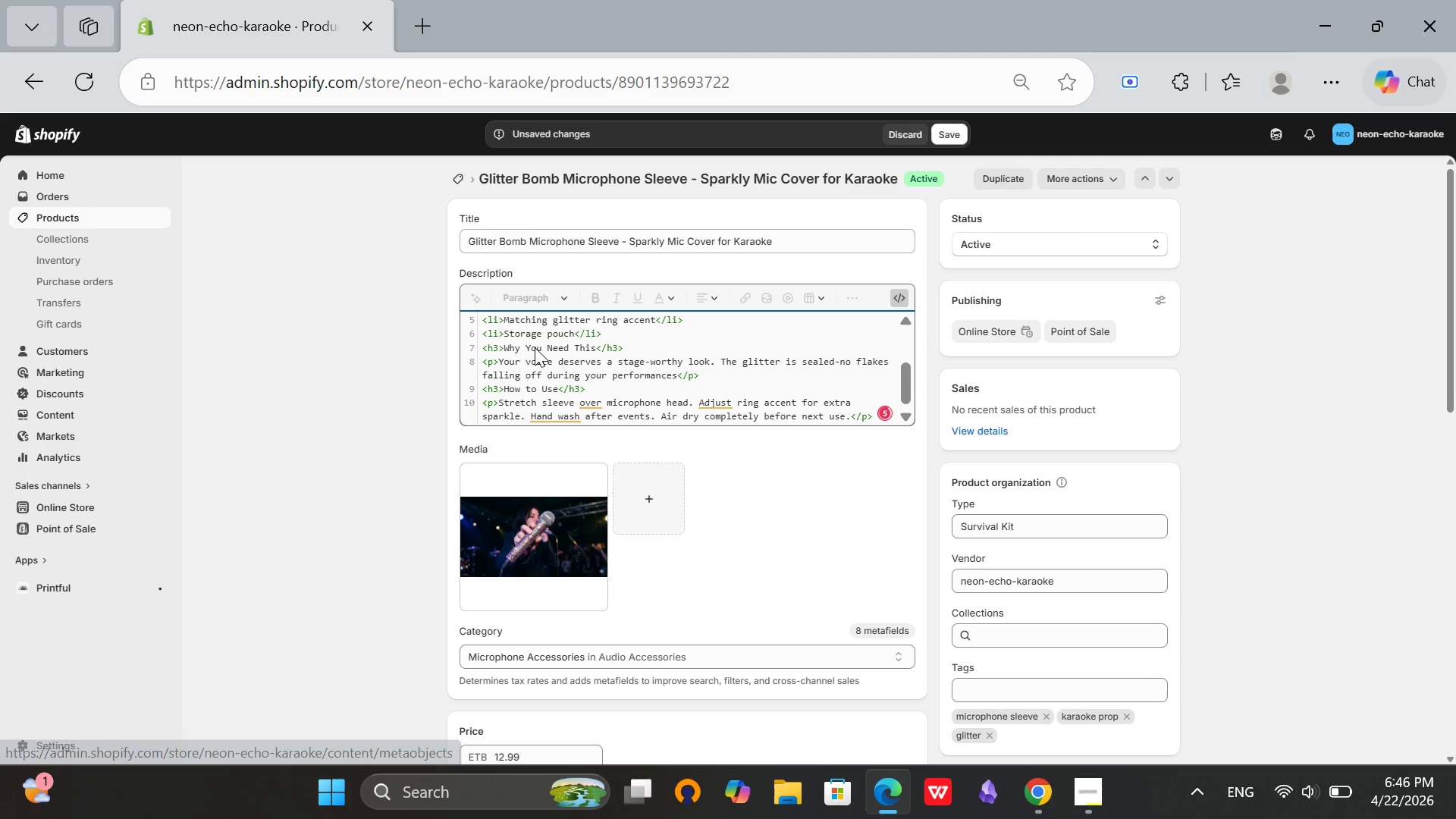 
key(Enter)
 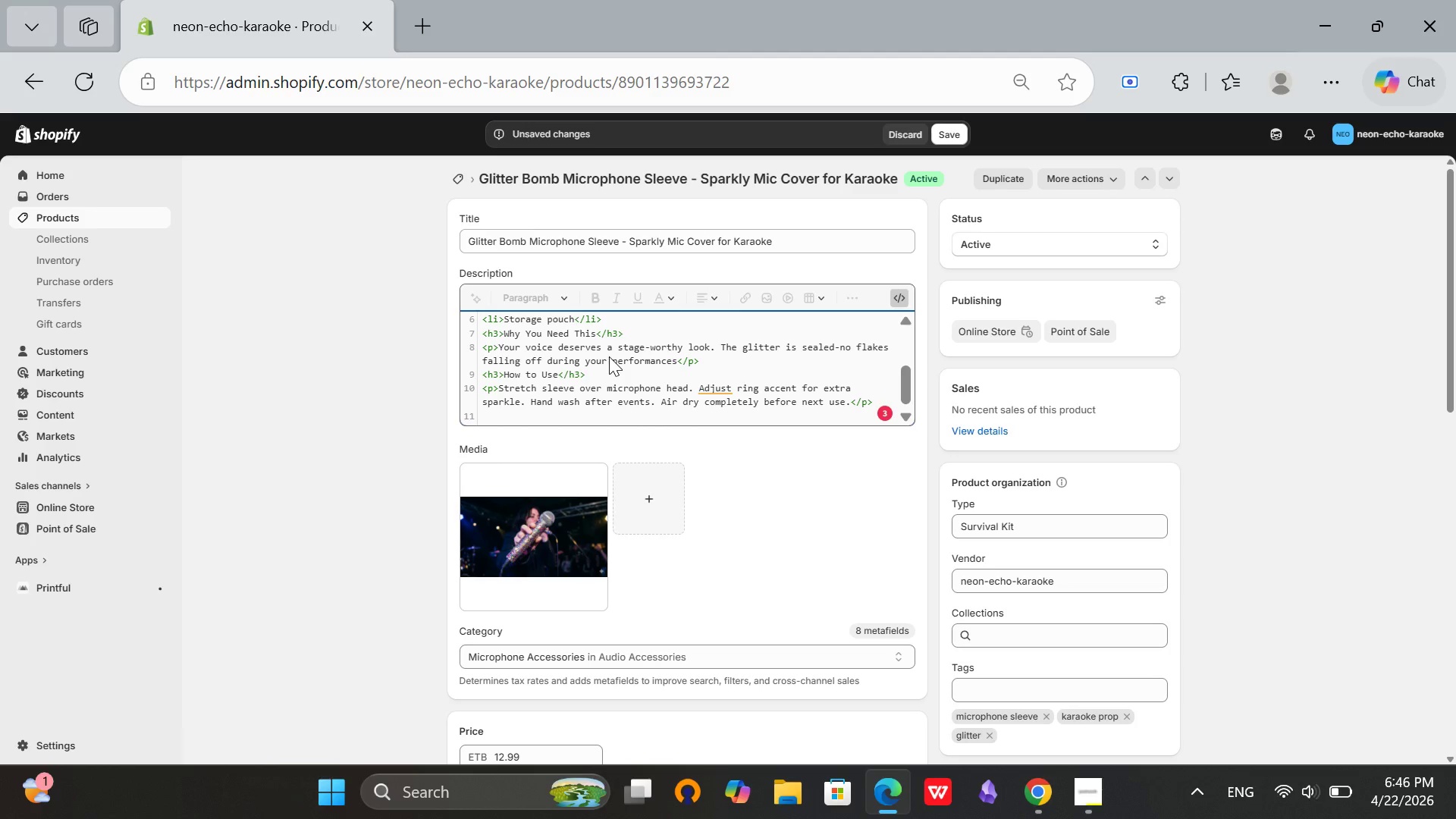 
wait(7.19)
 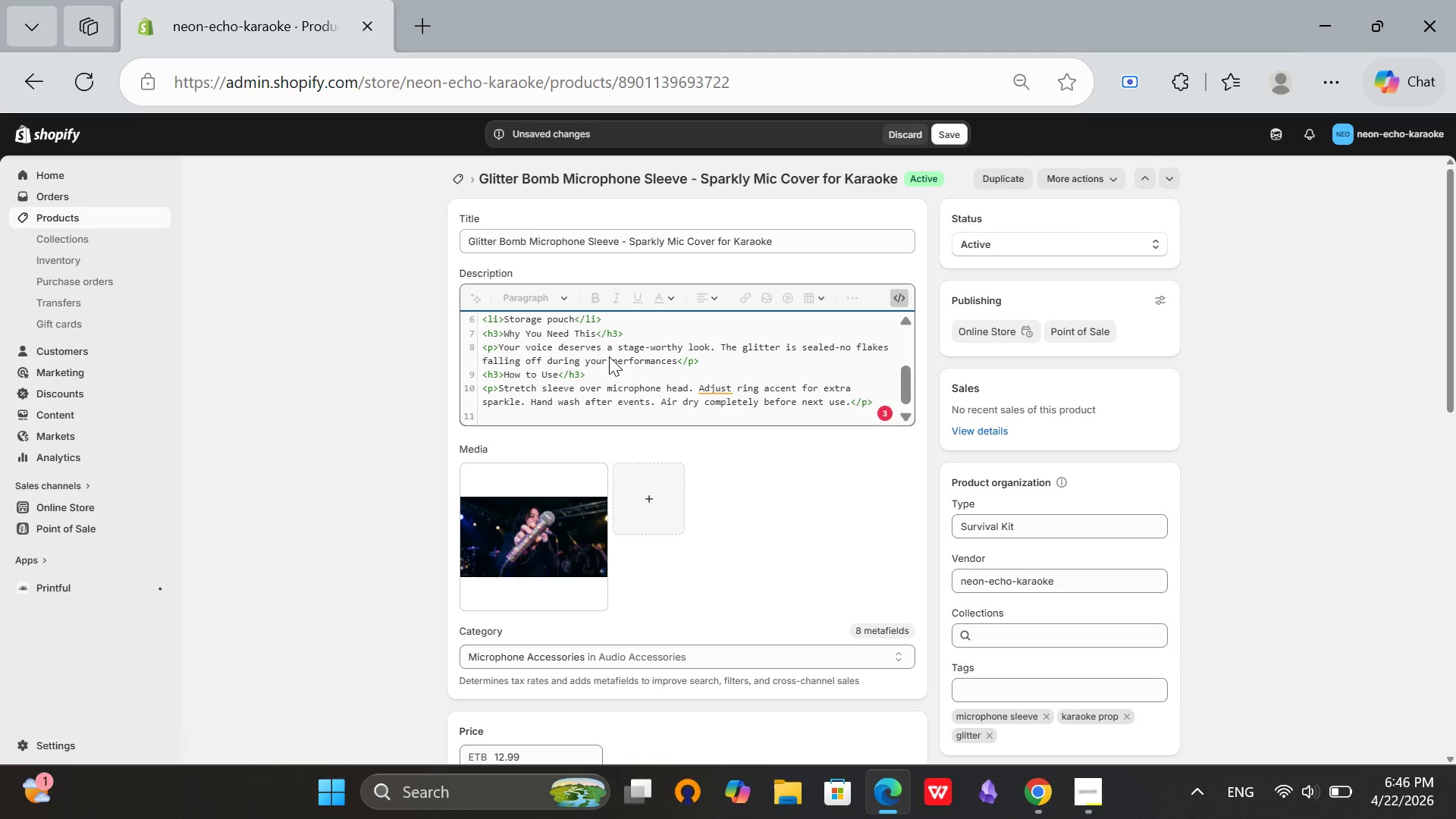 
type(<h3>Perfect For</h3>)
 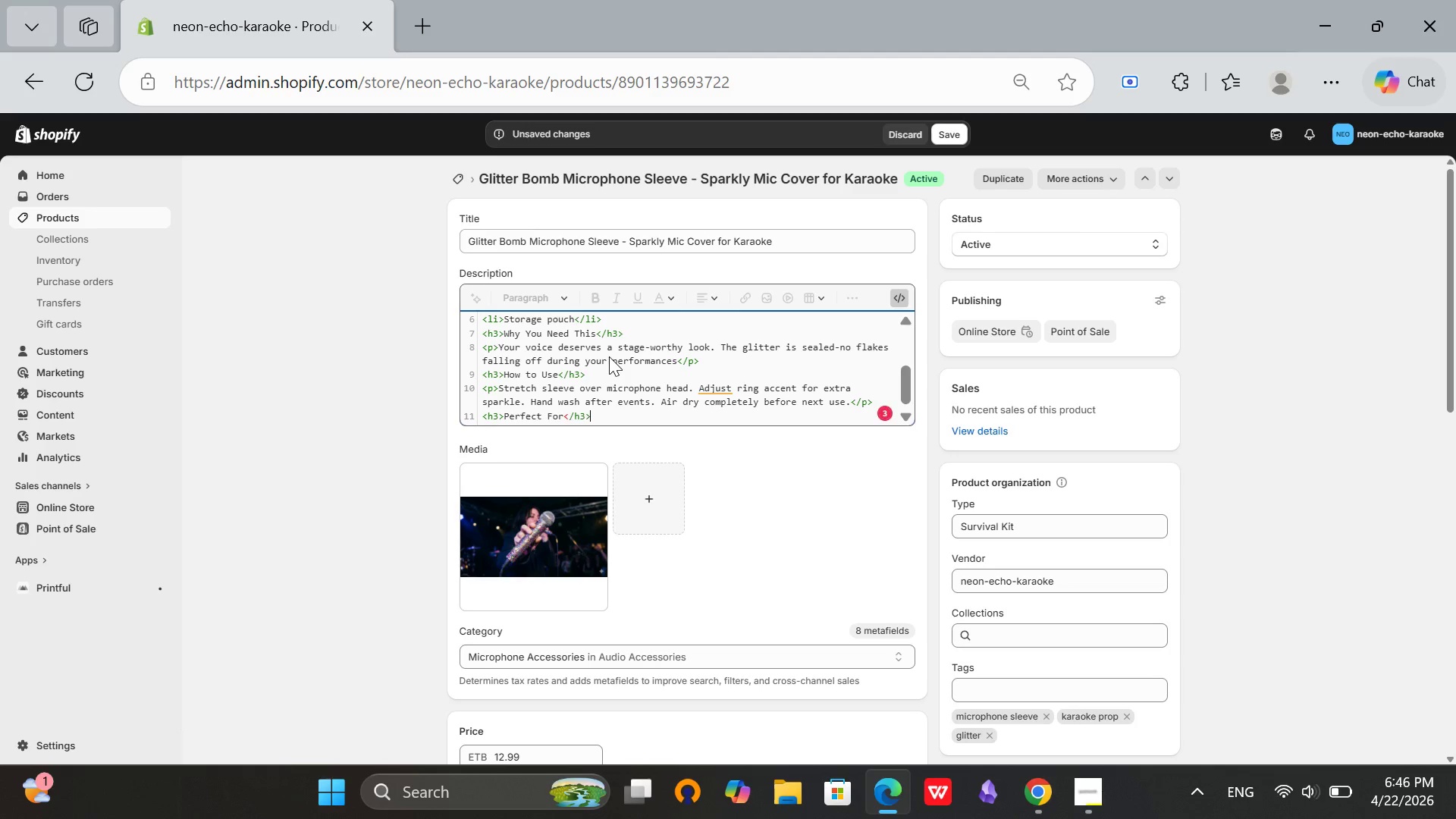 
key(Enter)
 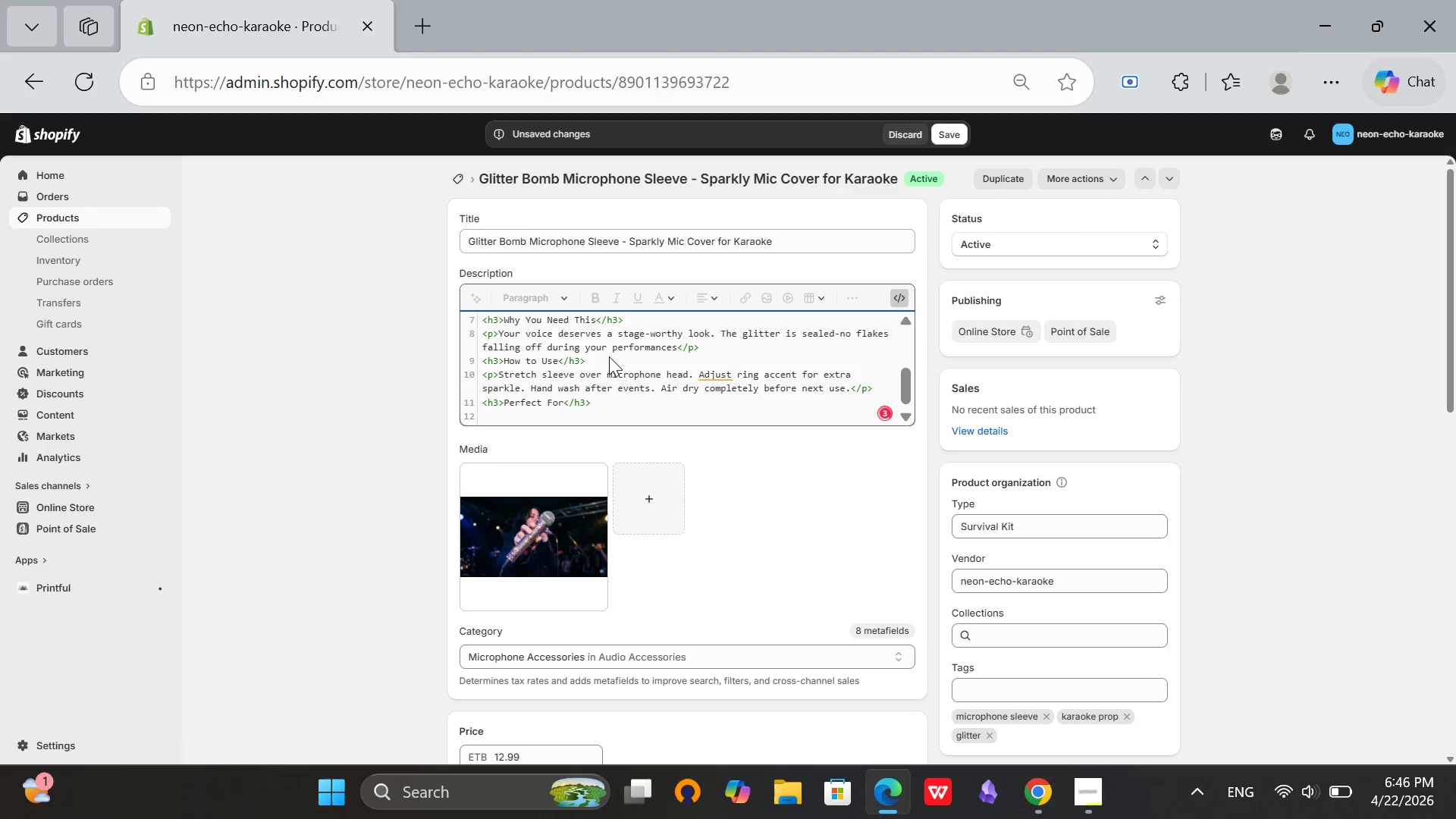 
type(<p>Bach)
 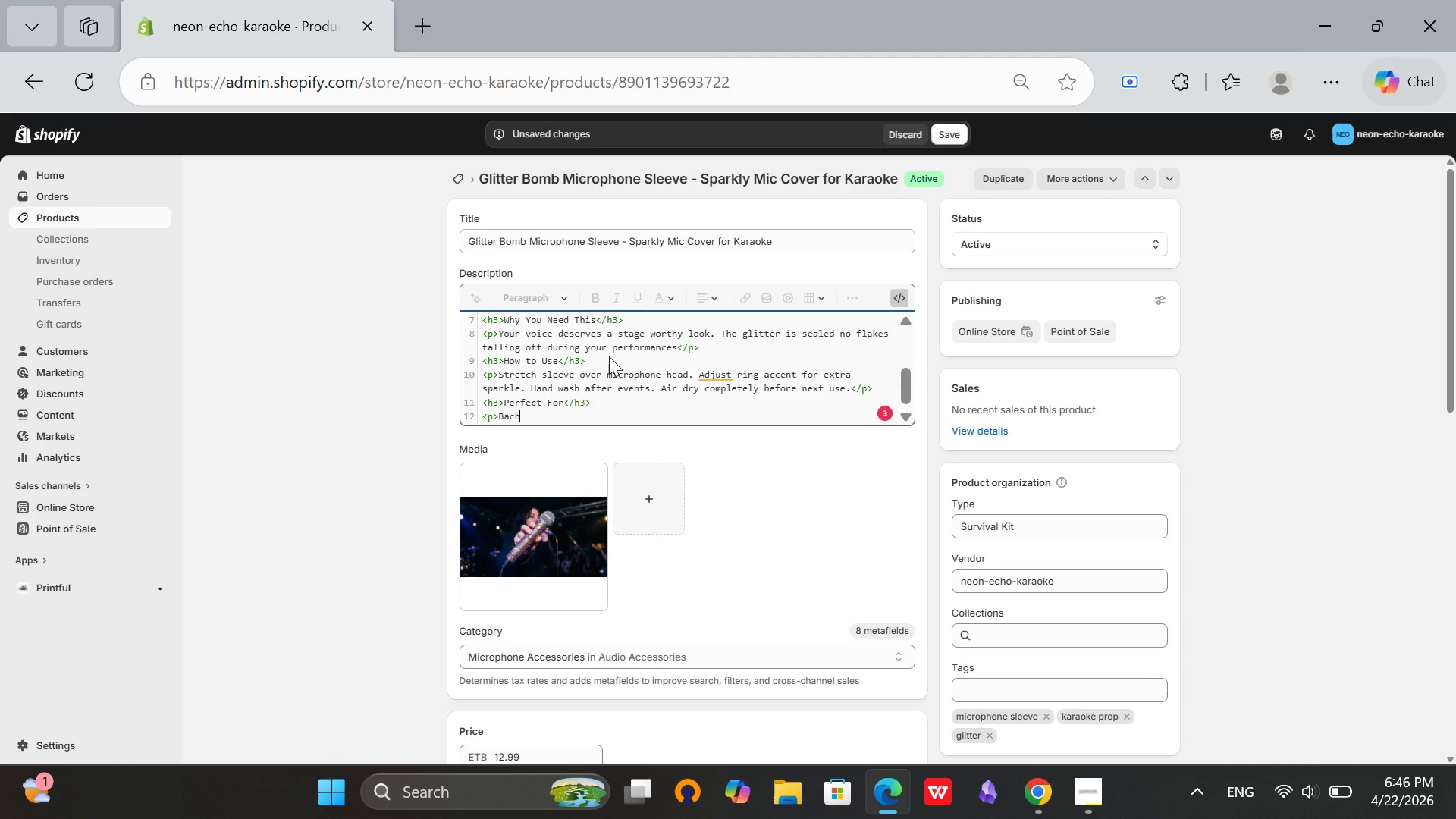 
key(Mute)
 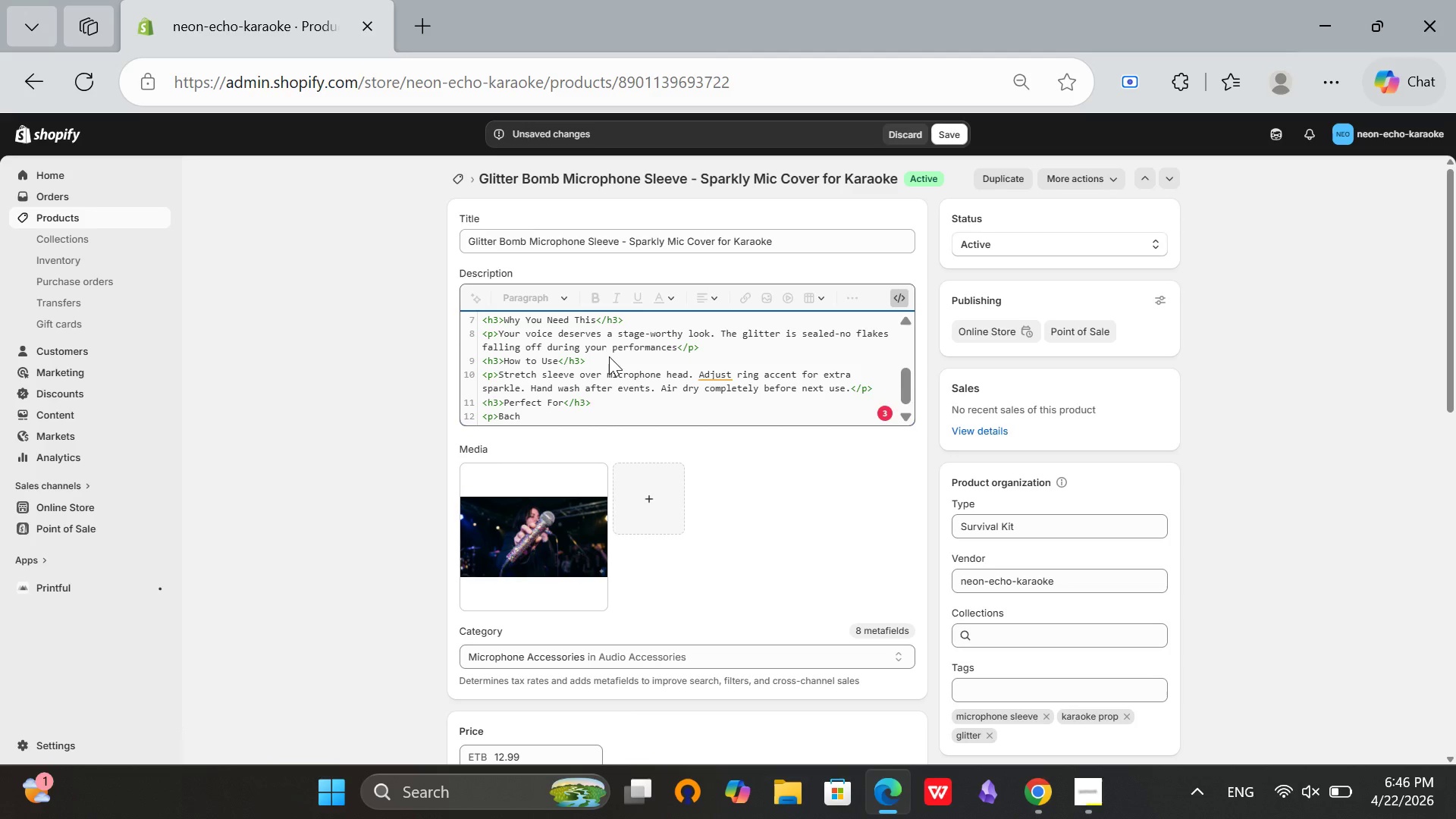 
key(E)
 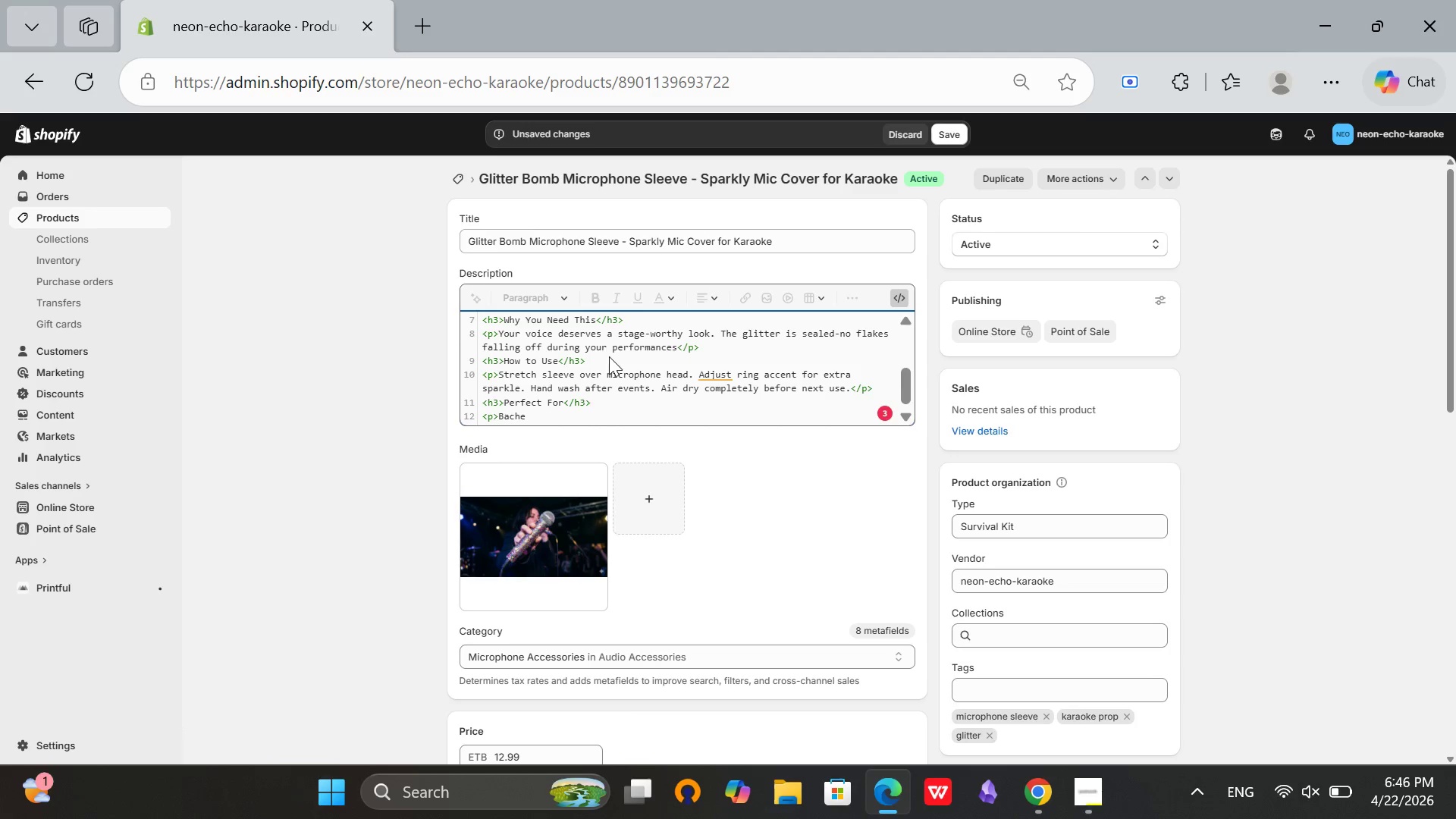 
type(lo)
 